 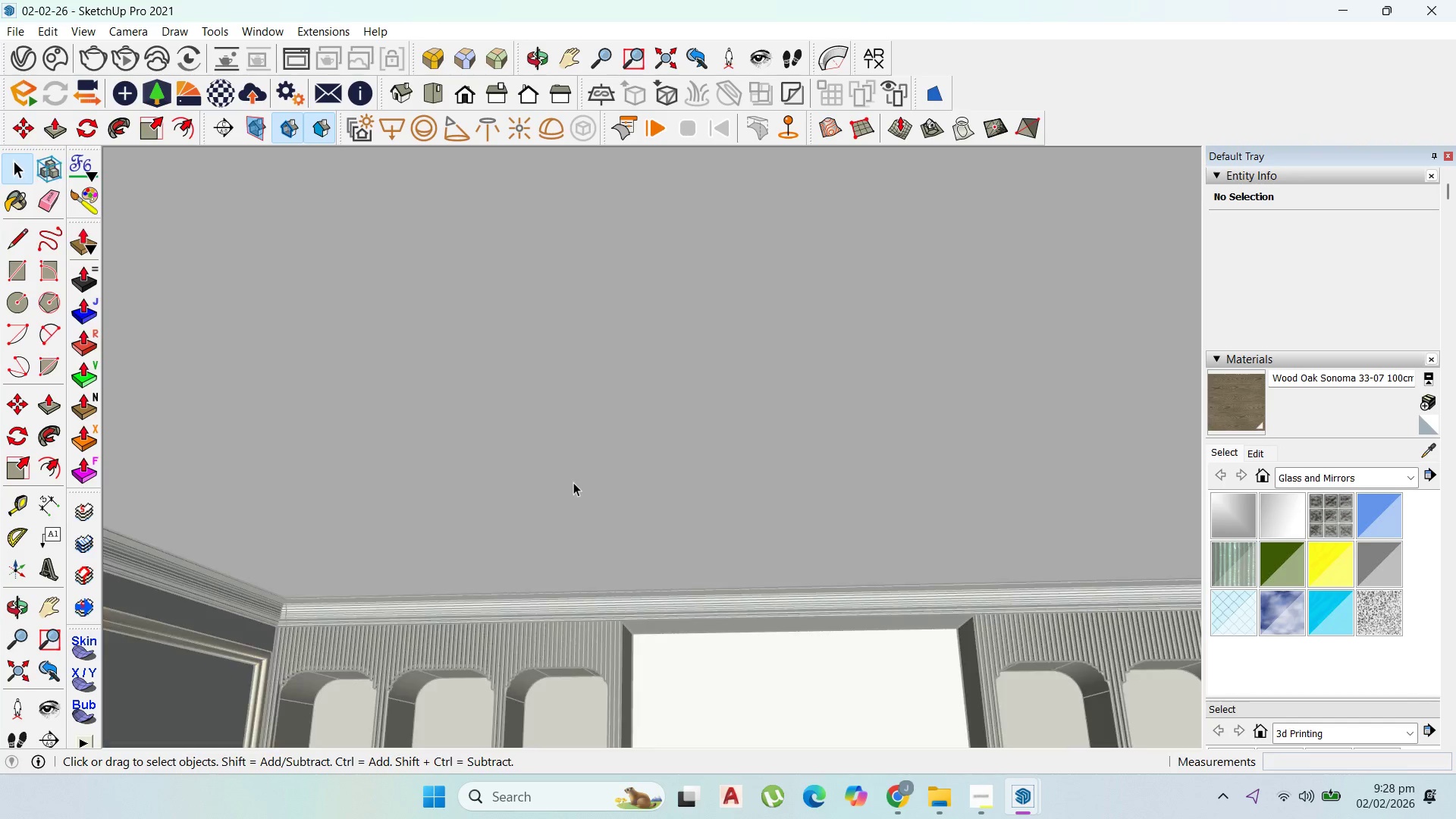 
triple_click([574, 485])
 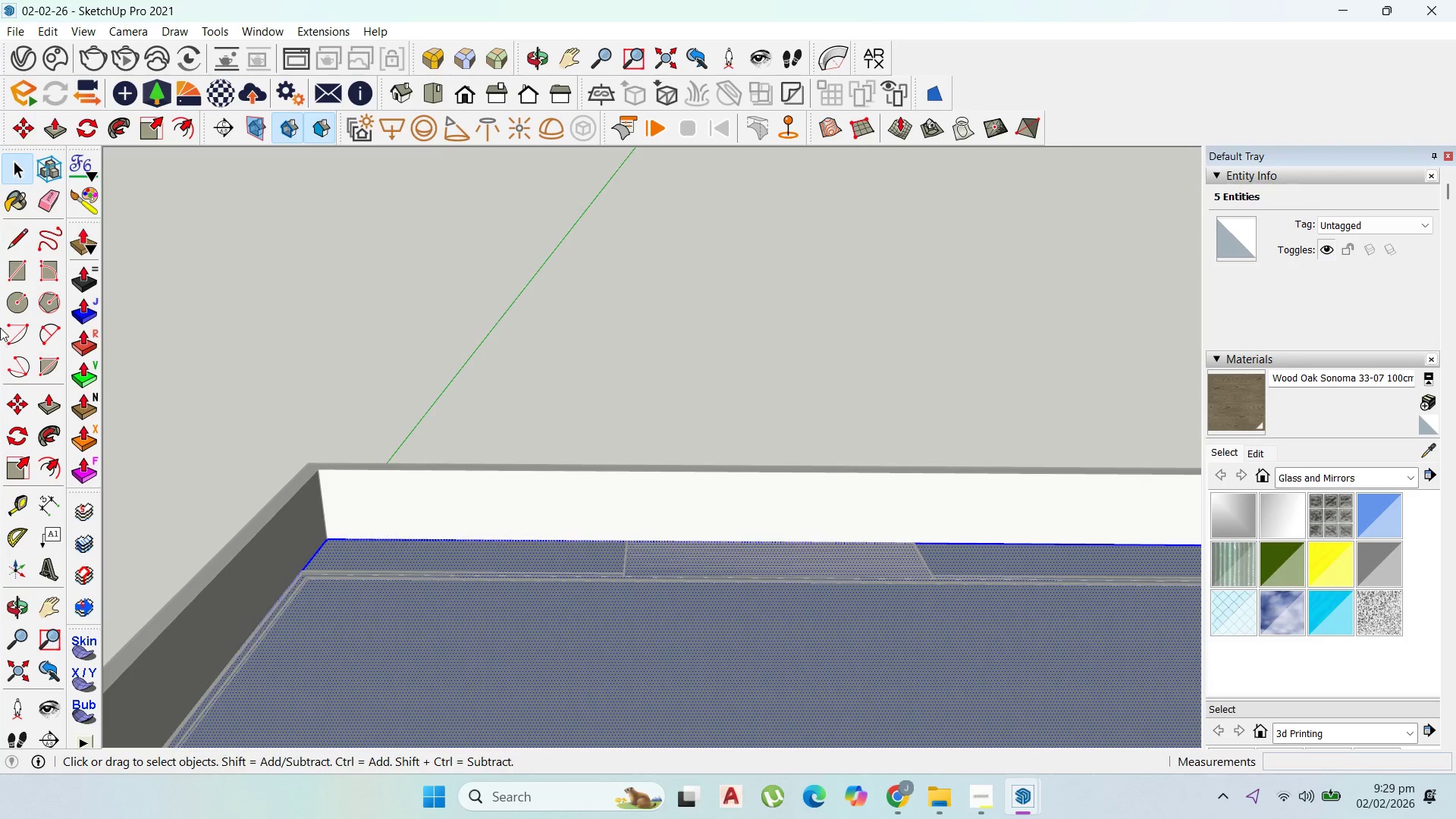 
left_click([21, 249])
 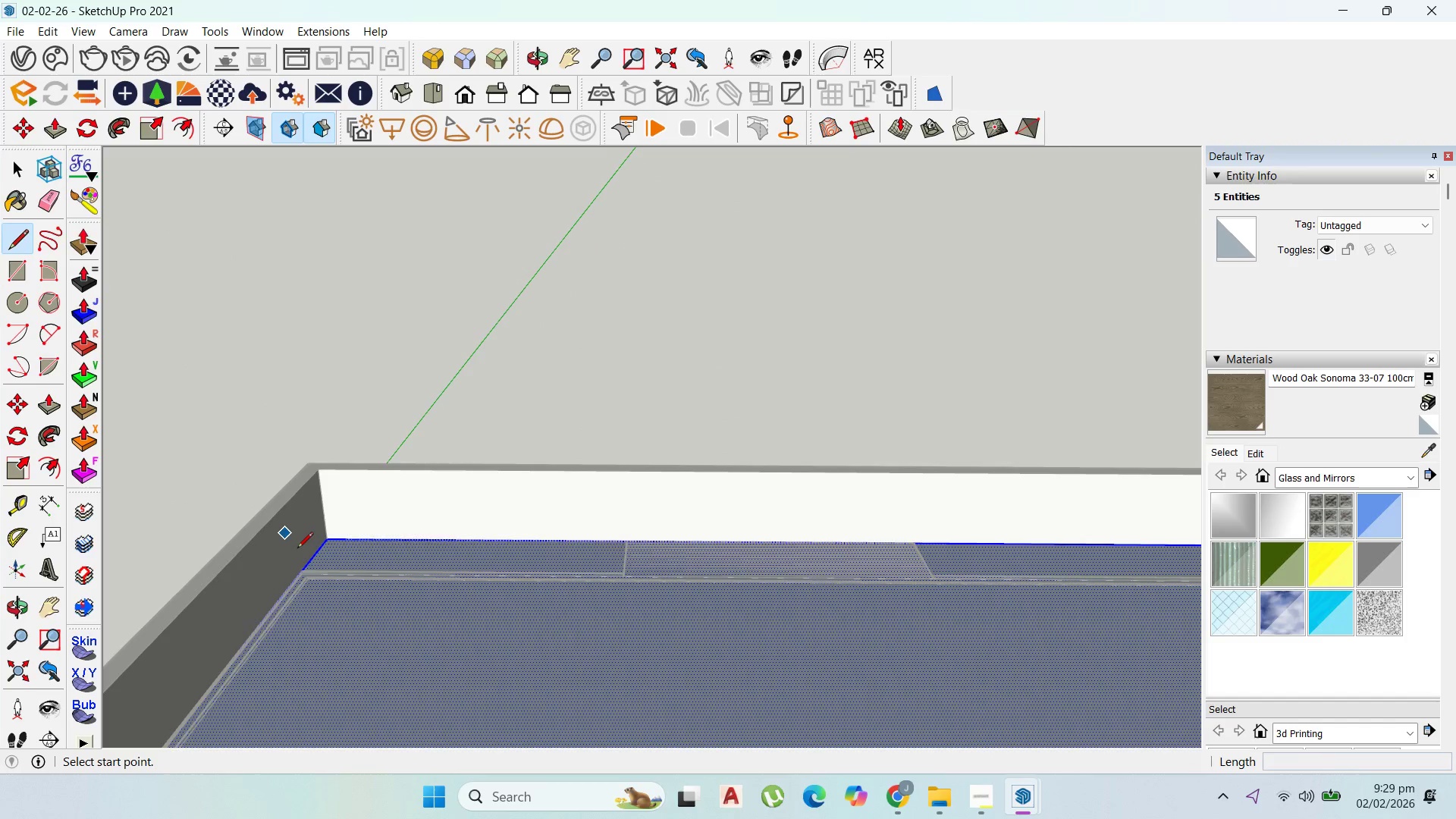 
scroll: coordinate [311, 573], scroll_direction: up, amount: 10.0
 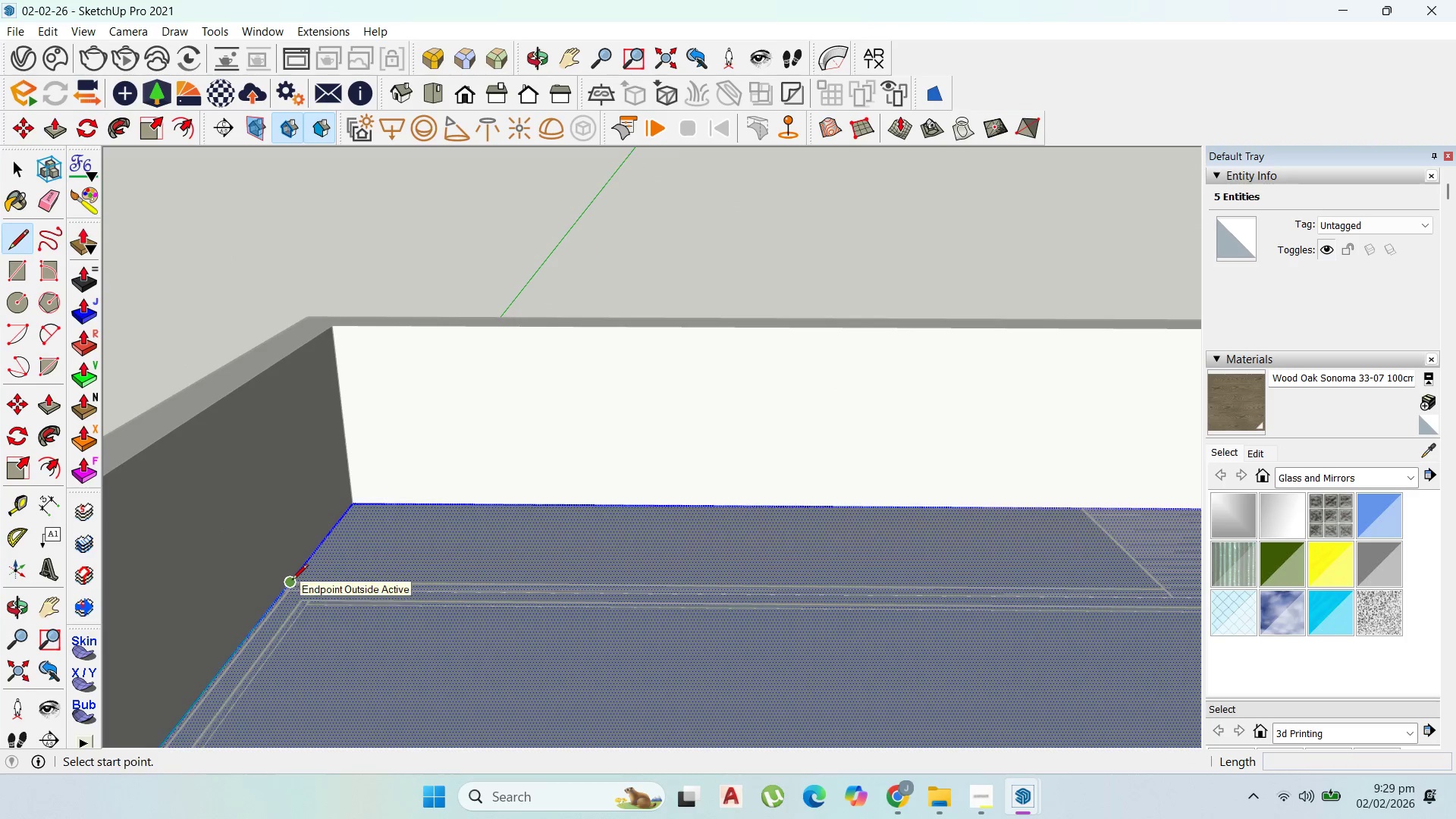 
left_click([292, 581])
 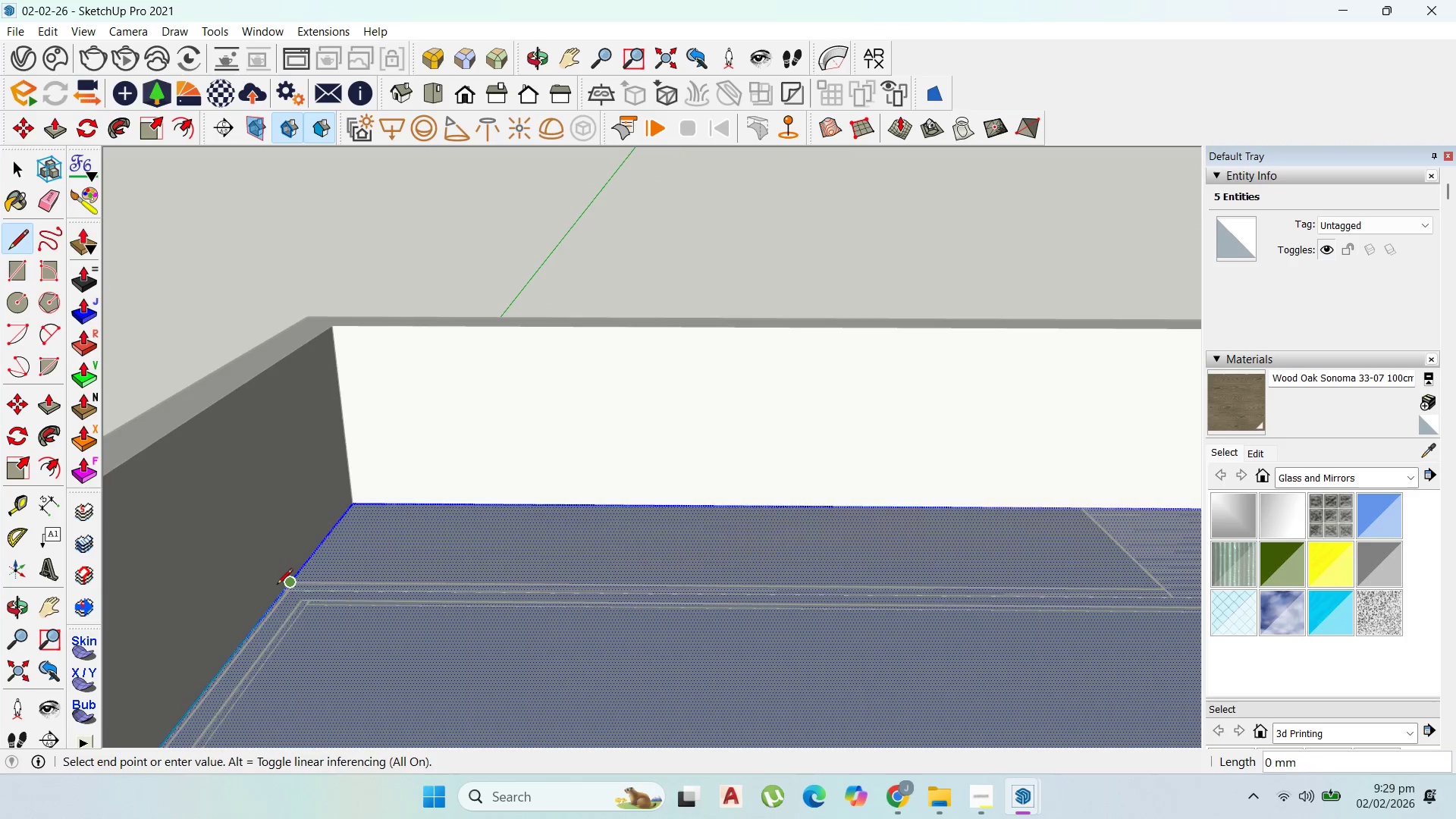 
scroll: coordinate [309, 597], scroll_direction: down, amount: 19.0
 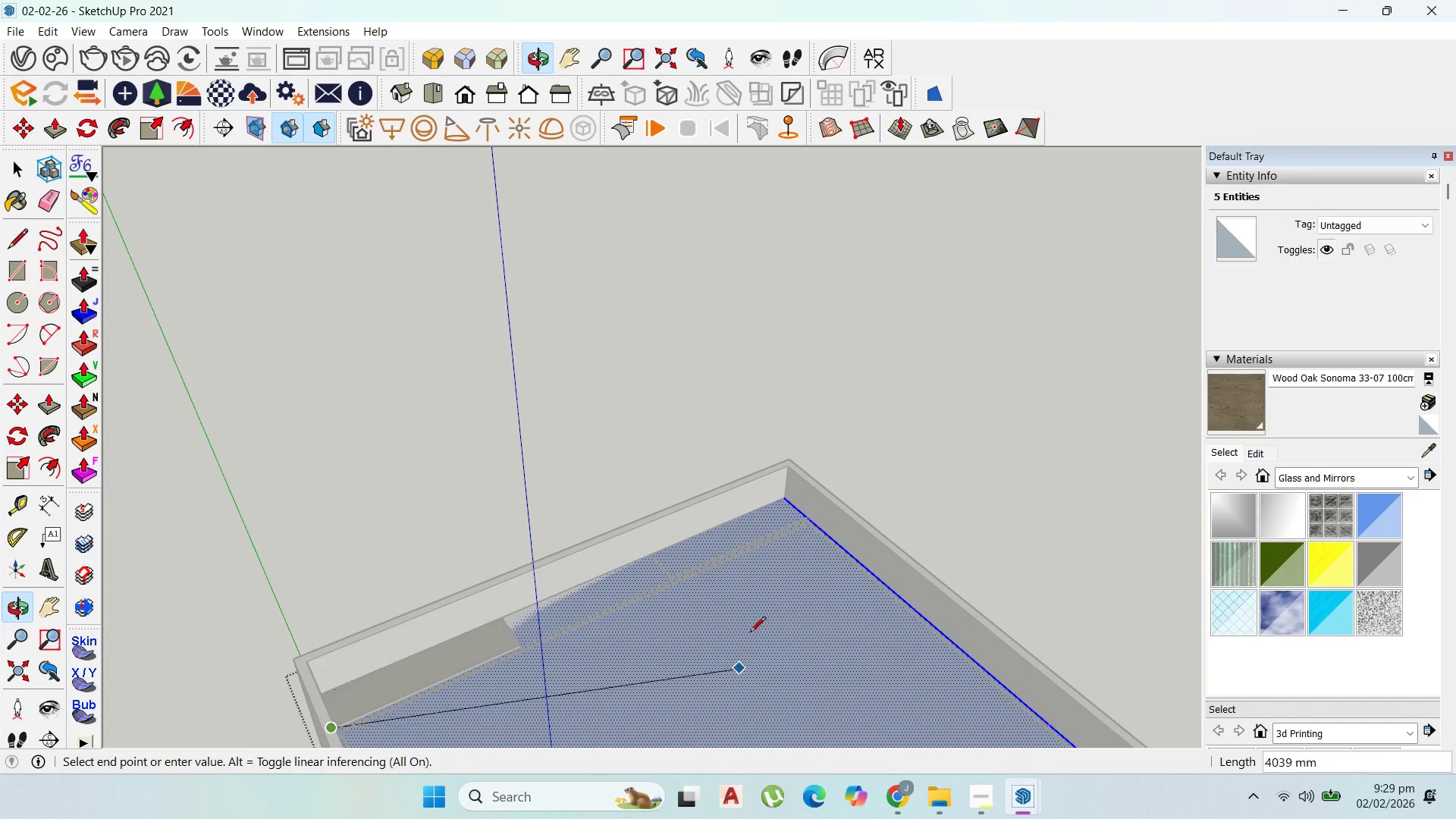 
scroll: coordinate [845, 512], scroll_direction: up, amount: 16.0
 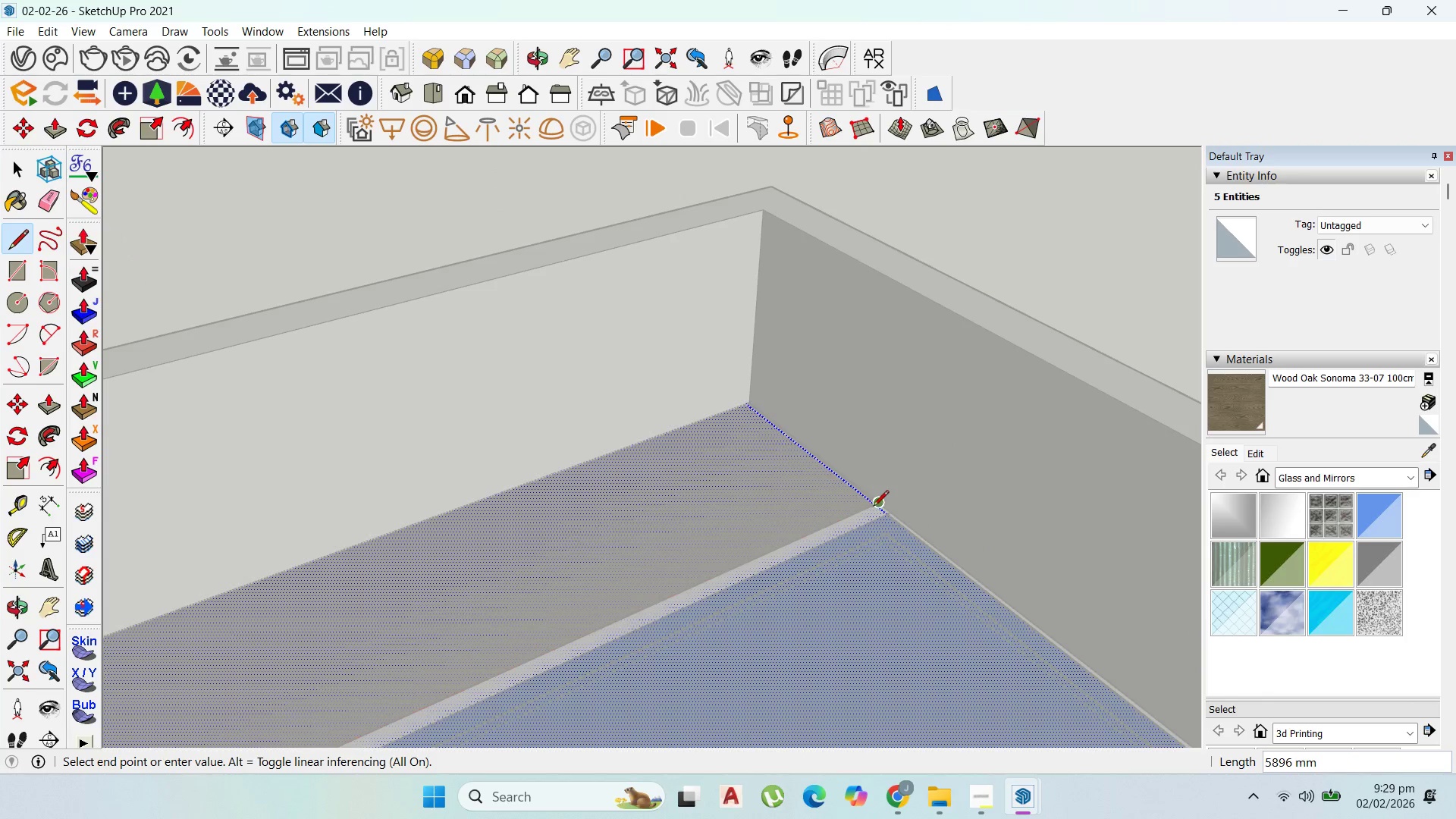 
scroll: coordinate [922, 433], scroll_direction: down, amount: 14.0
 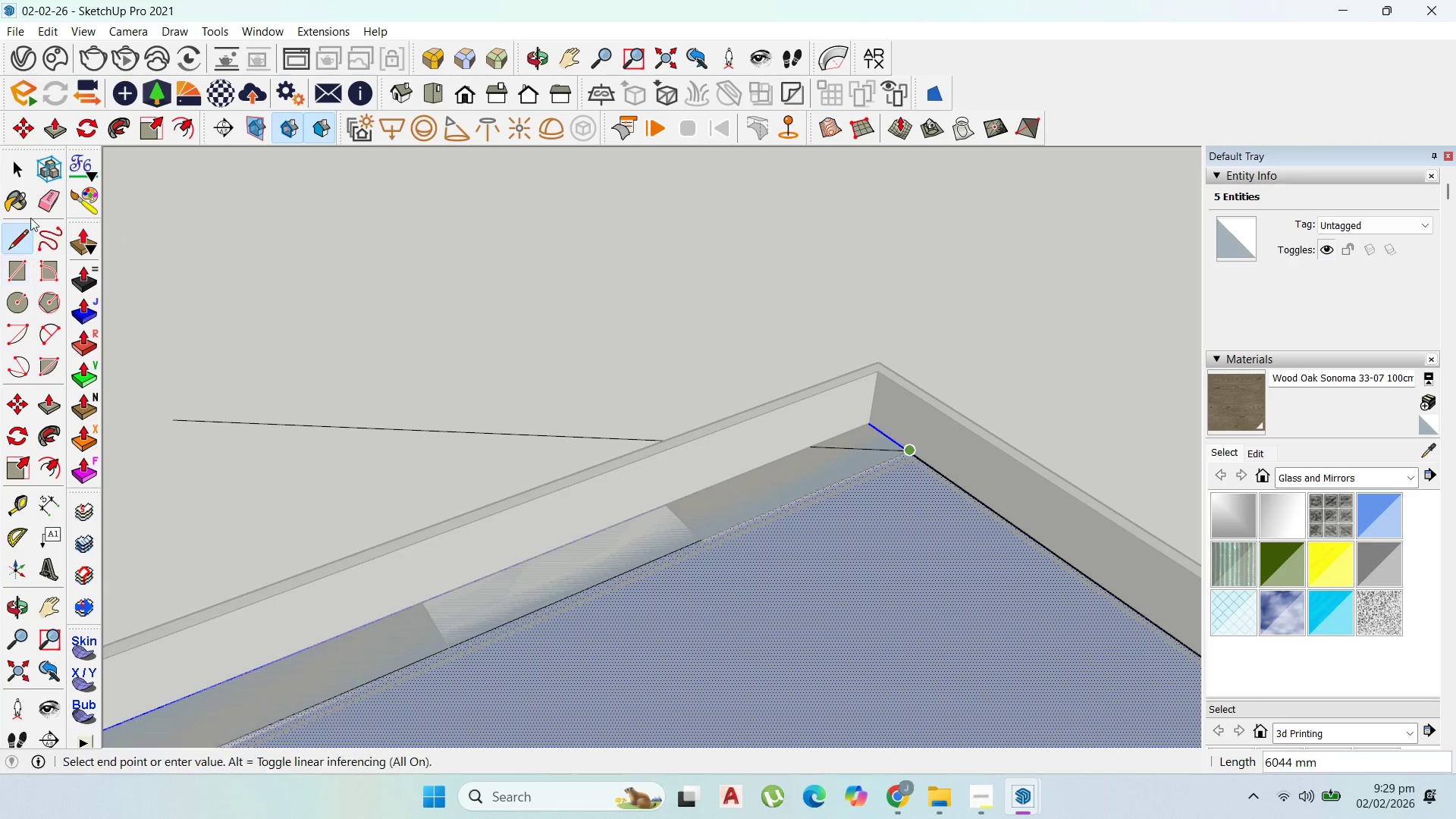 
left_click([15, 162])
 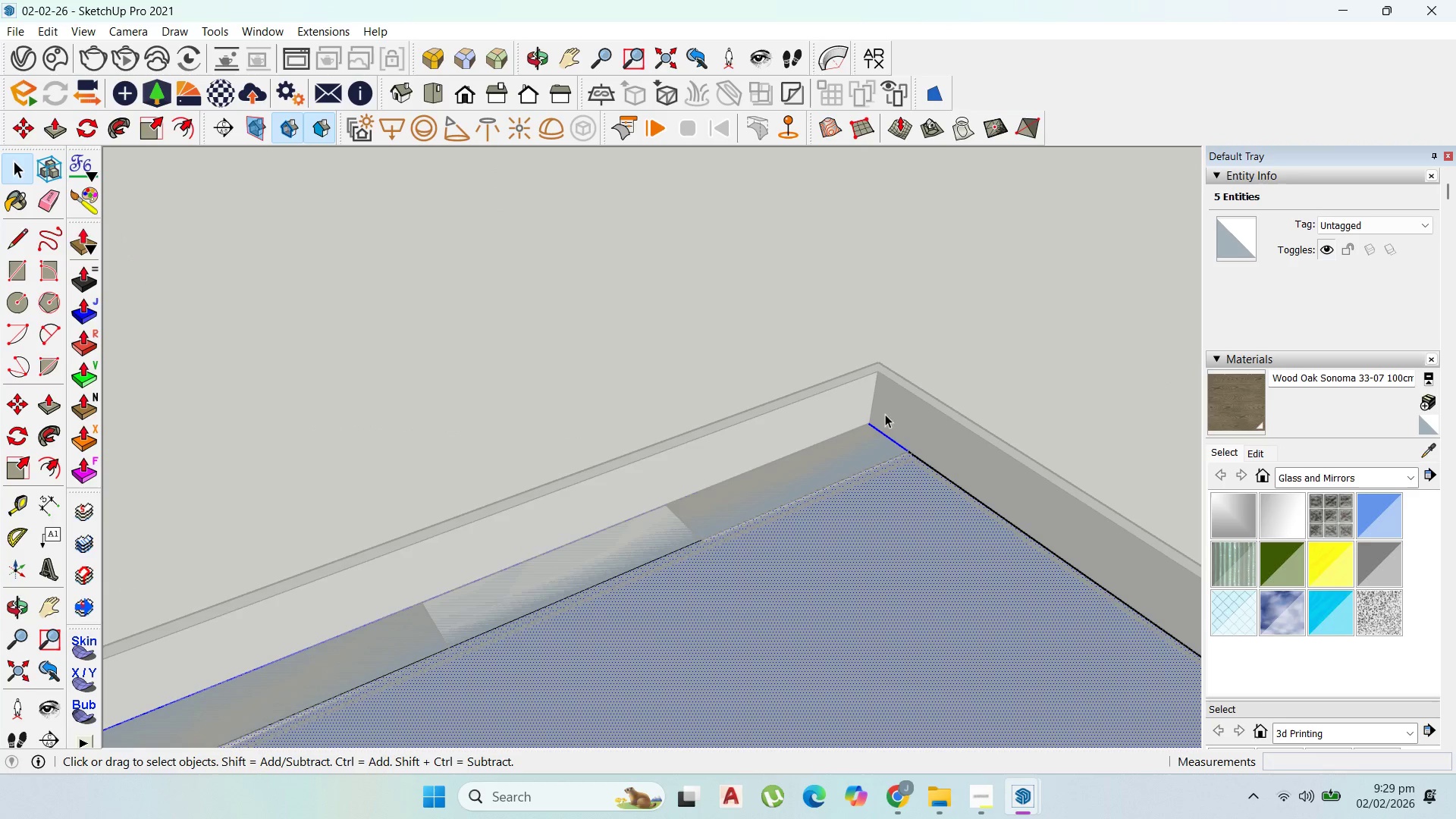 
left_click_drag(start_coordinate=[892, 431], to_coordinate=[824, 399])
 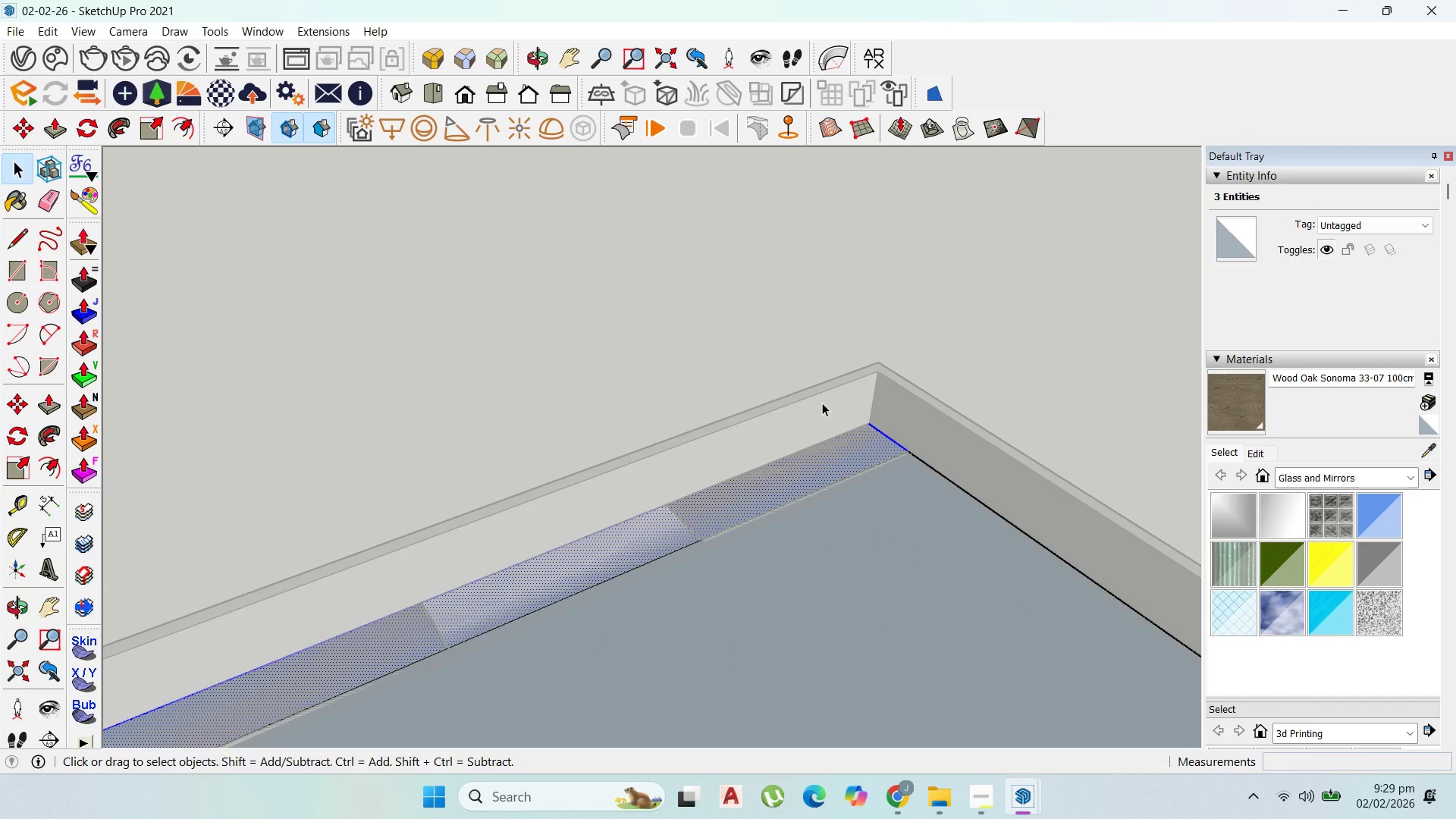 
key(Delete)
 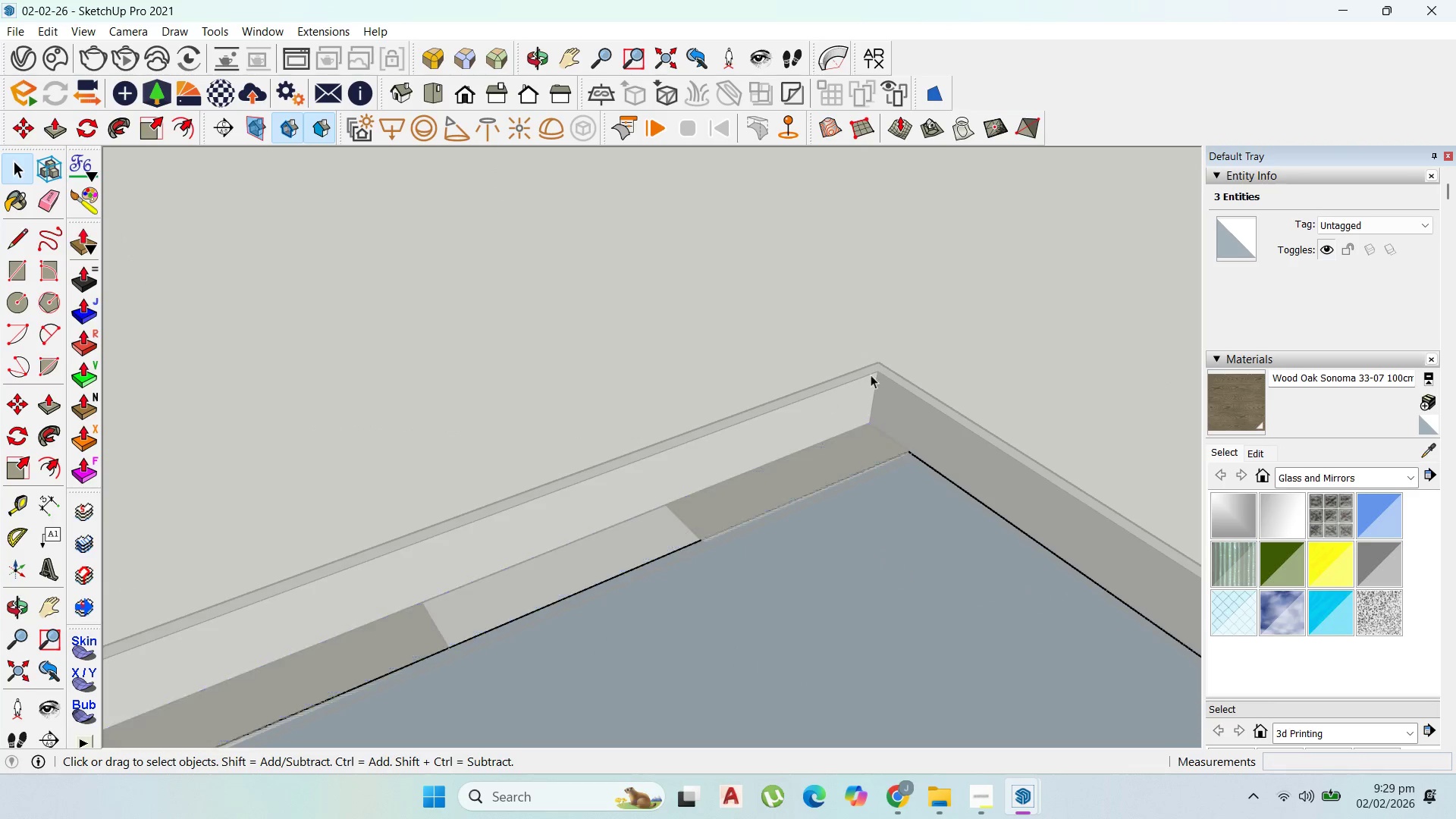 
scroll: coordinate [896, 384], scroll_direction: down, amount: 5.0
 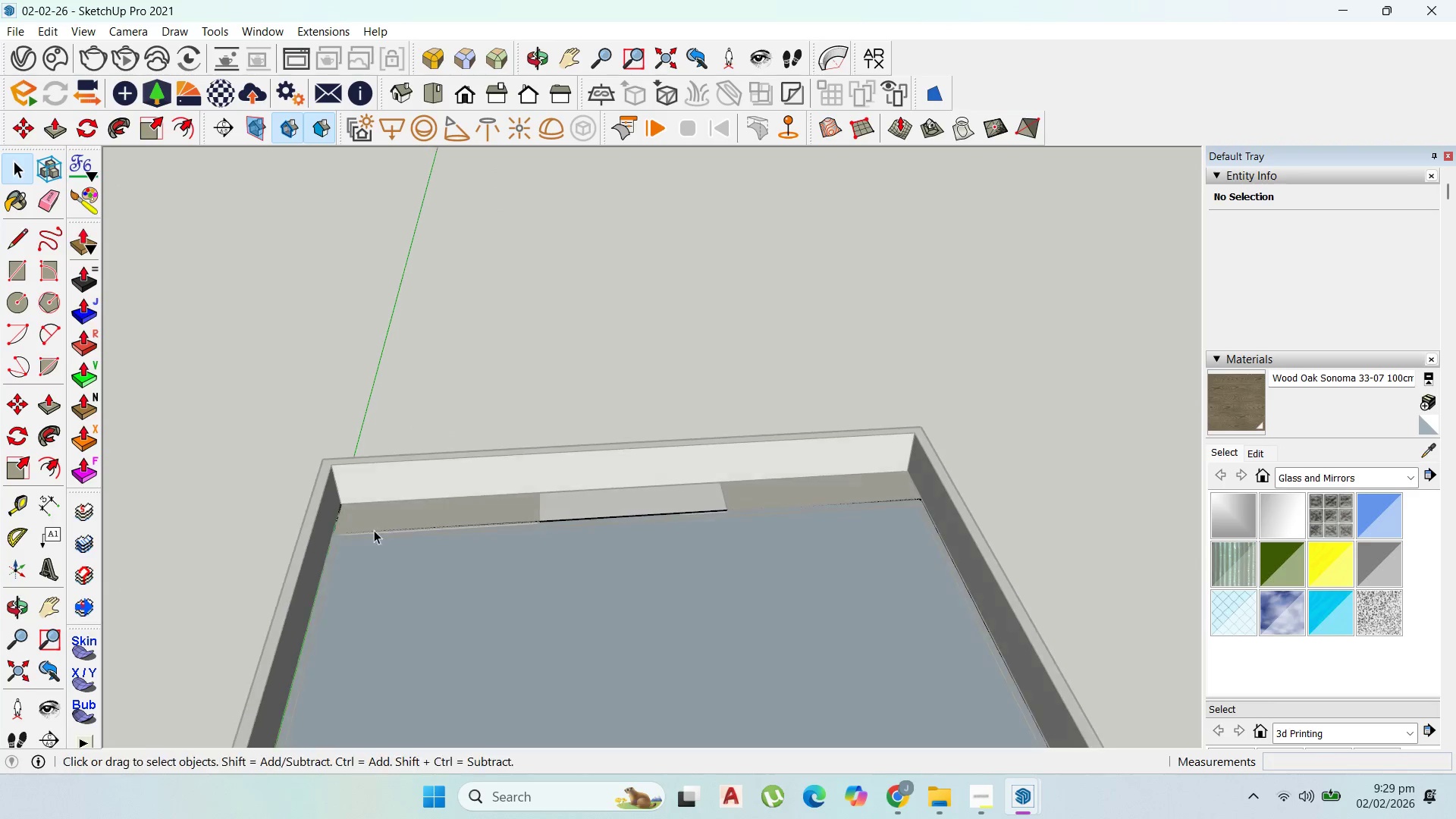 
left_click_drag(start_coordinate=[372, 513], to_coordinate=[298, 482])
 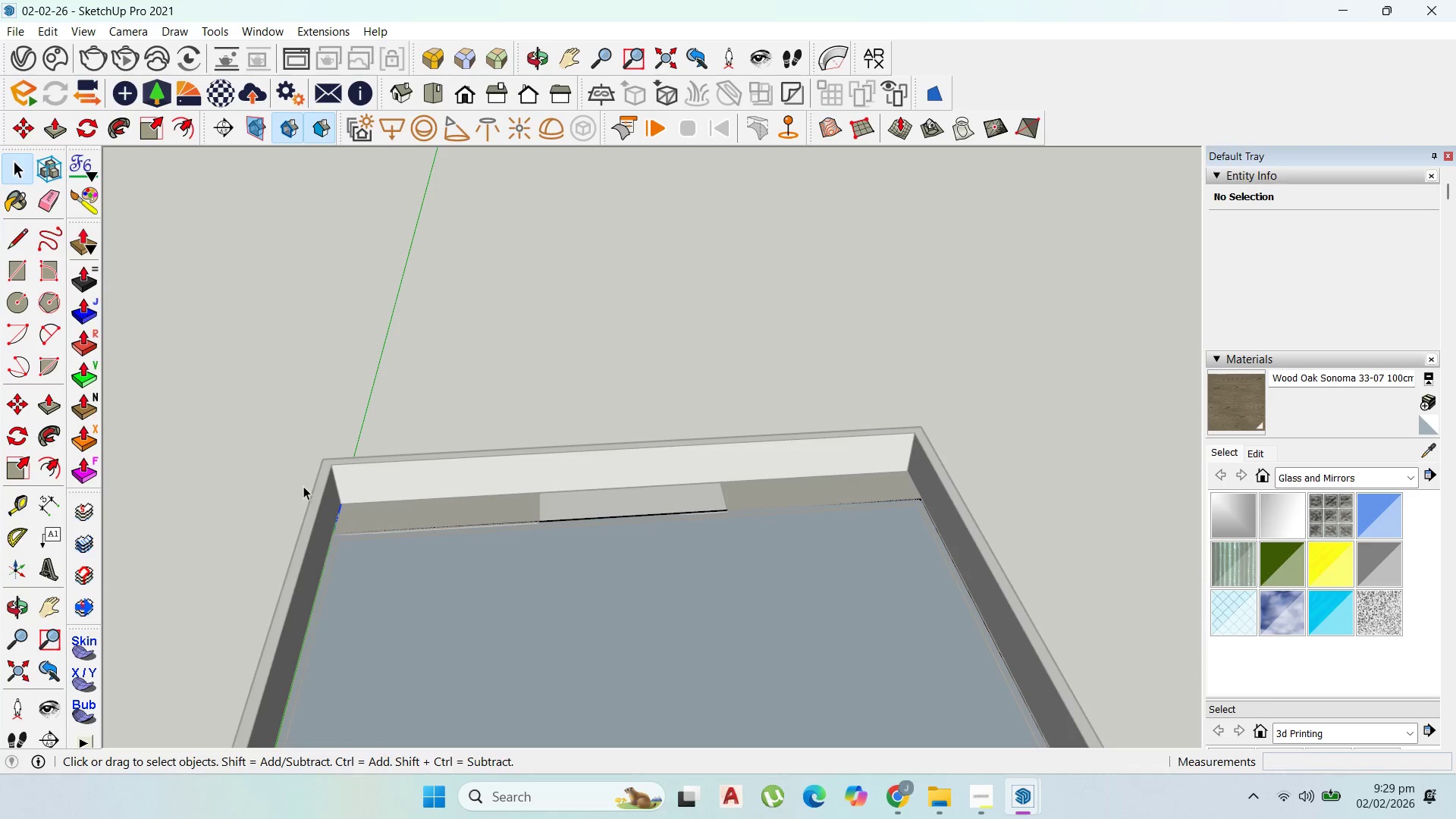 
key(Delete)
 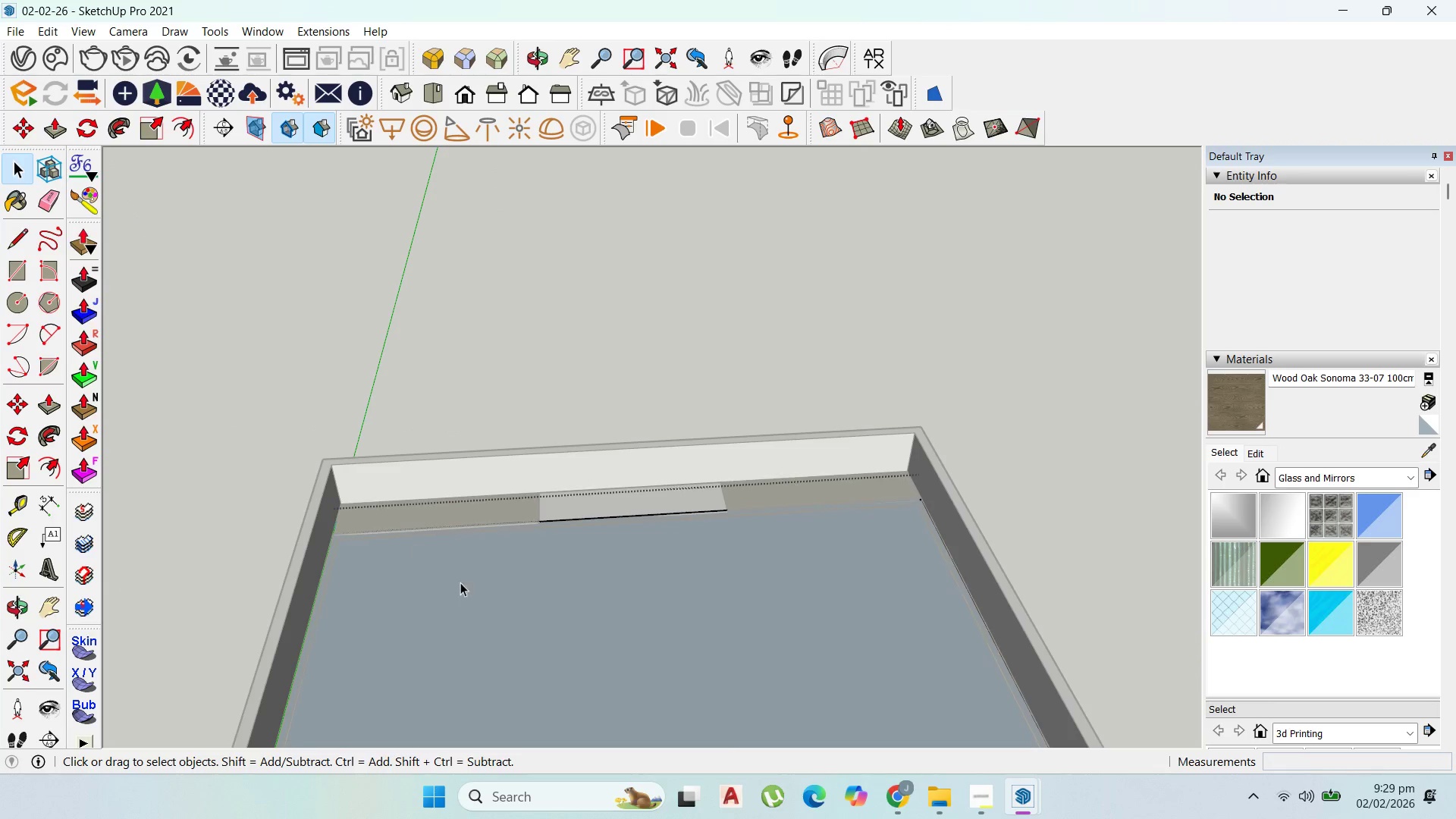 
scroll: coordinate [495, 605], scroll_direction: up, amount: 7.0
 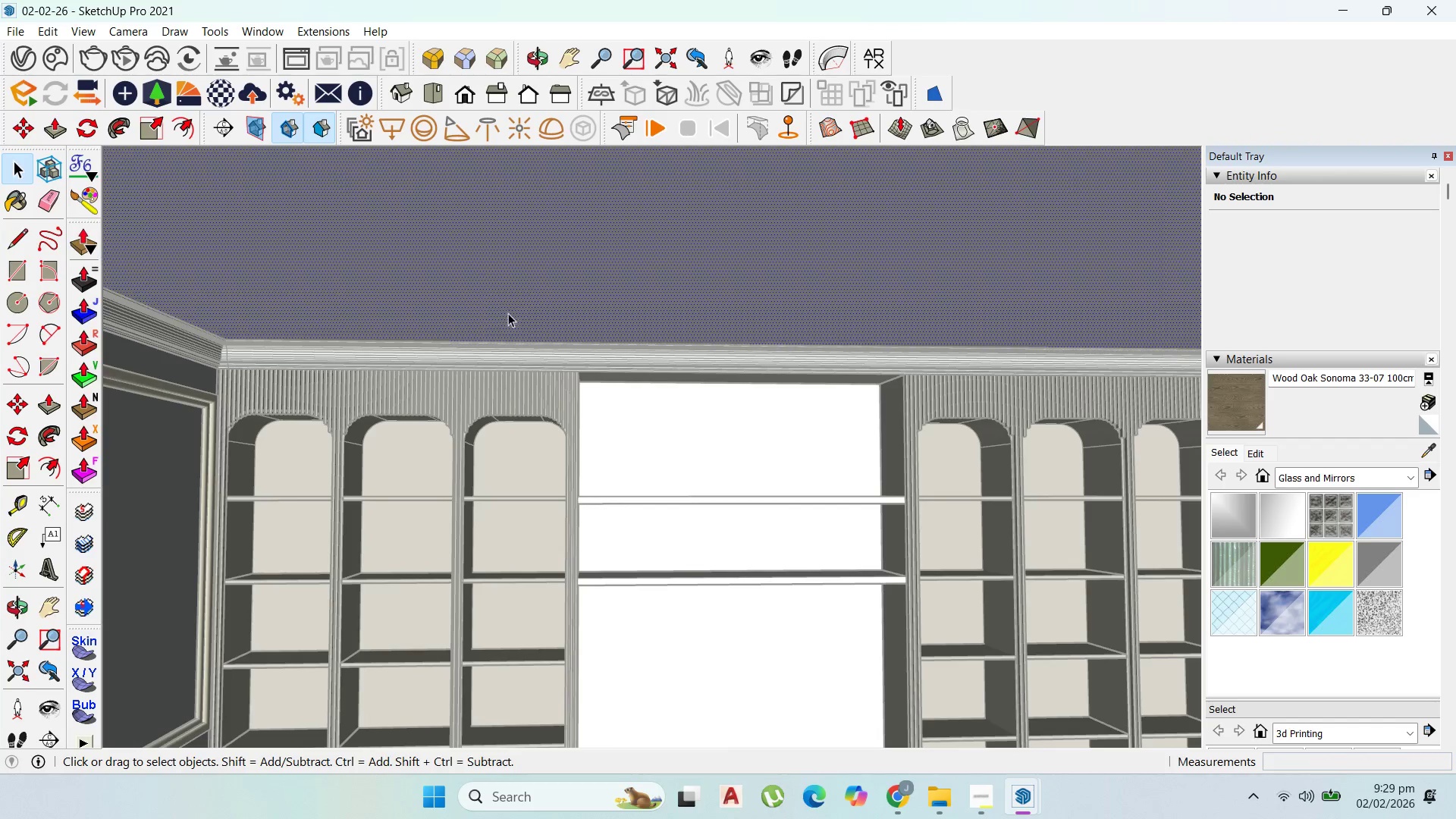 
scroll: coordinate [537, 369], scroll_direction: down, amount: 2.0
 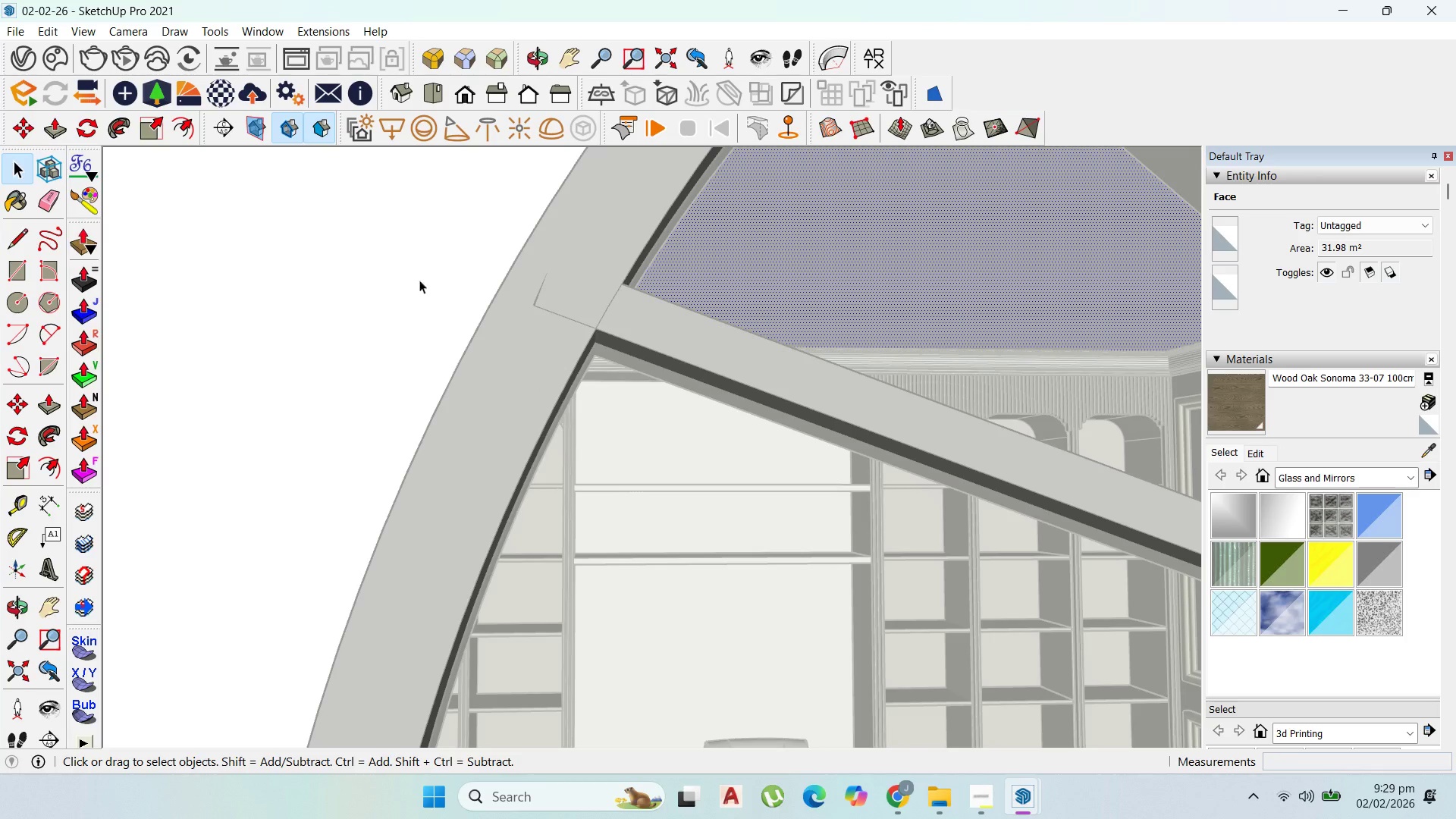 
scroll: coordinate [967, 452], scroll_direction: up, amount: 28.0
 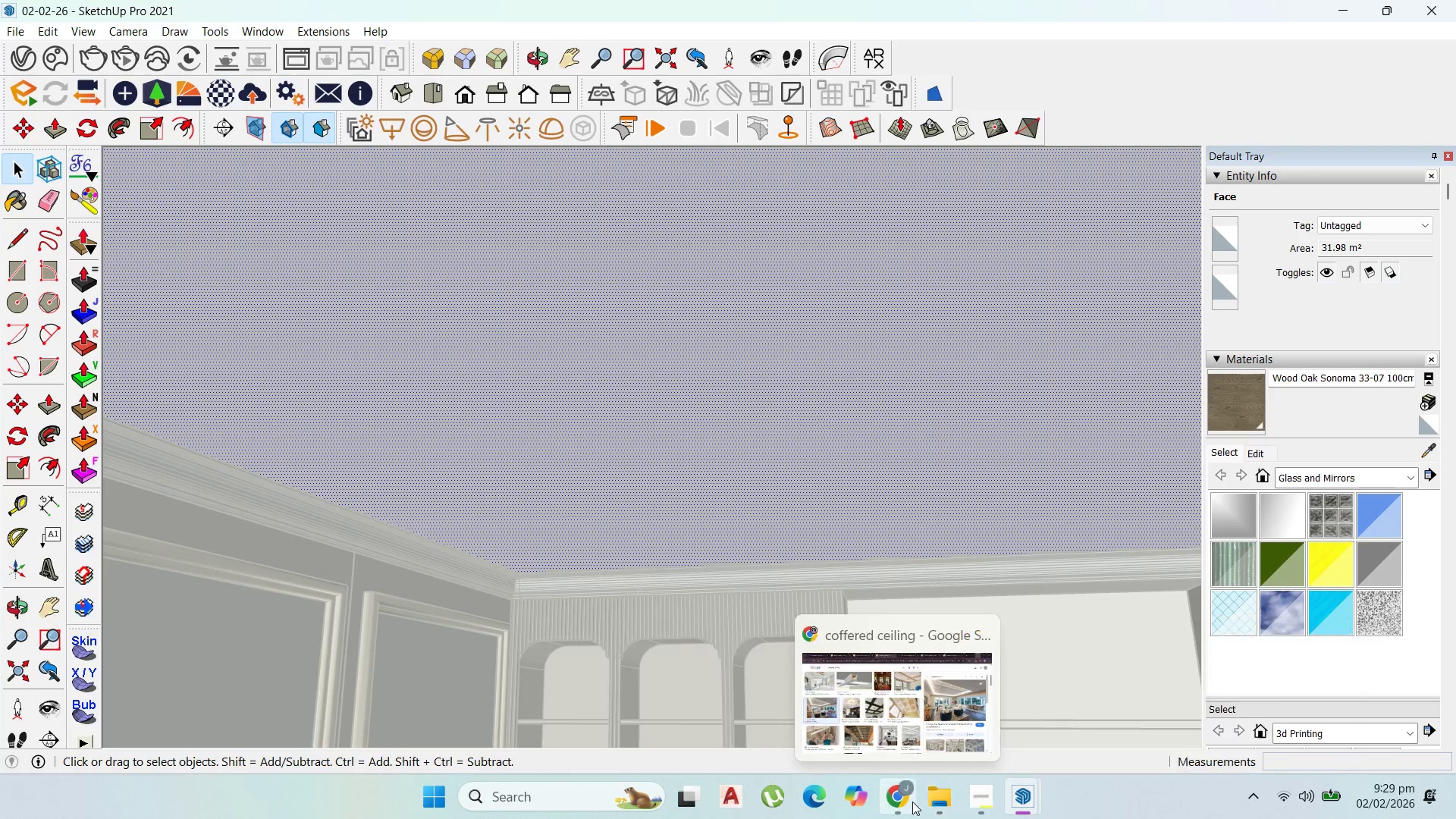 
left_click([915, 733])
 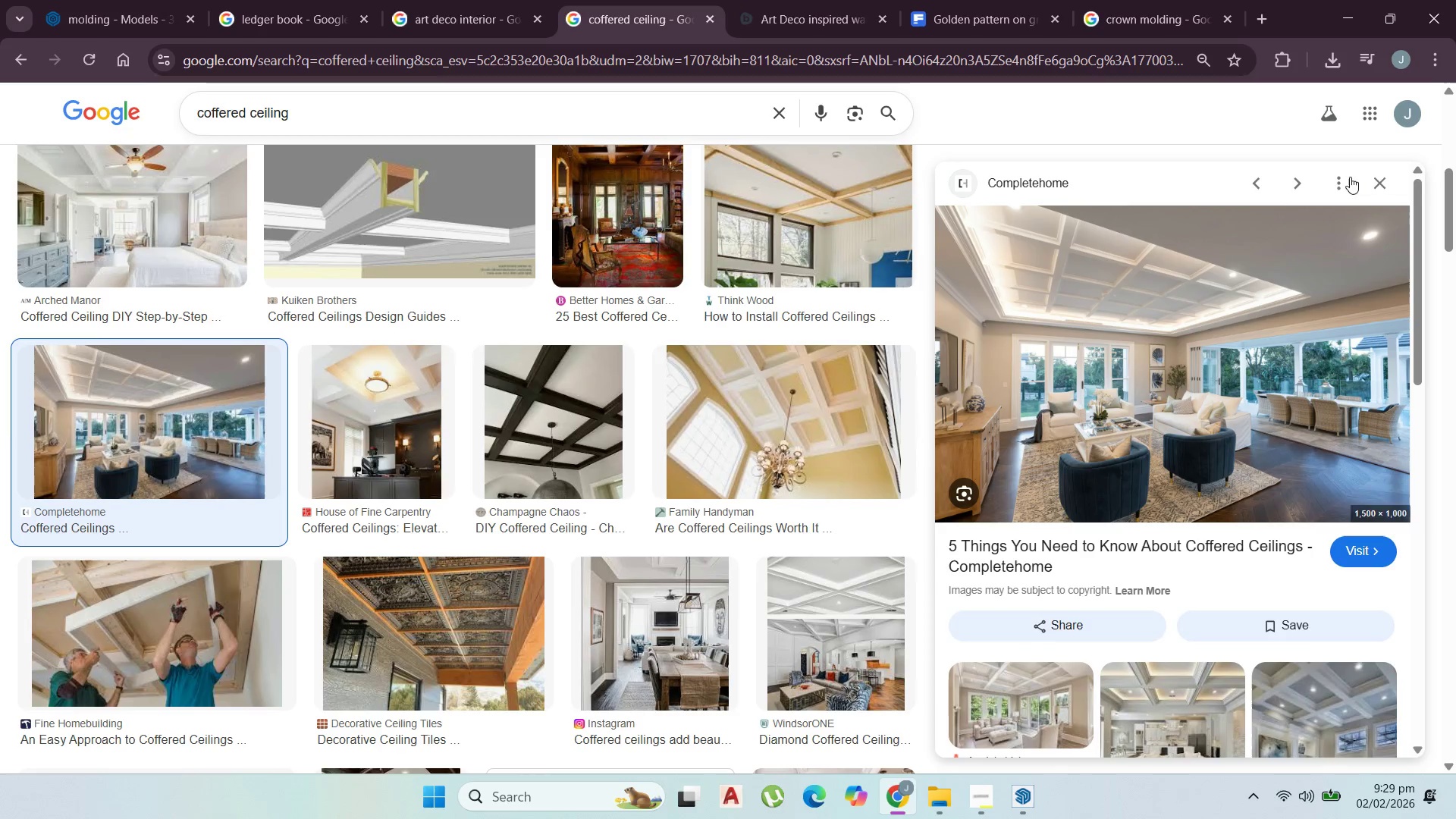 
mouse_move([1376, 38])
 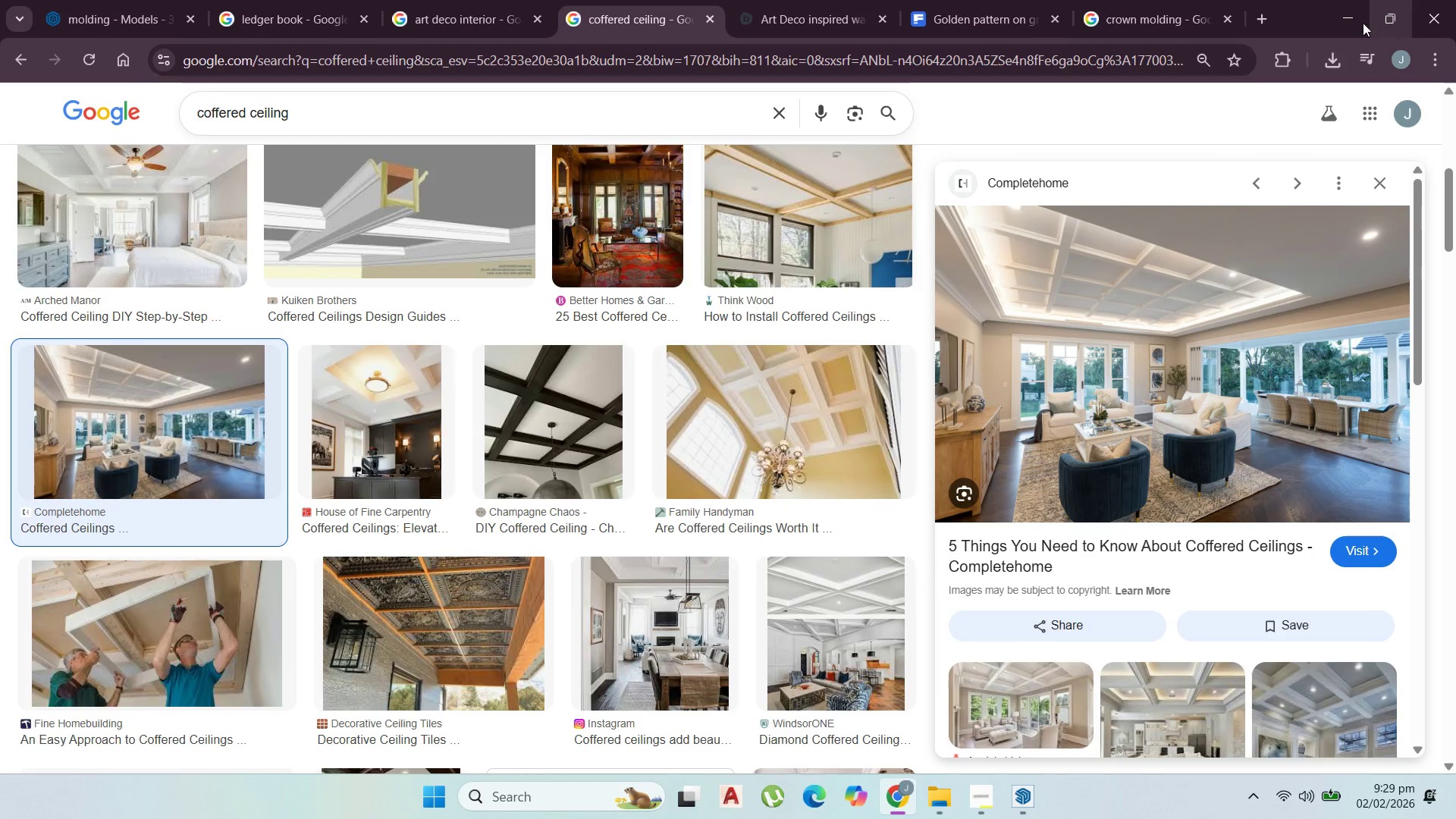 
left_click([1350, 20])
 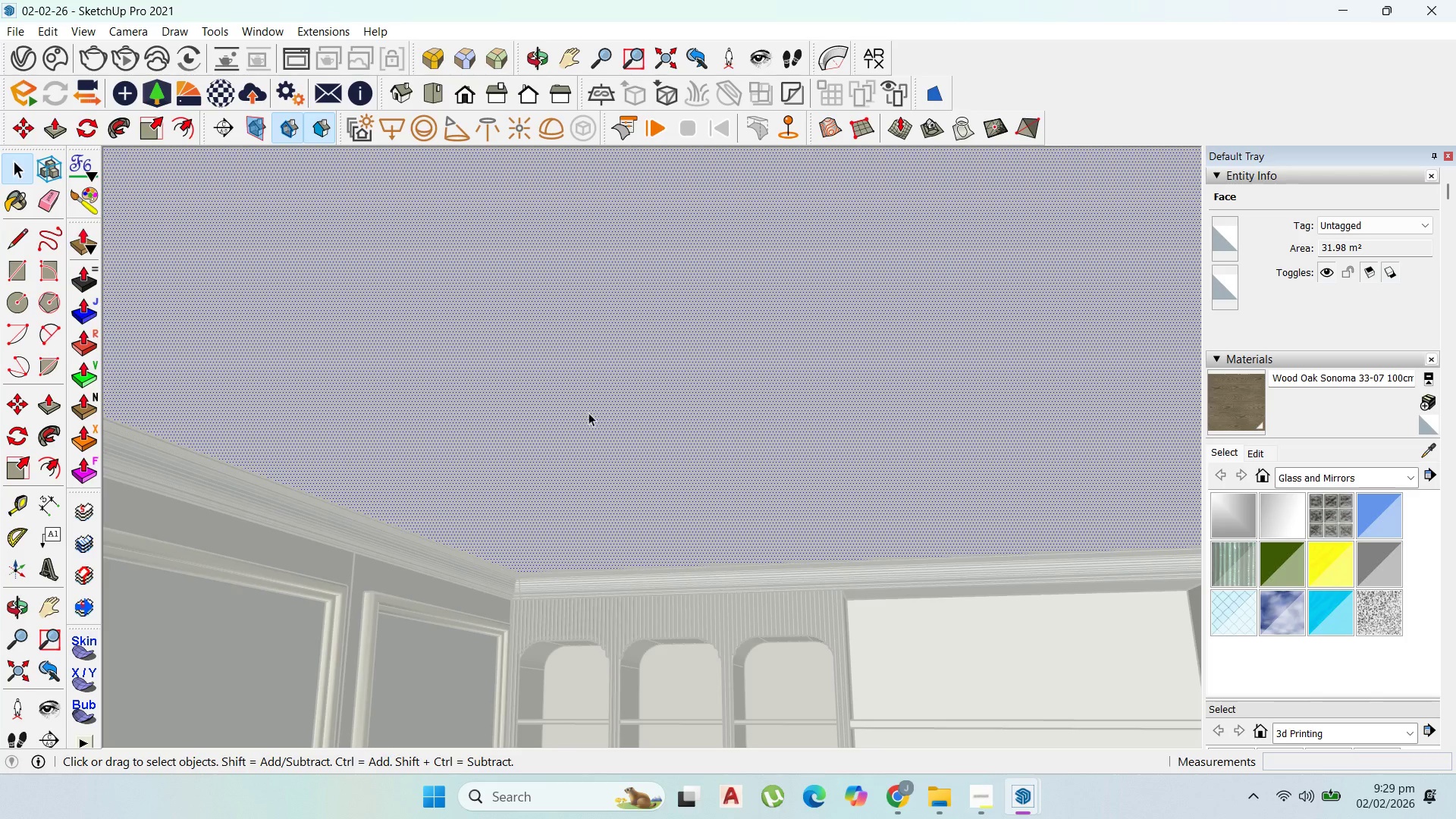 
scroll: coordinate [621, 532], scroll_direction: up, amount: 15.0
 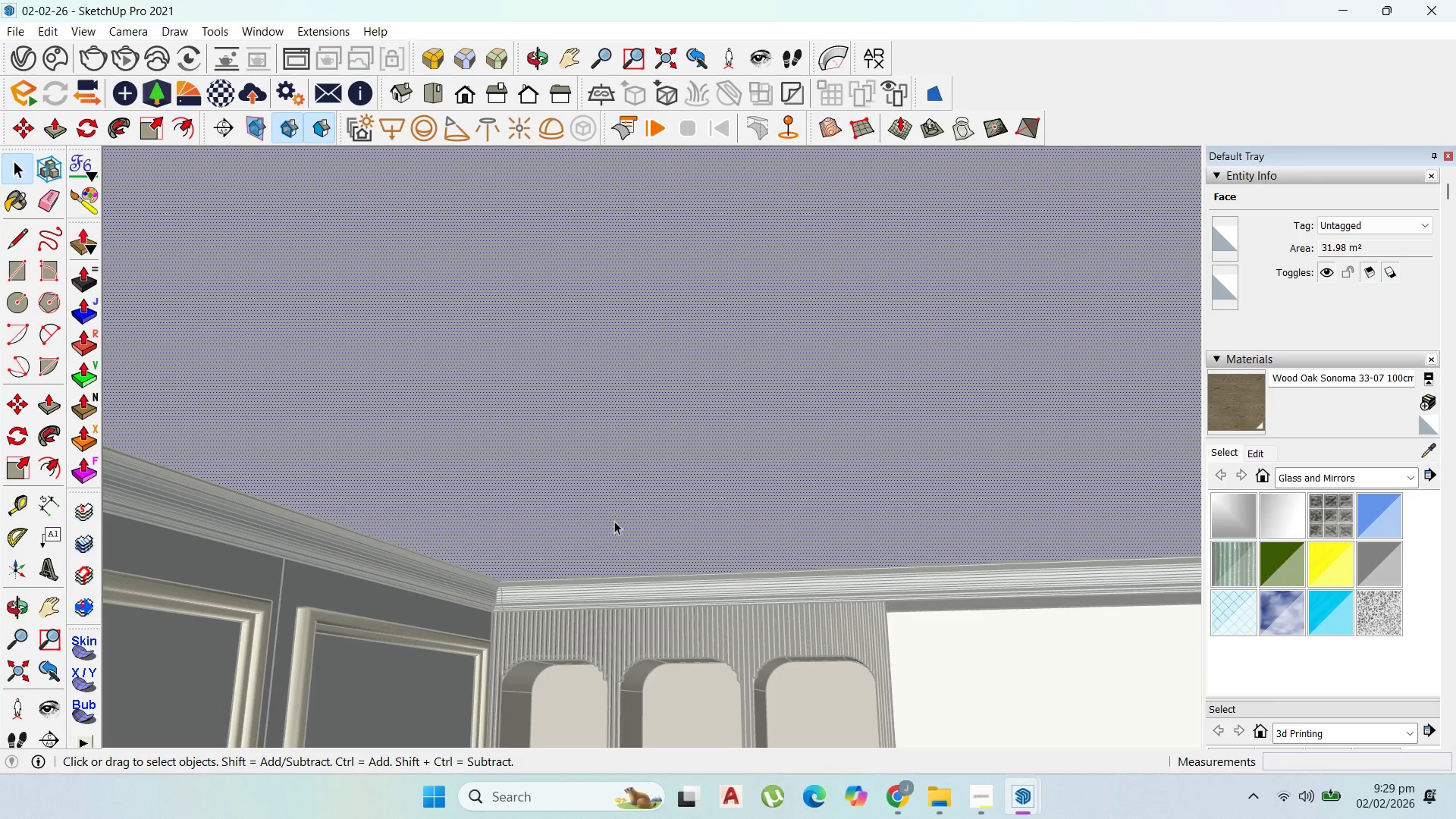 
left_click([613, 519])
 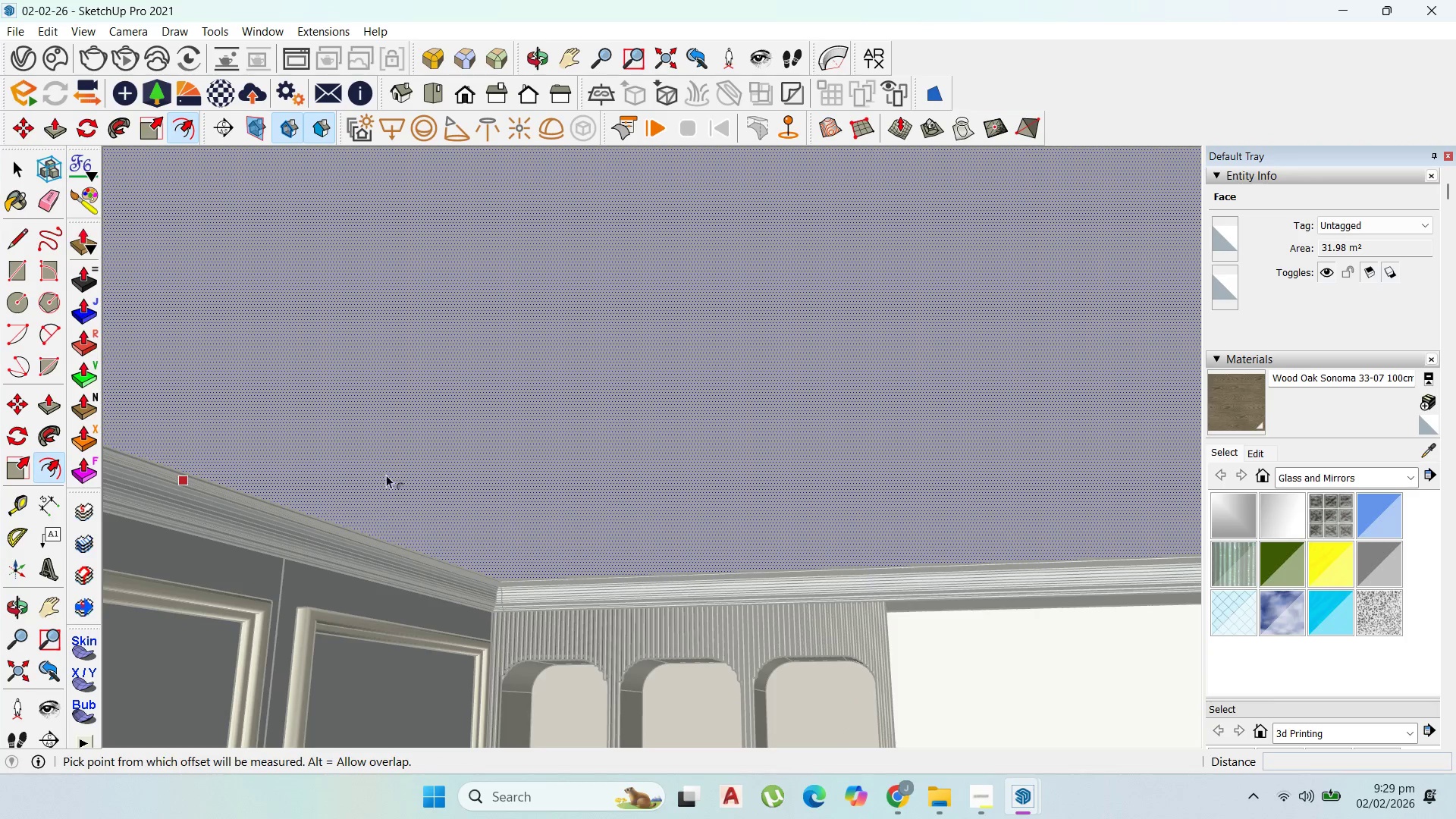 
left_click_drag(start_coordinate=[393, 529], to_coordinate=[495, 472])
 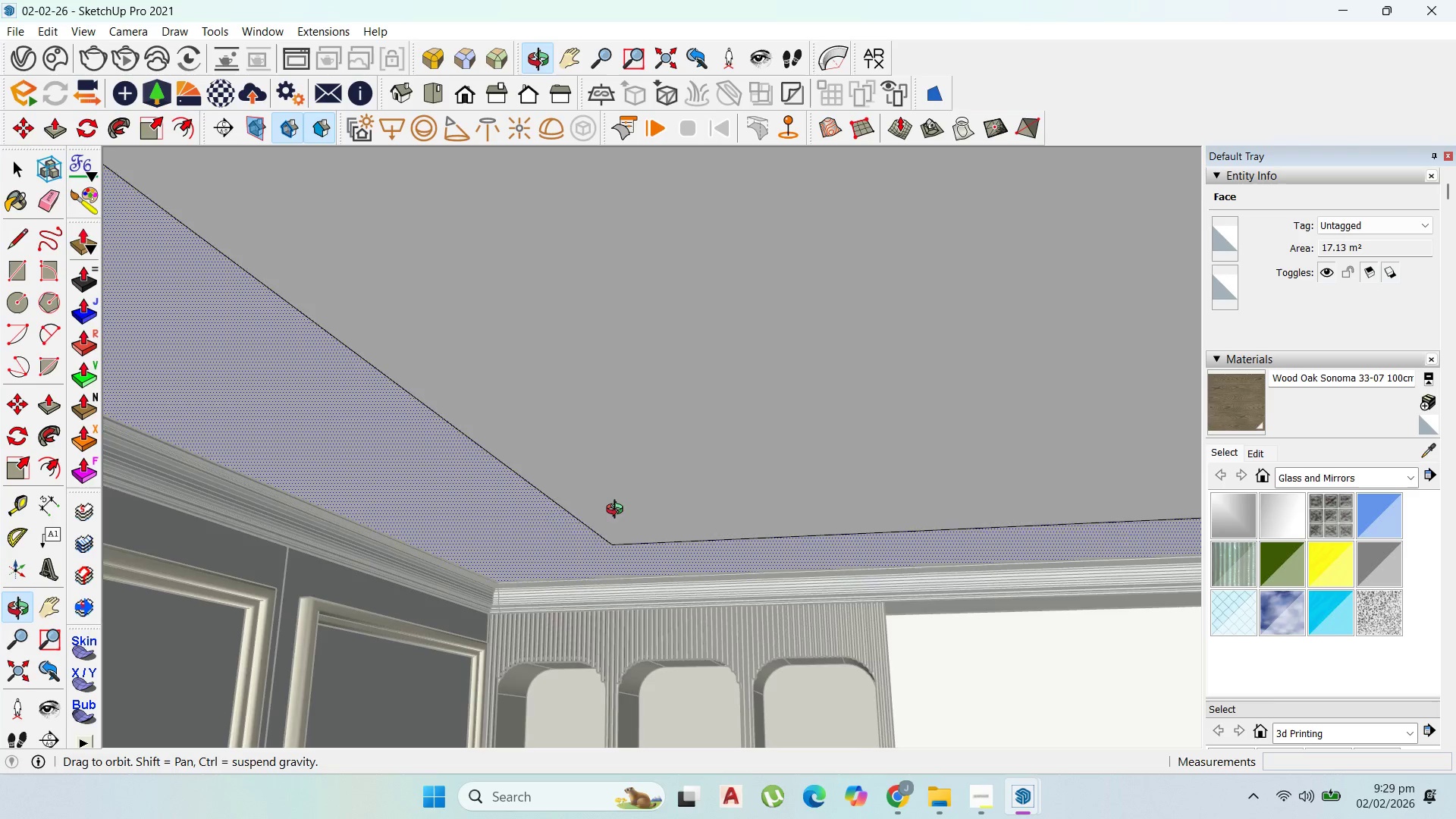 
type(900)
 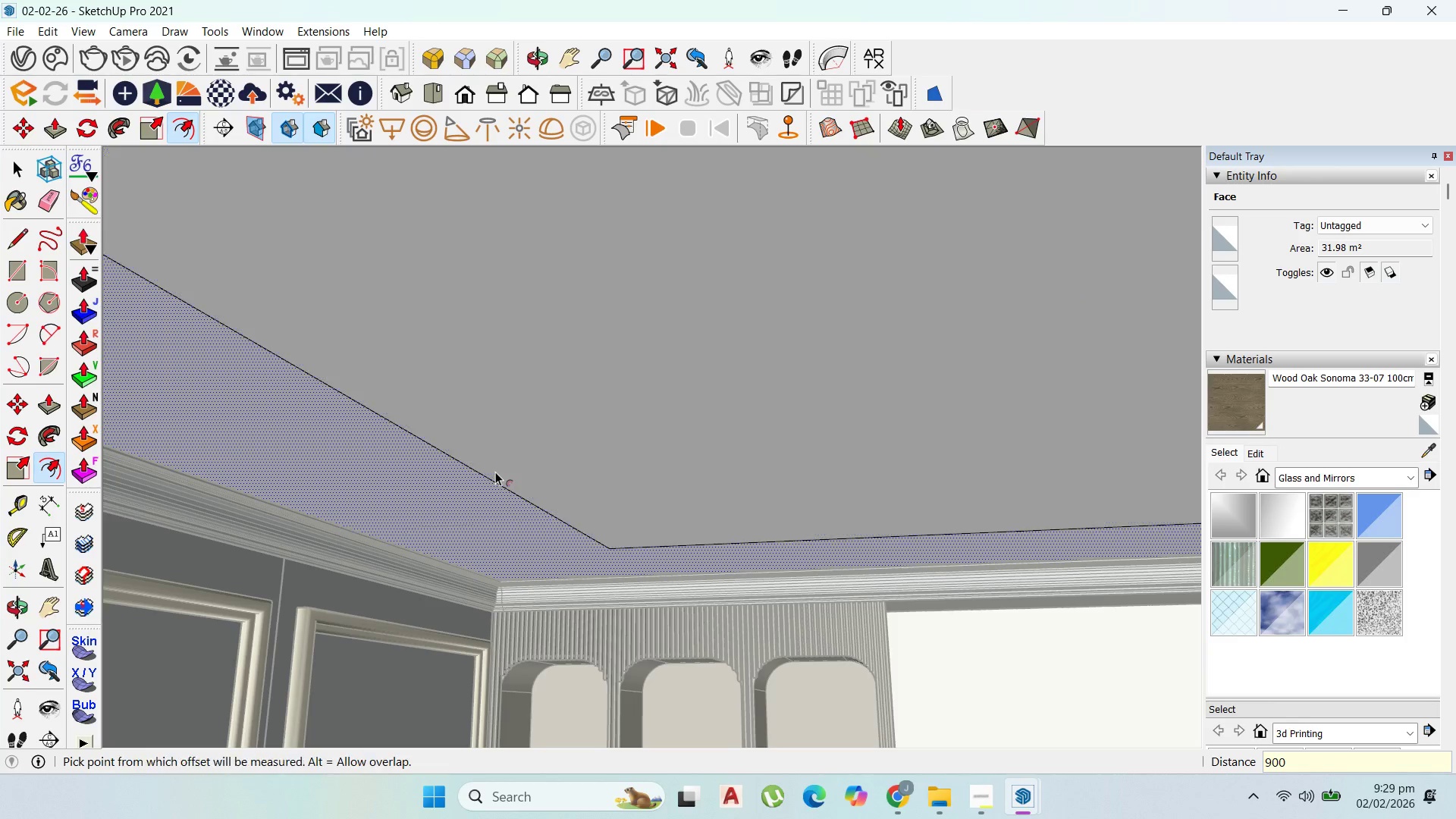 
key(Enter)
 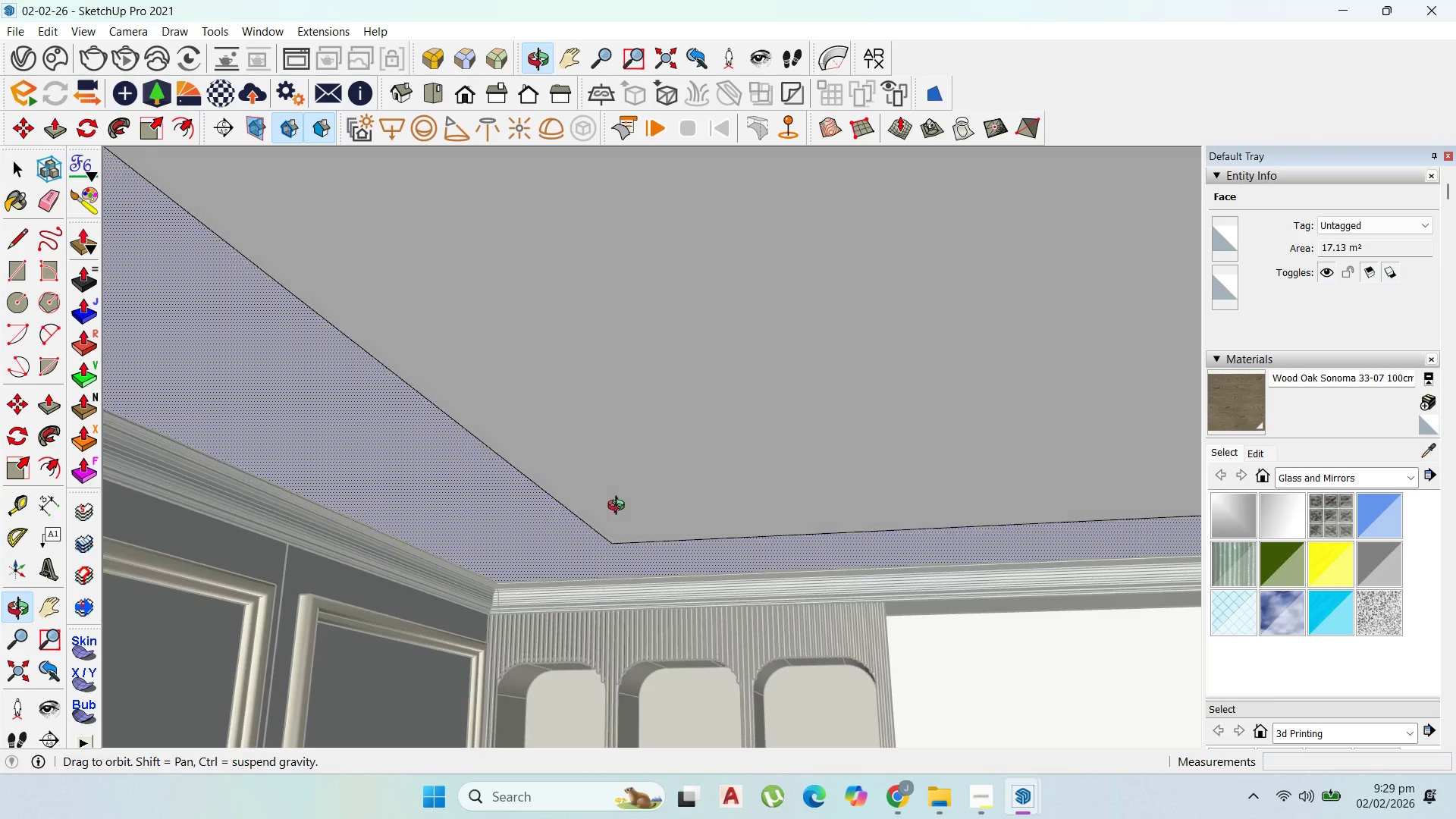 
key(P)
 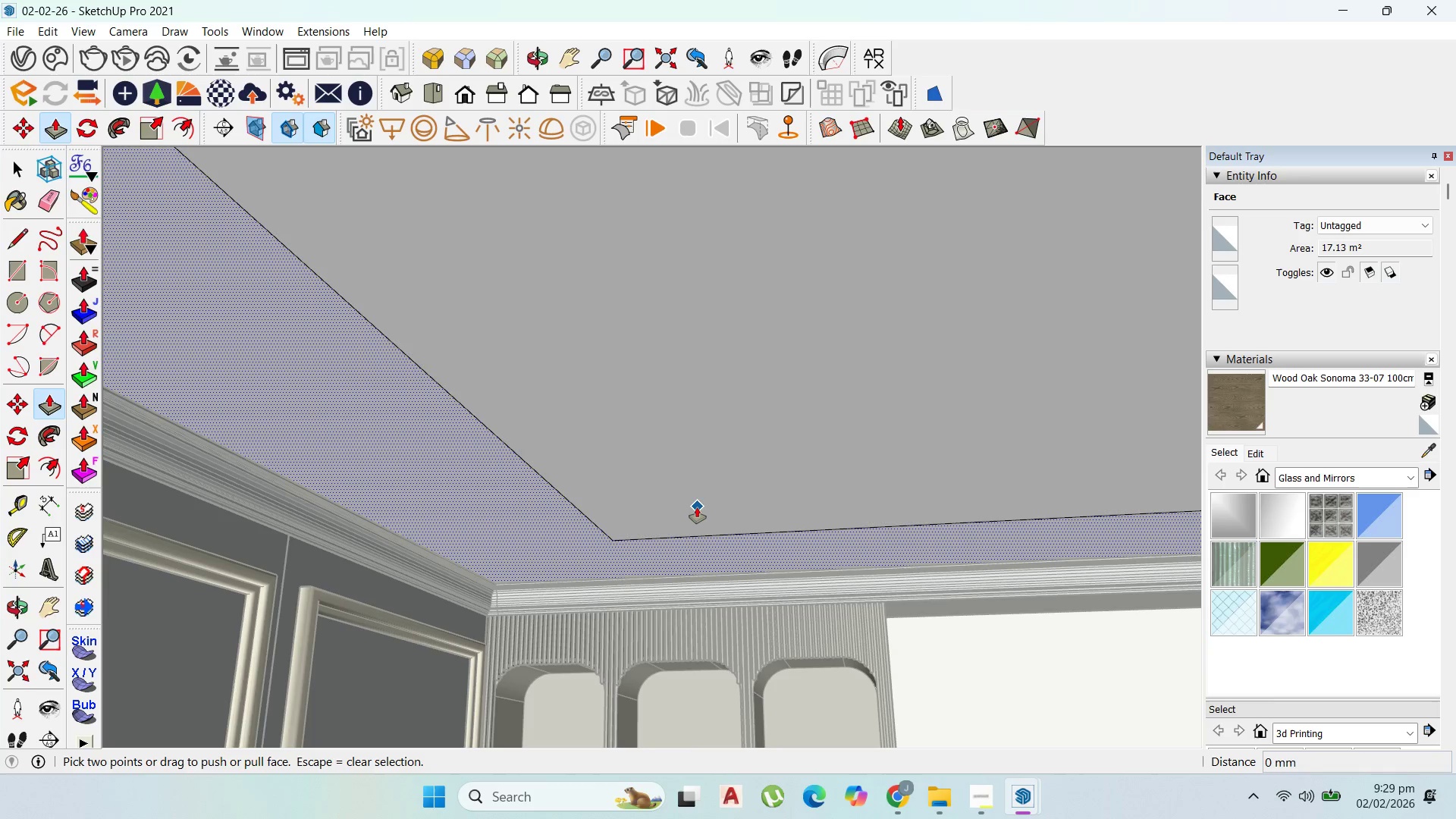 
key(Escape)
 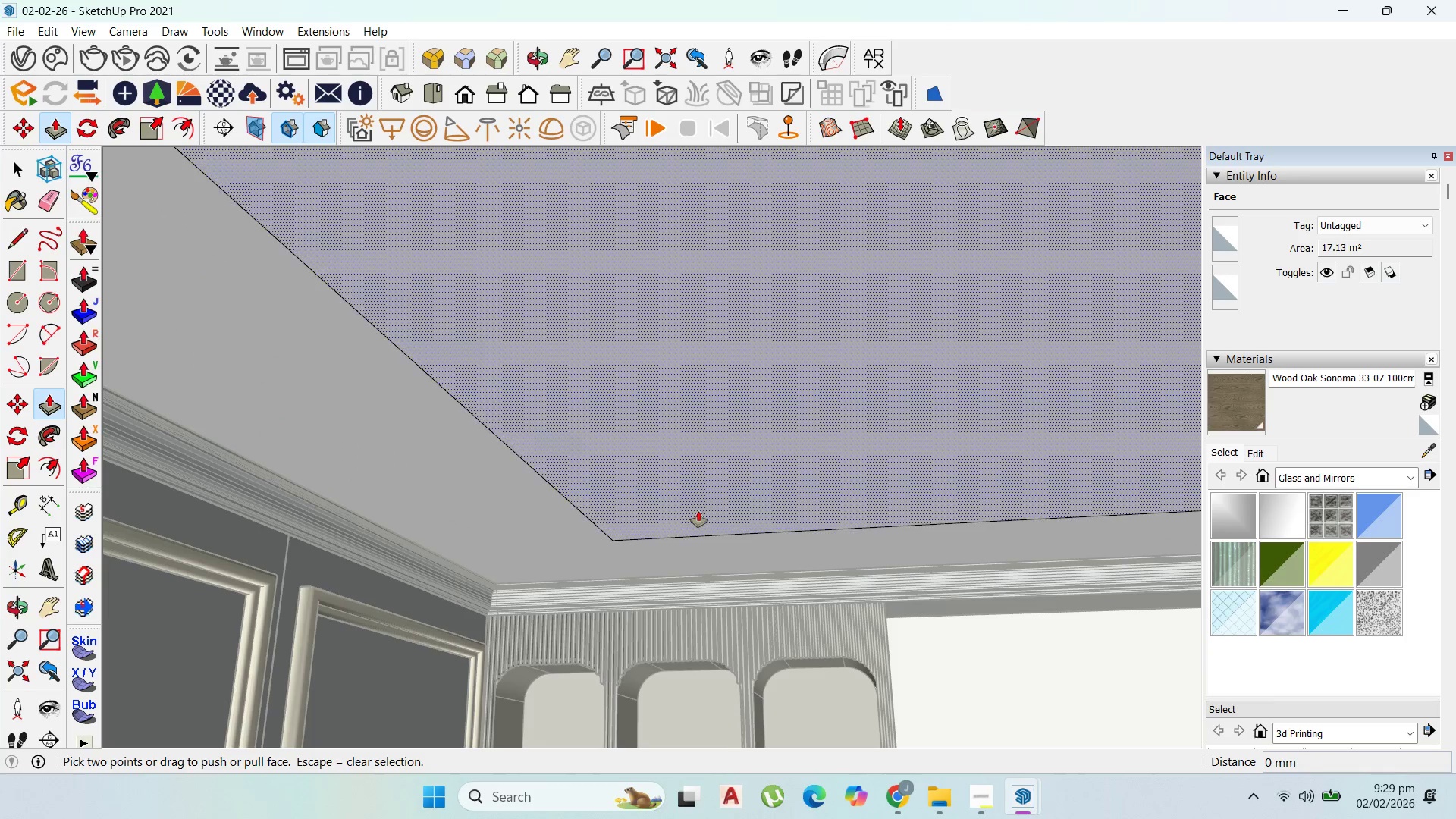 
left_click_drag(start_coordinate=[699, 511], to_coordinate=[714, 446])
 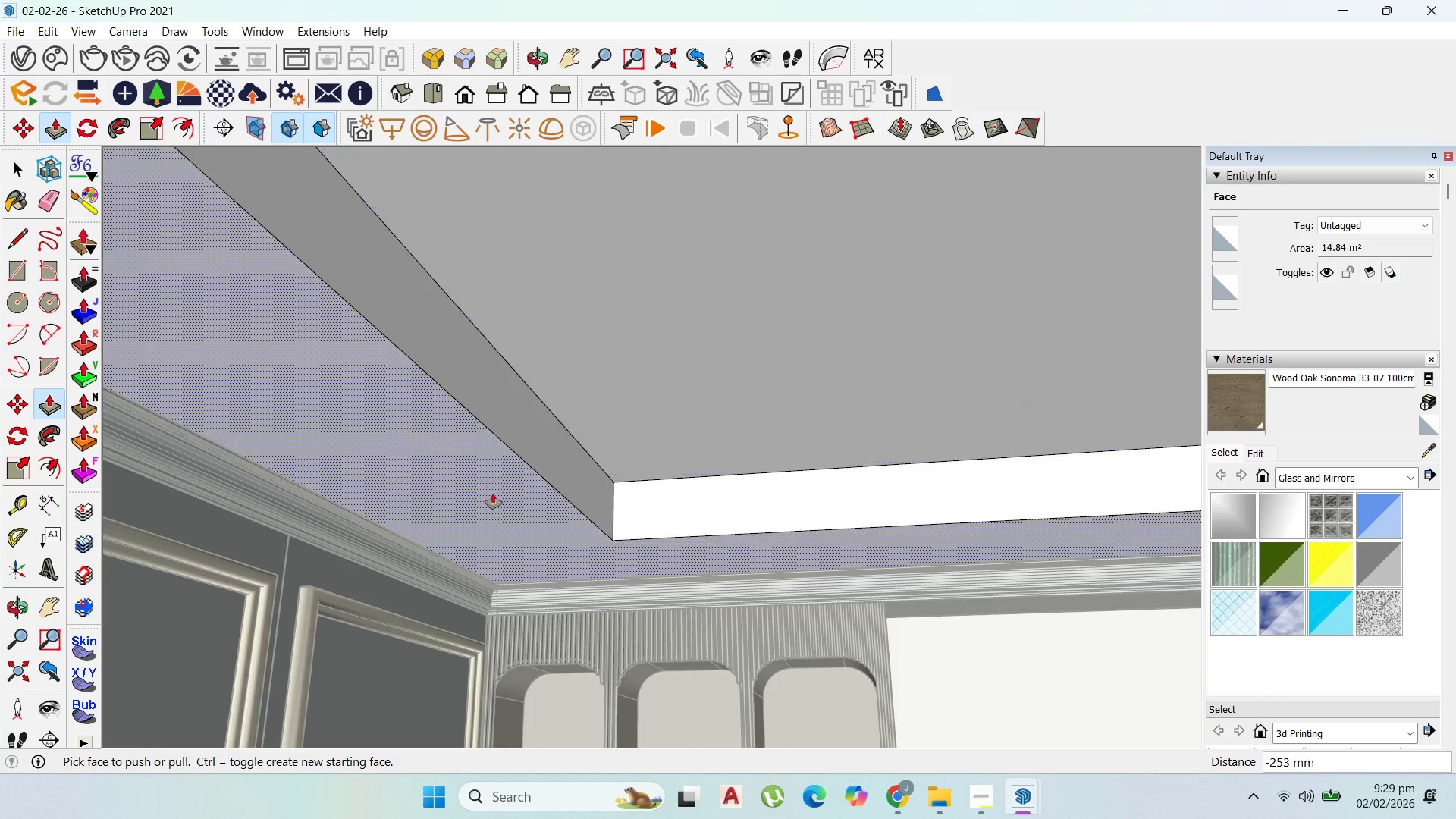 
scroll: coordinate [493, 493], scroll_direction: up, amount: 1.0
 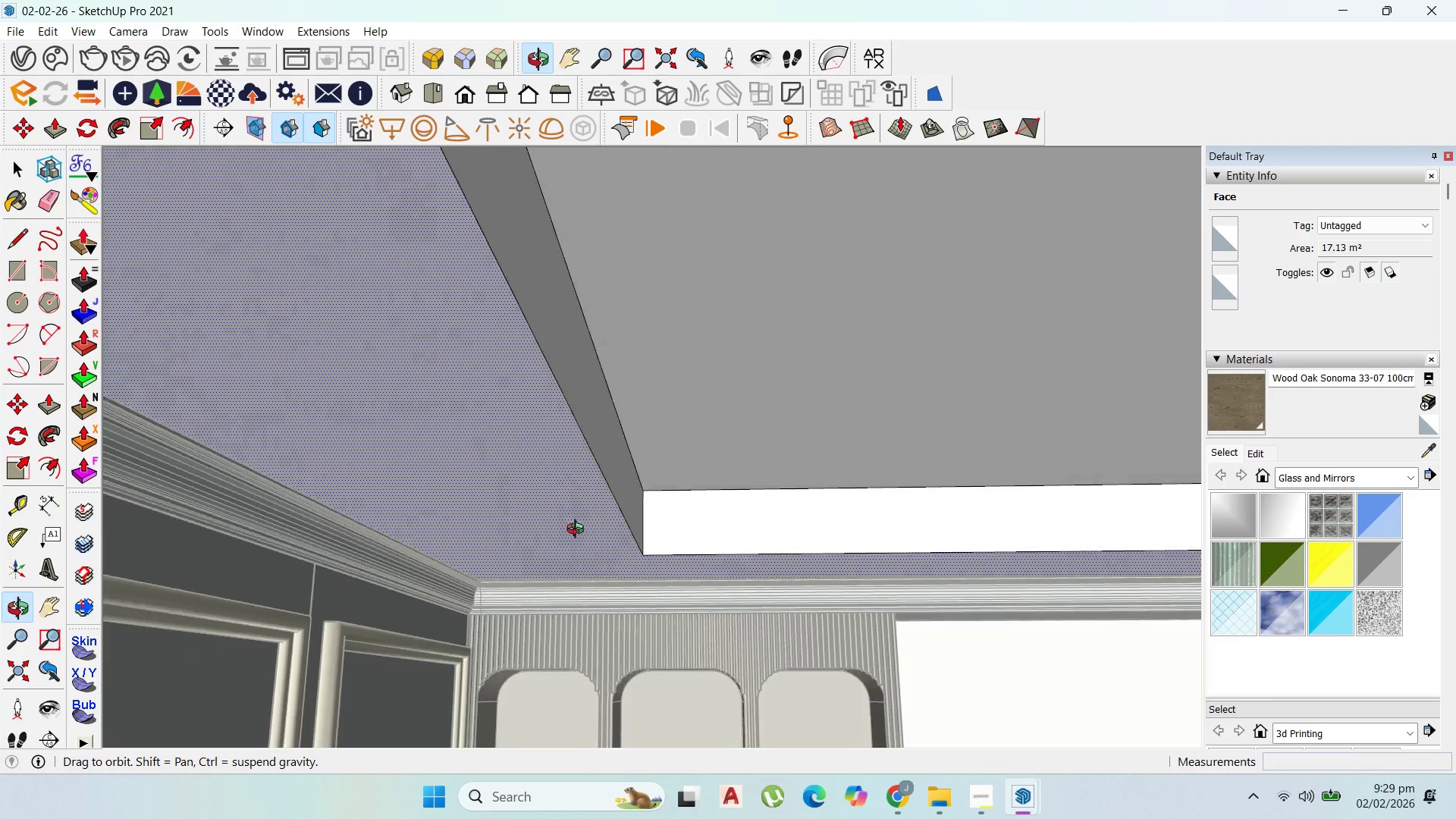 
wait(5.73)
 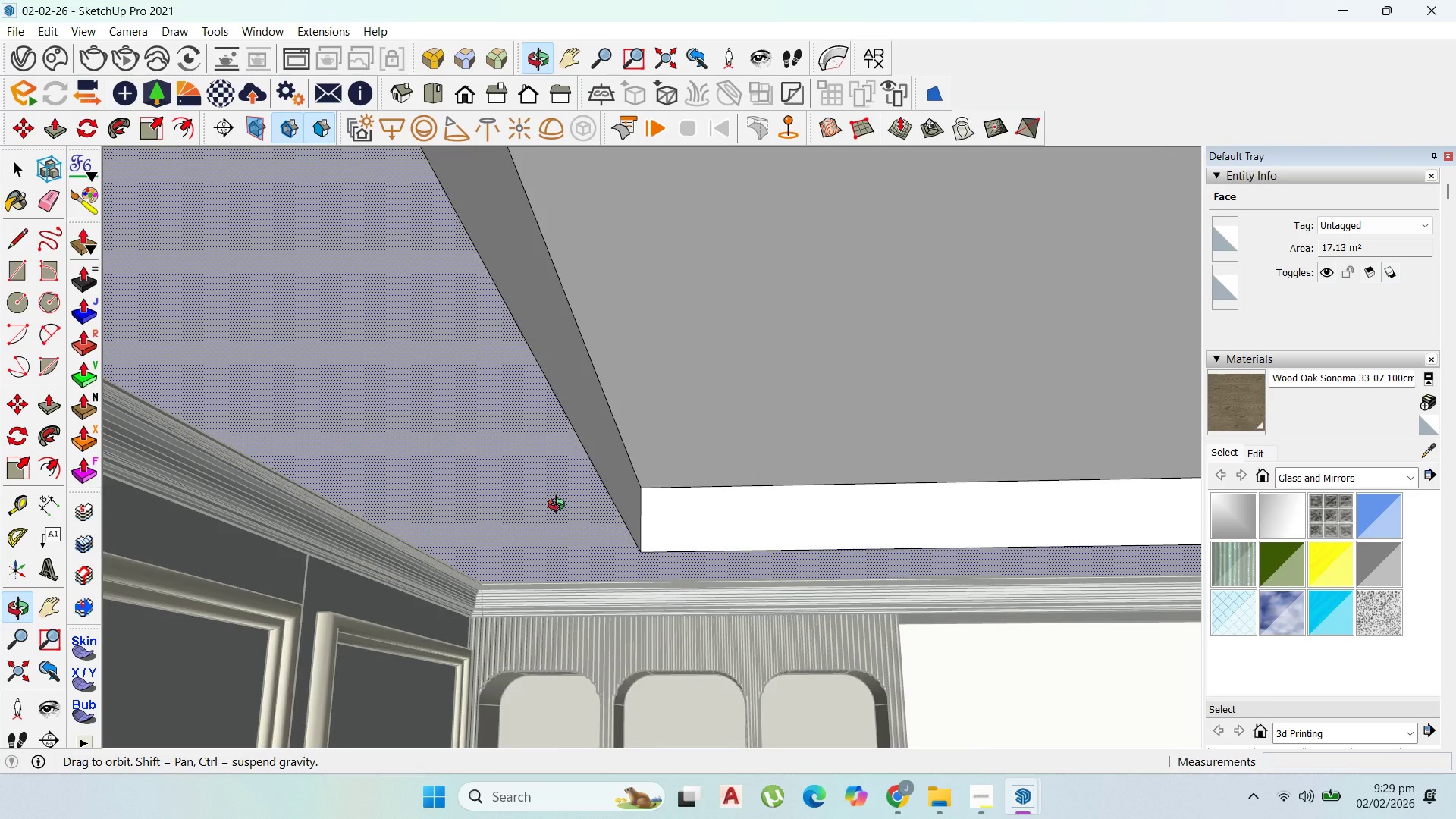 
key(Control+Z)
 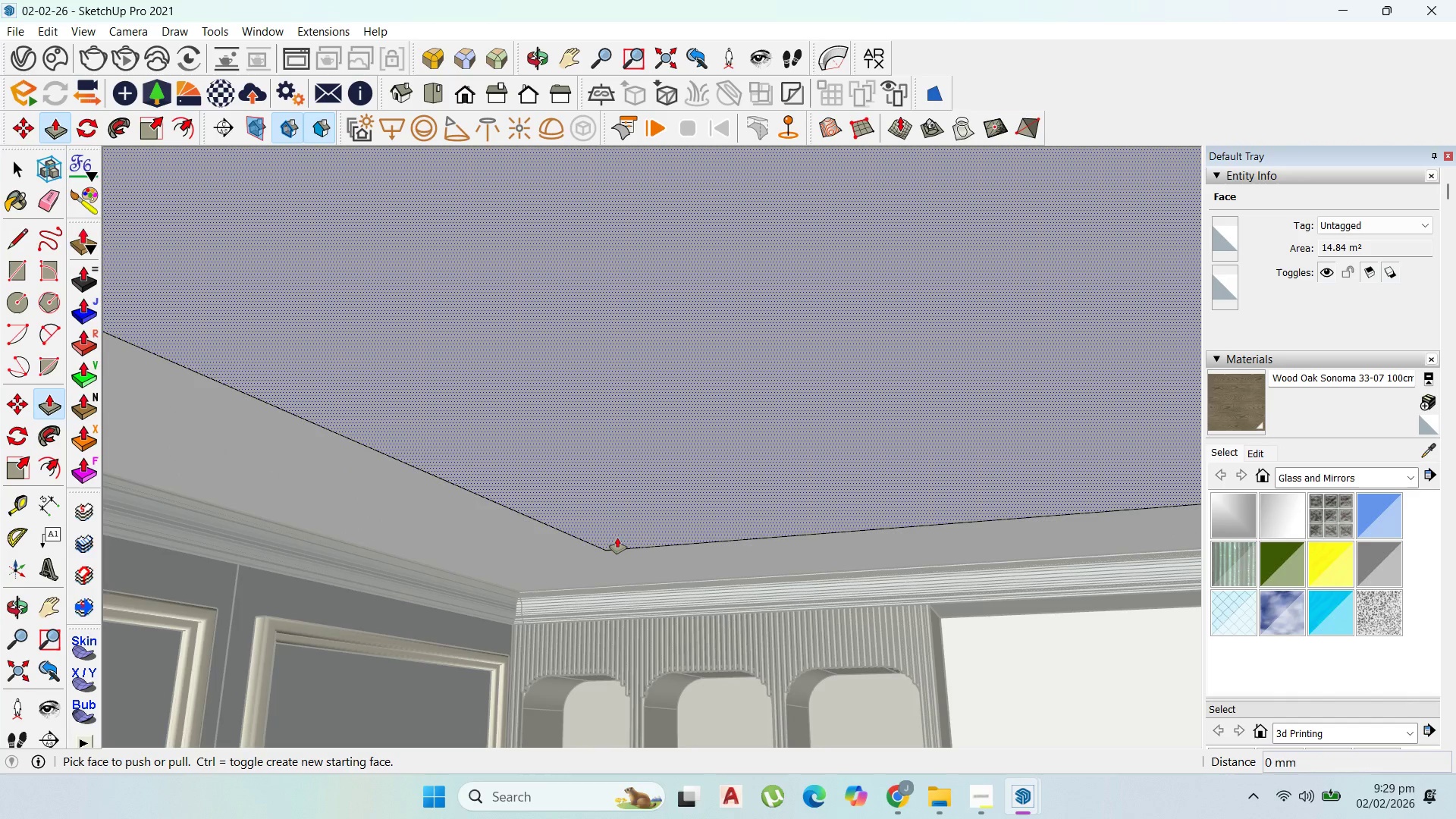 
left_click_drag(start_coordinate=[618, 538], to_coordinate=[637, 494])
 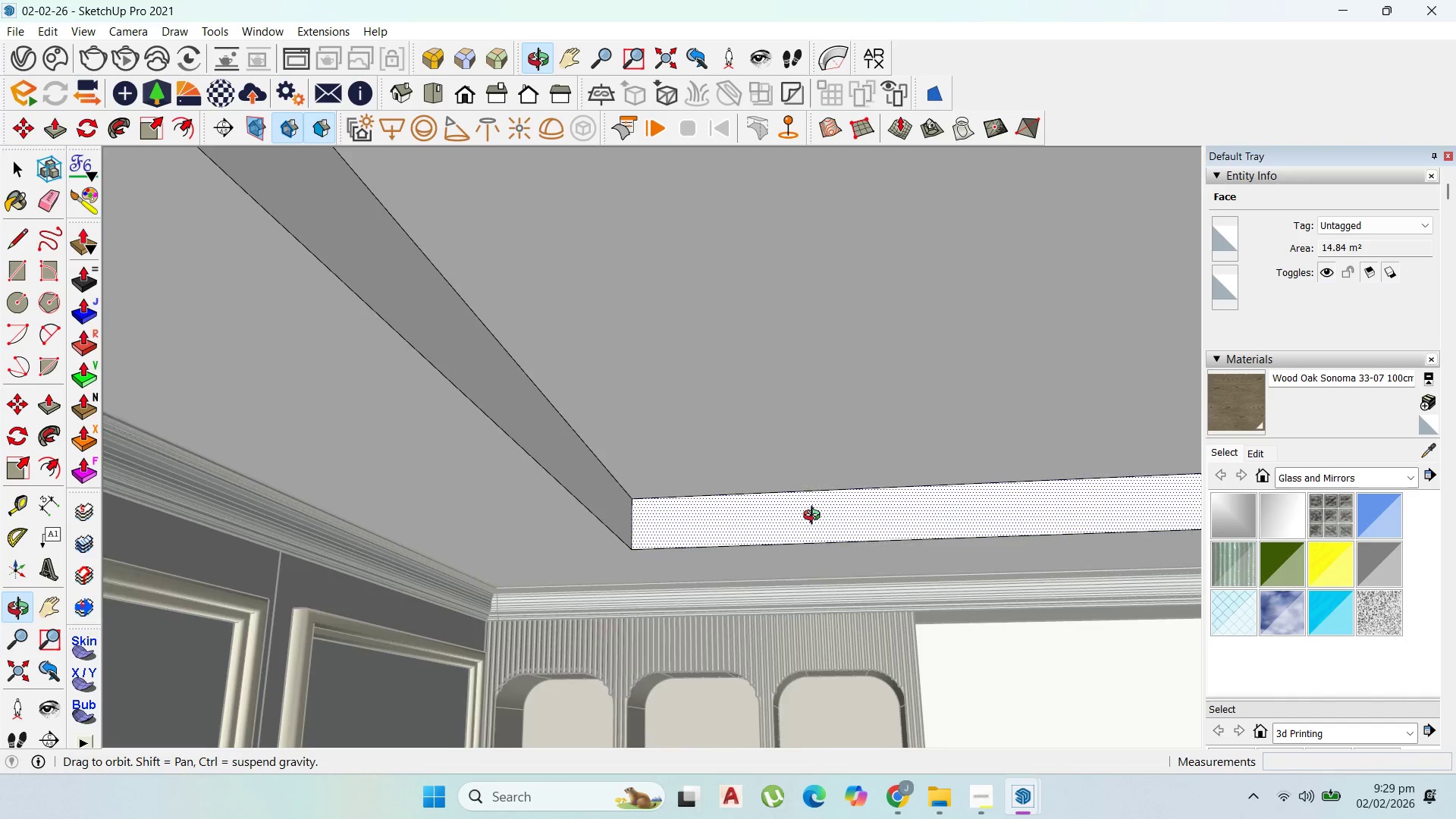 
type(200)
 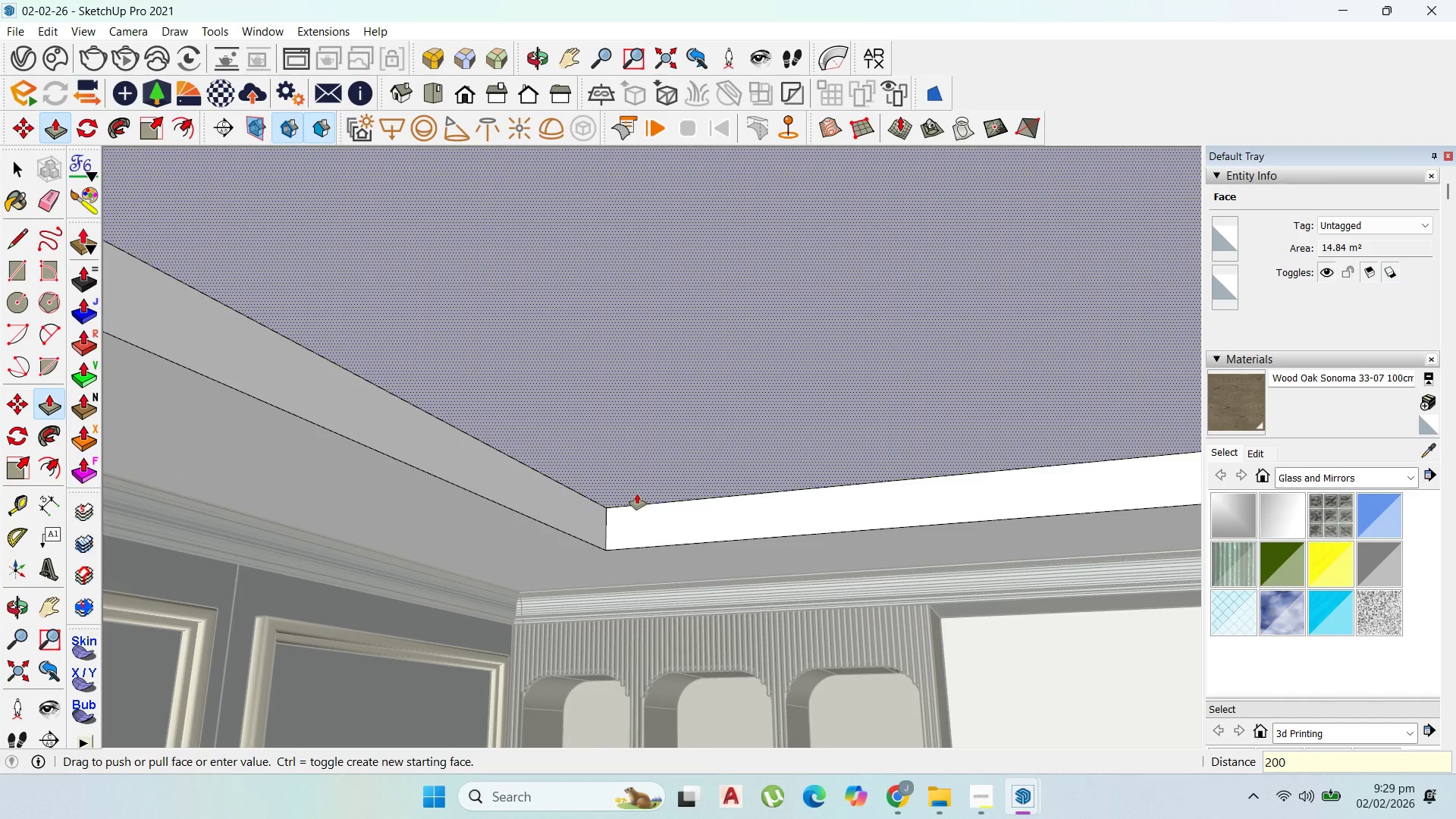 
key(Enter)
 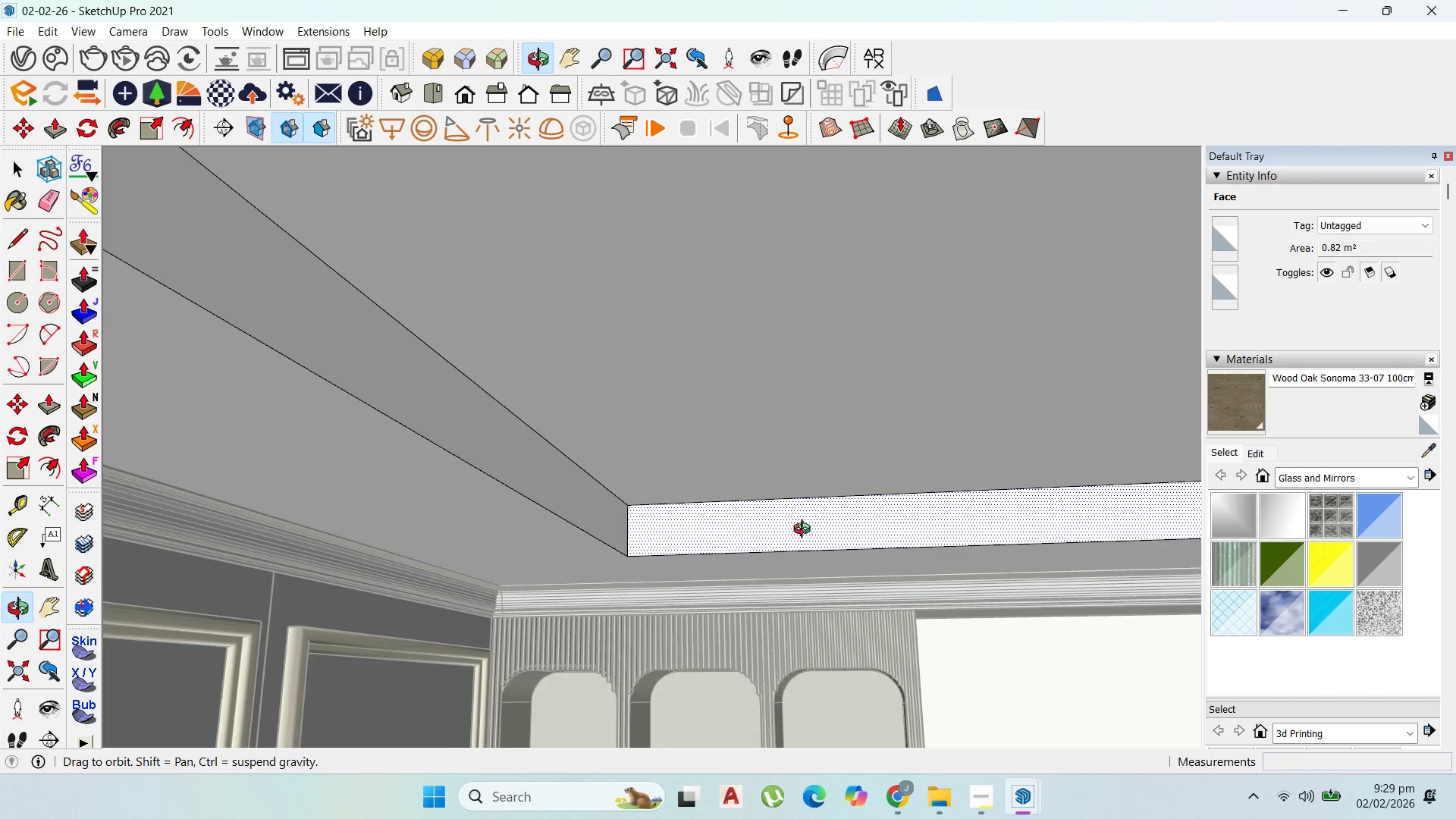 
scroll: coordinate [761, 592], scroll_direction: down, amount: 2.0
 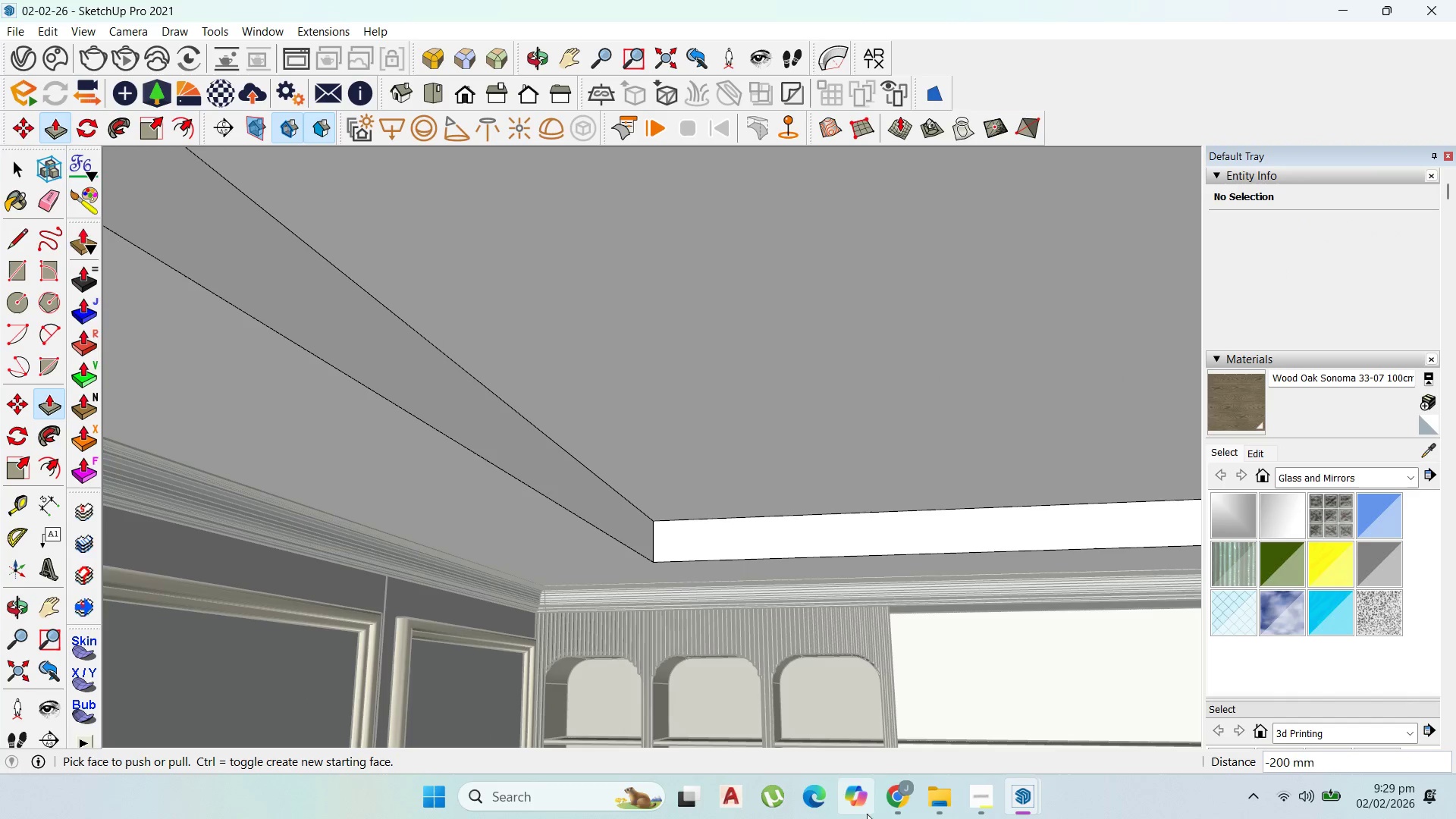 
left_click([888, 807])
 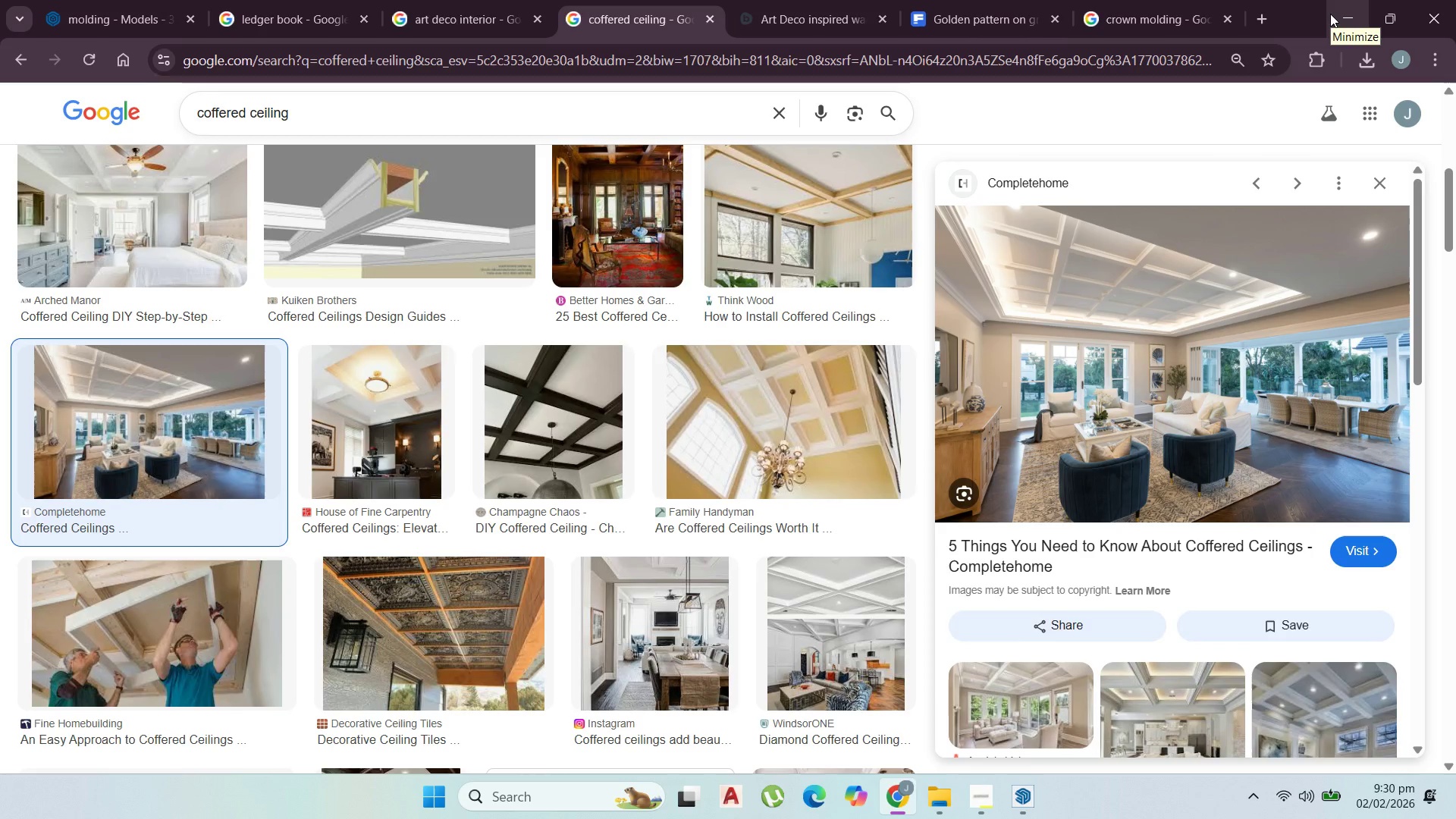 
wait(18.95)
 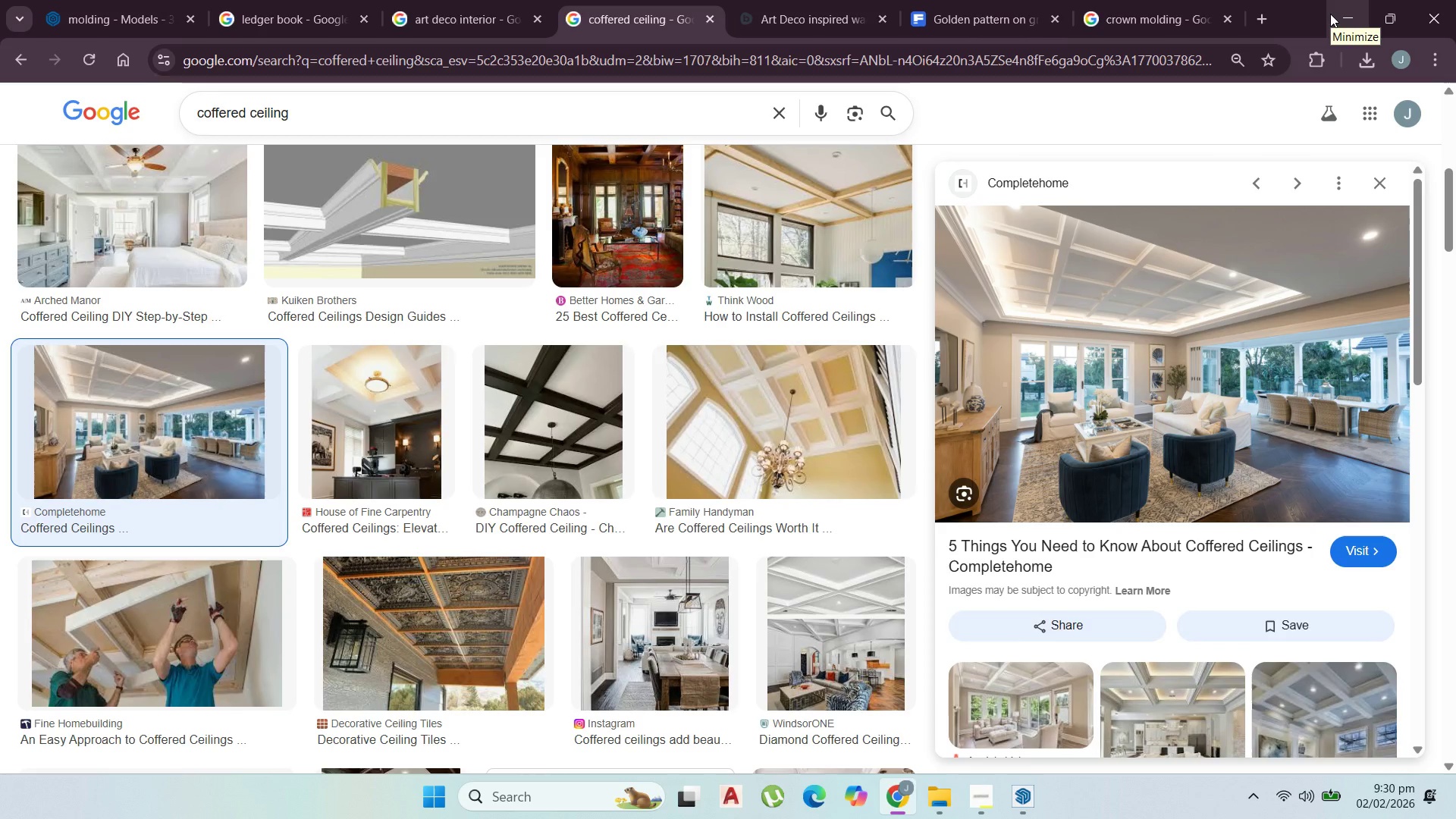 
left_click([1330, 14])
 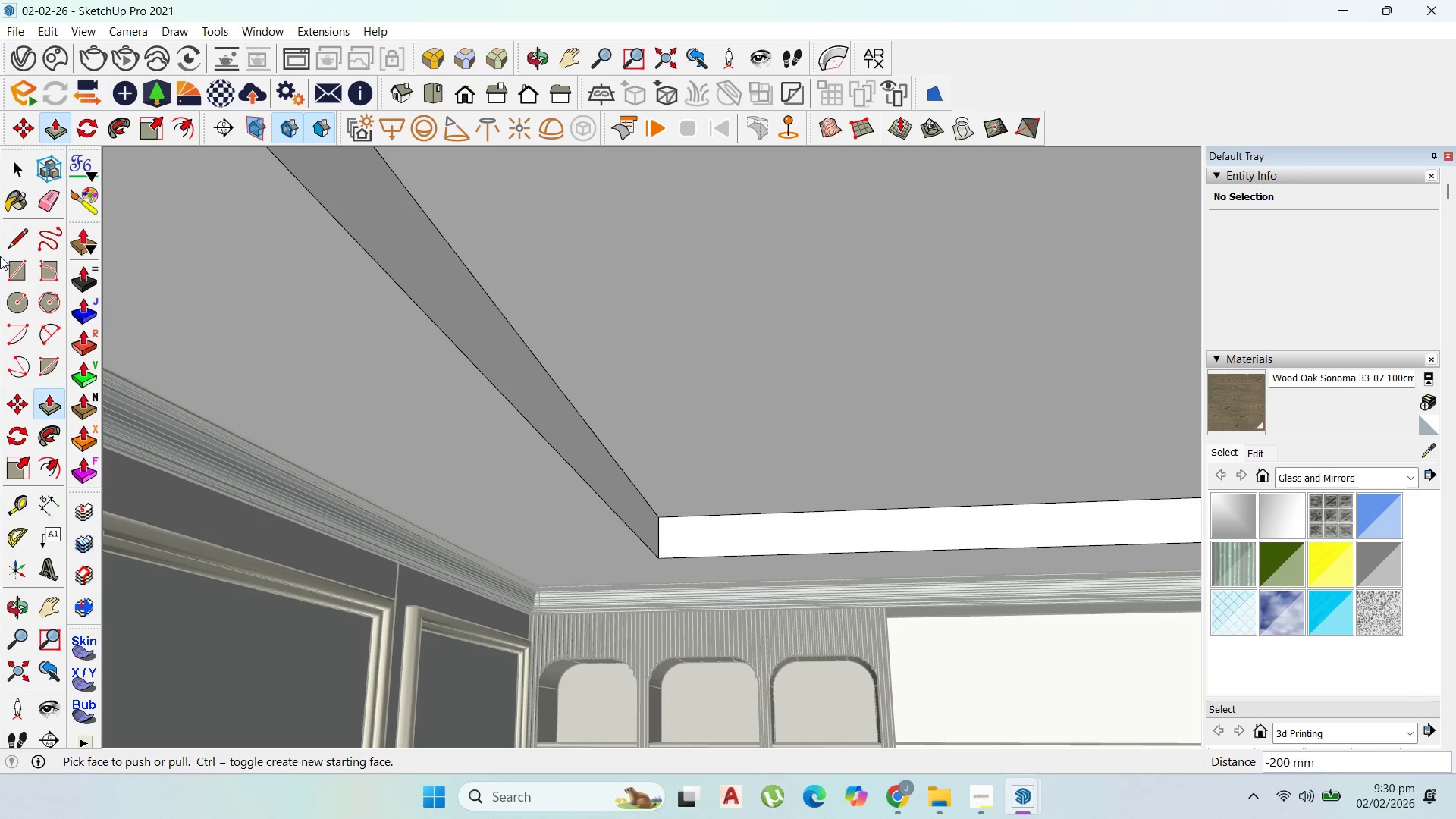 
left_click([15, 172])
 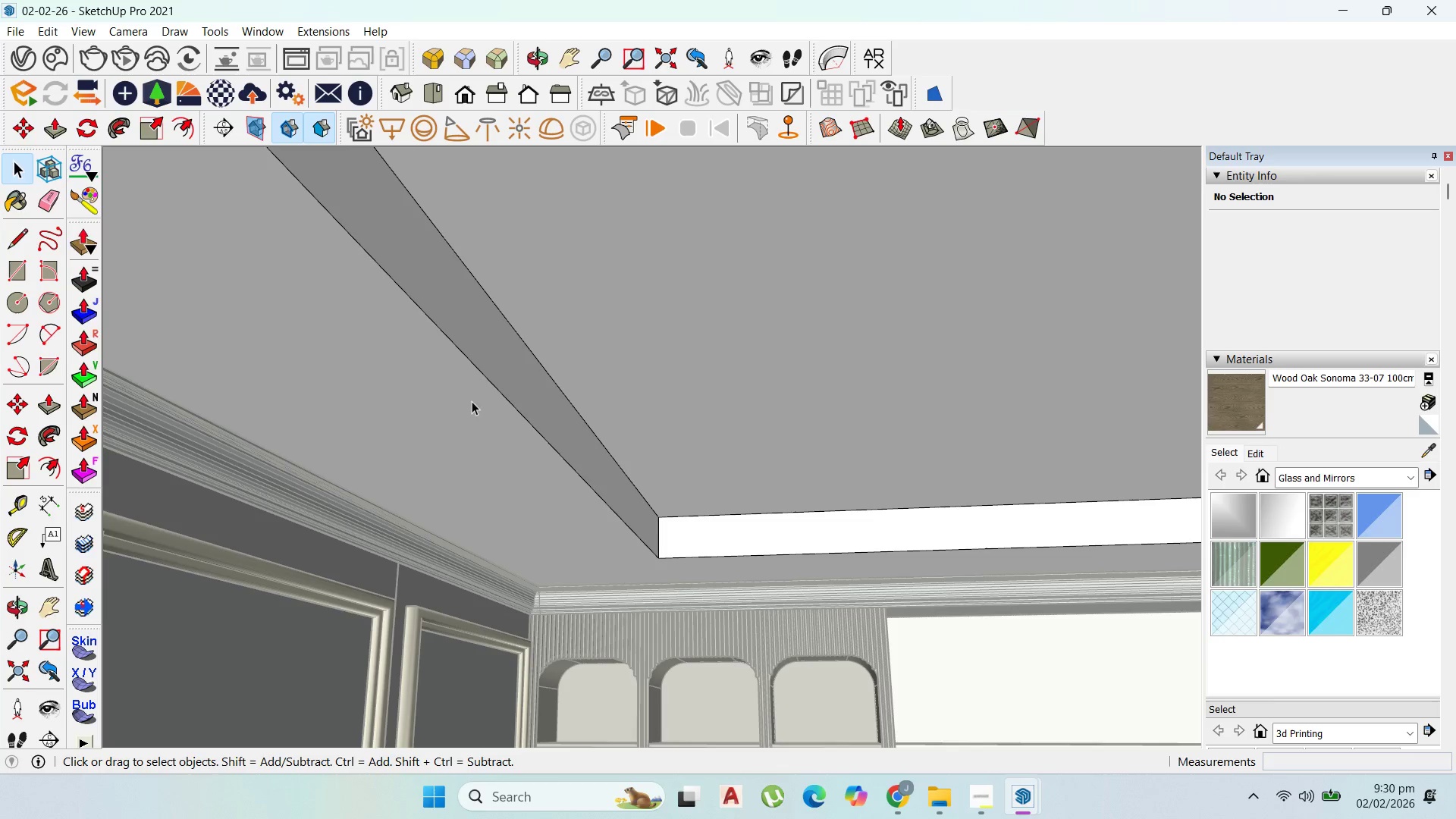 
key(Escape)
 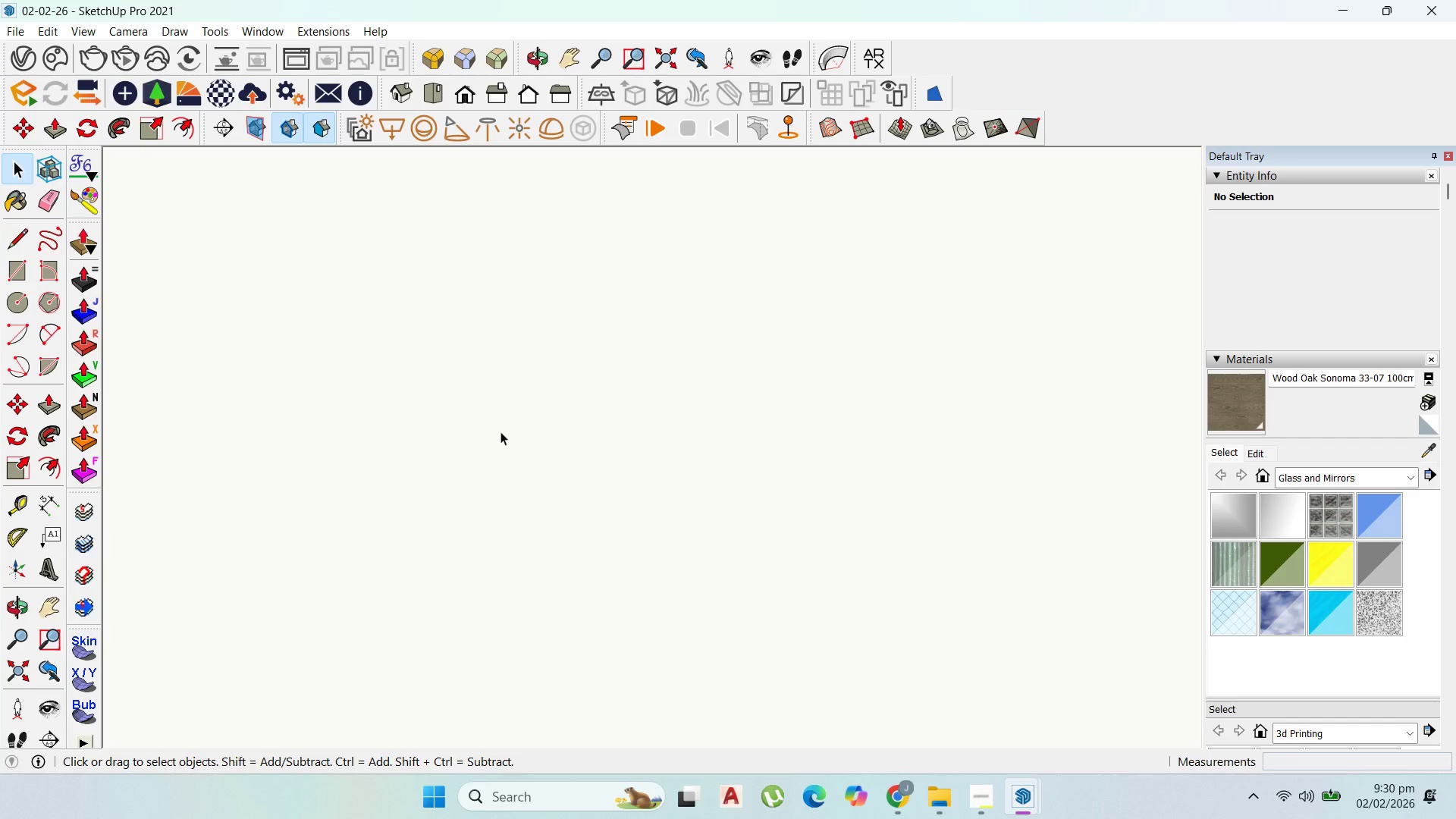 
scroll: coordinate [482, 403], scroll_direction: down, amount: 1.0
 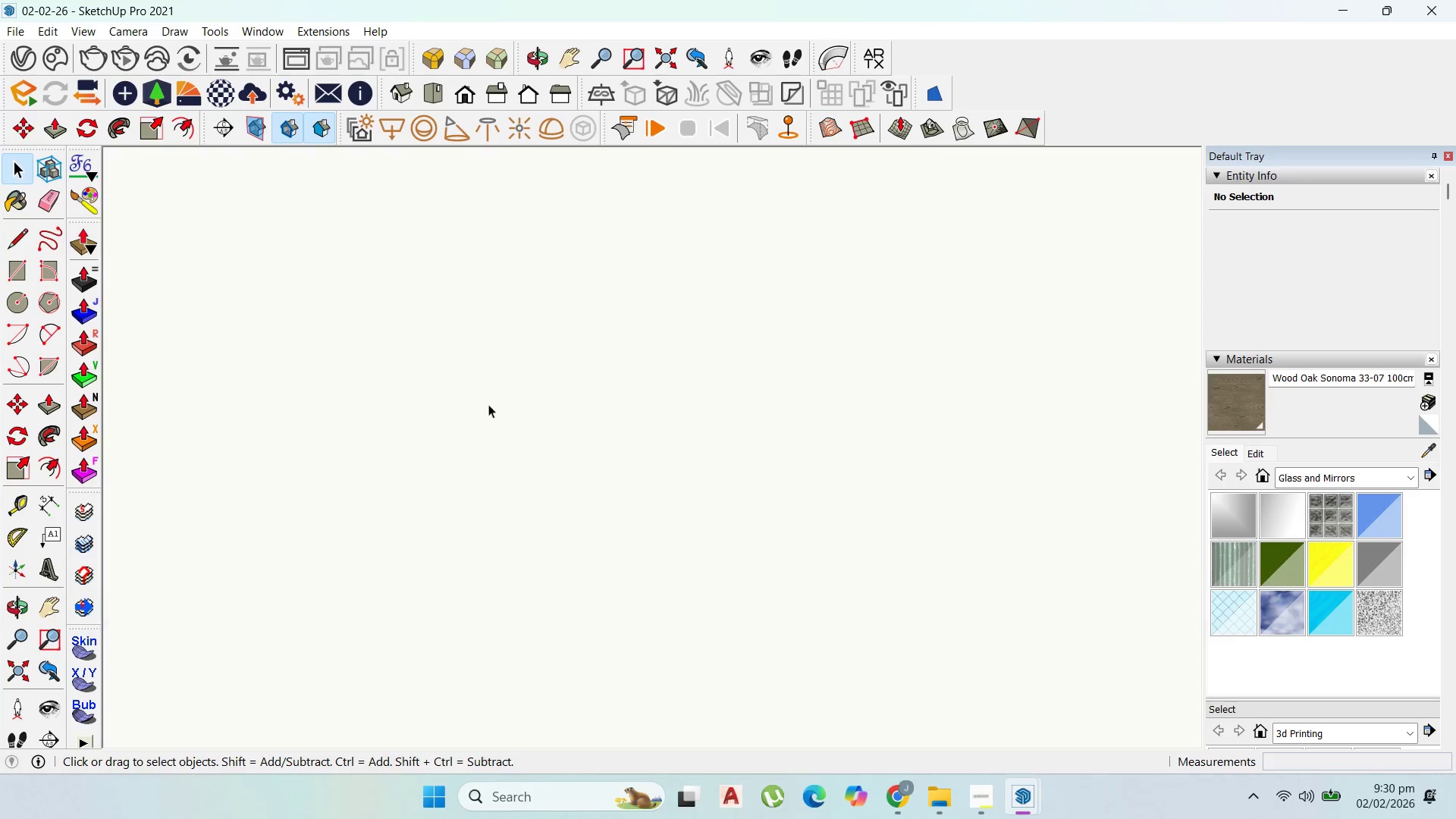 
left_click([404, 557])
 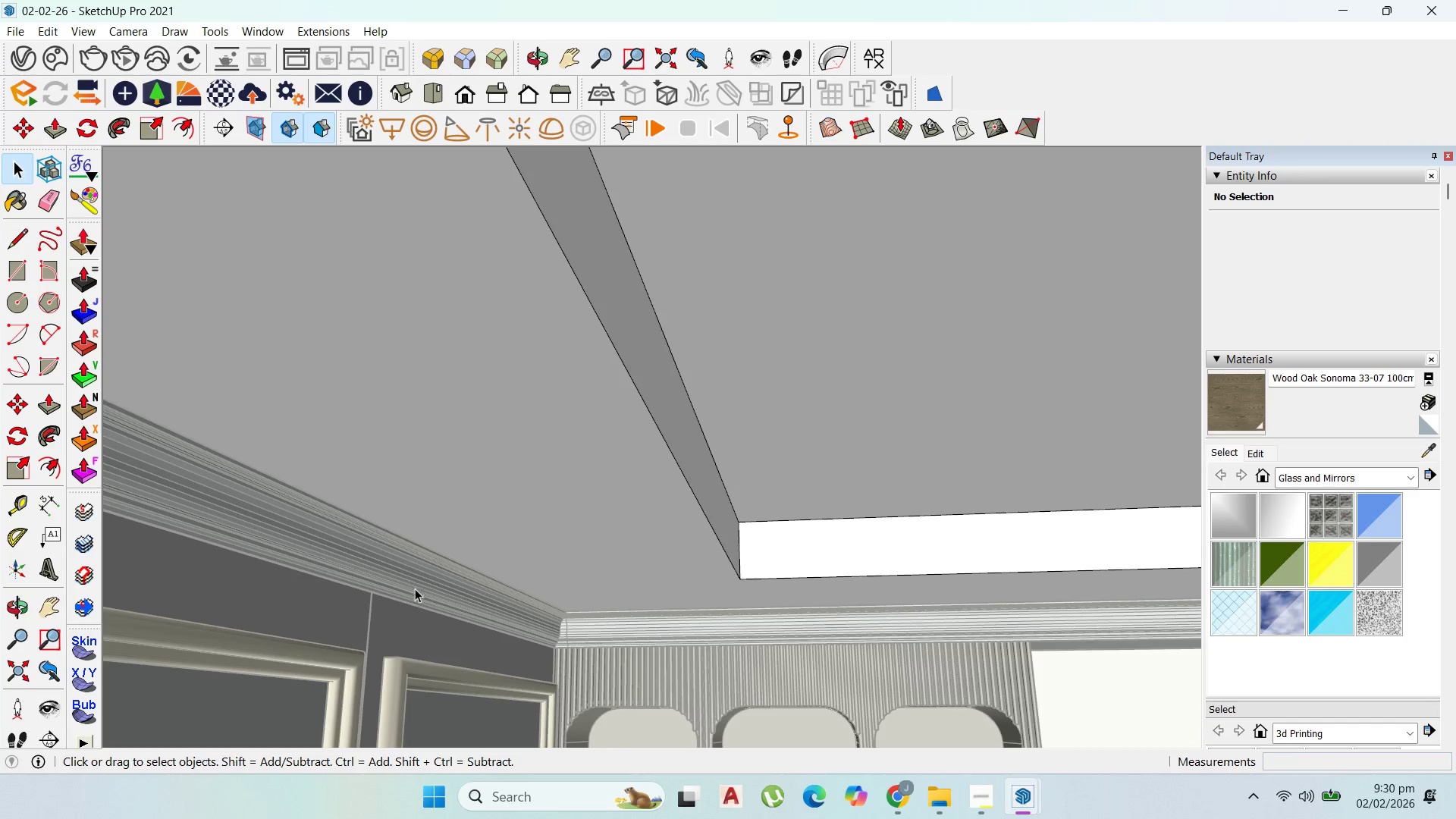 
scroll: coordinate [402, 498], scroll_direction: up, amount: 62.0
 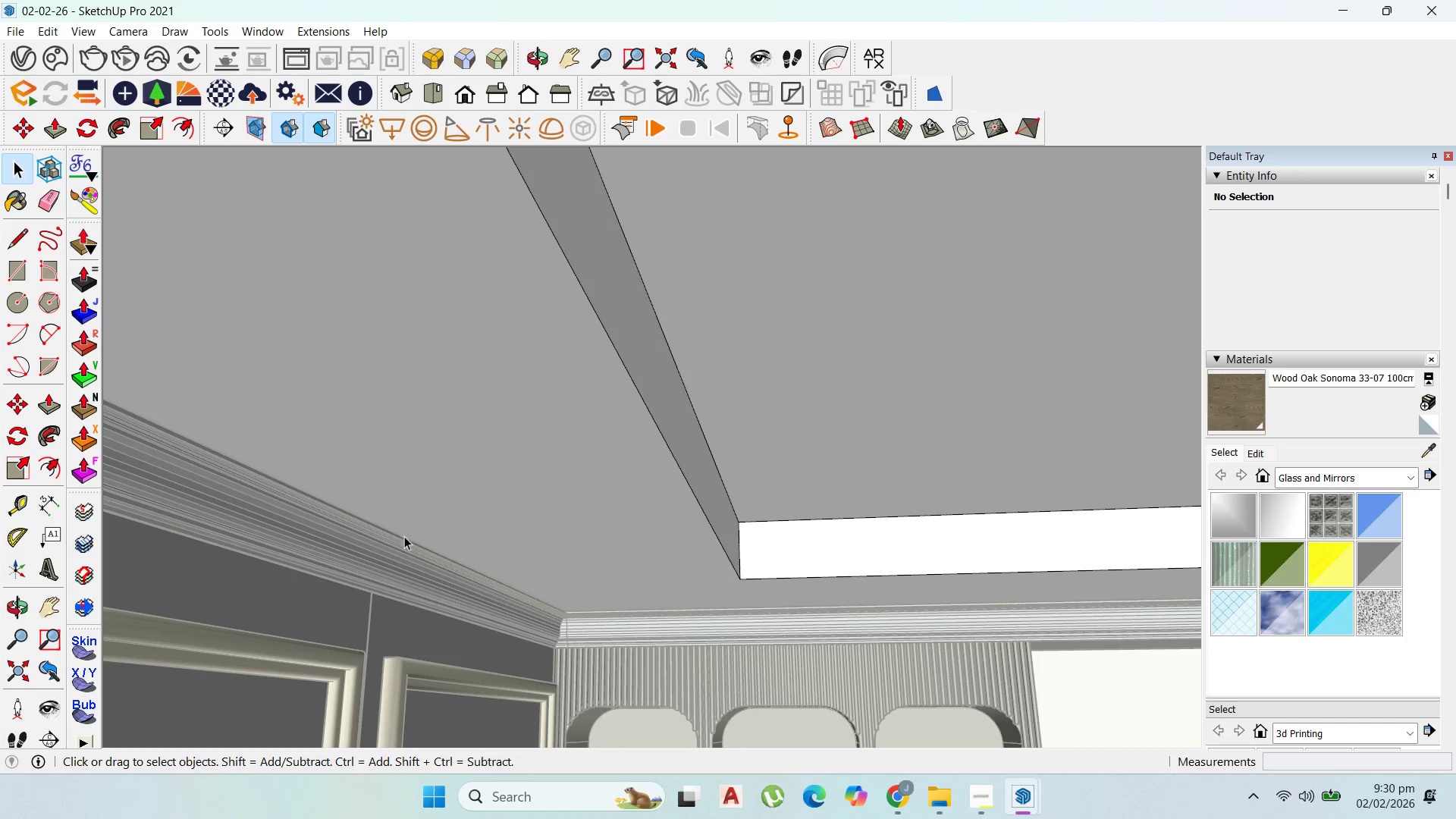 
key(Escape)
 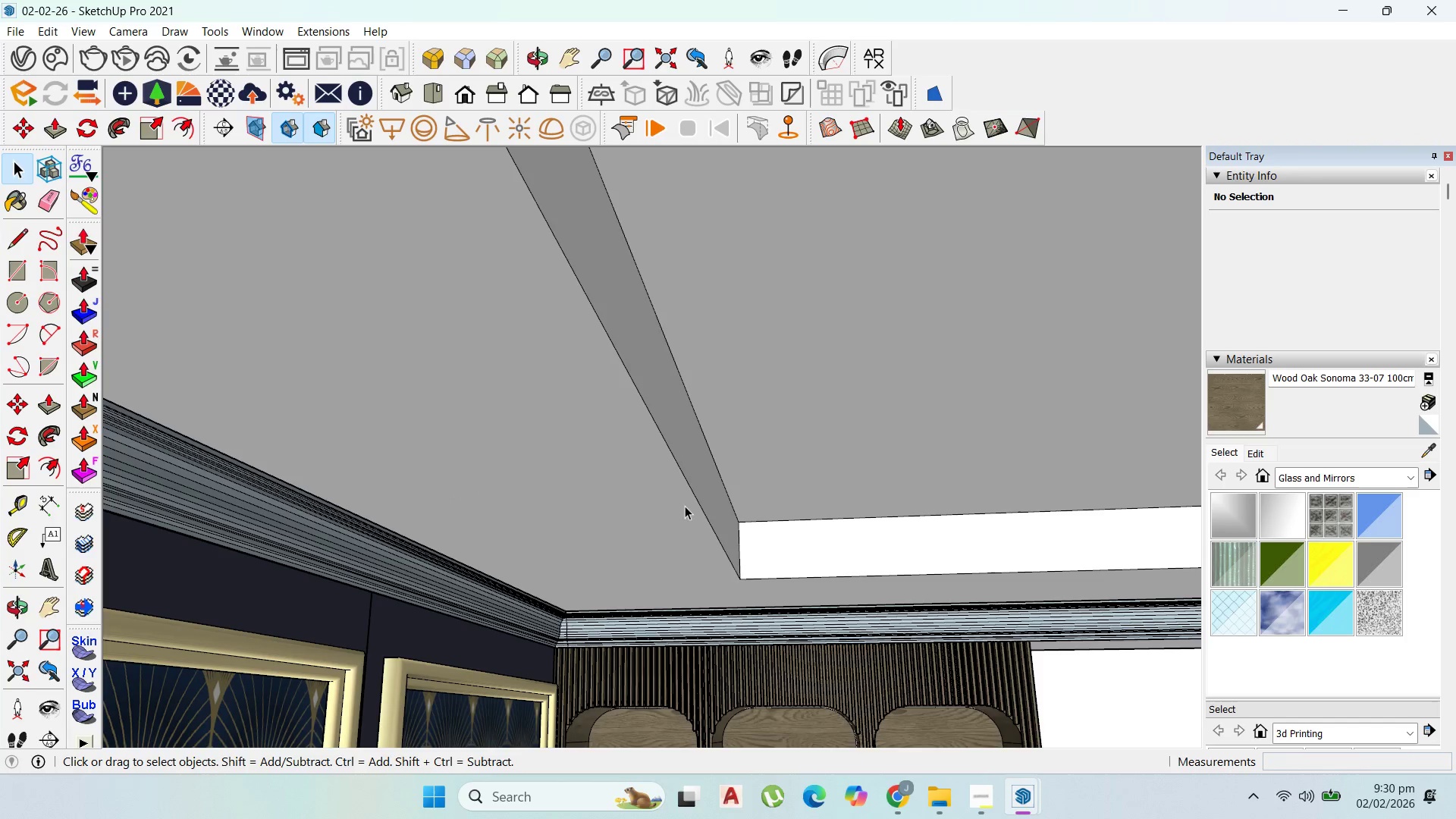 
double_click([673, 507])
 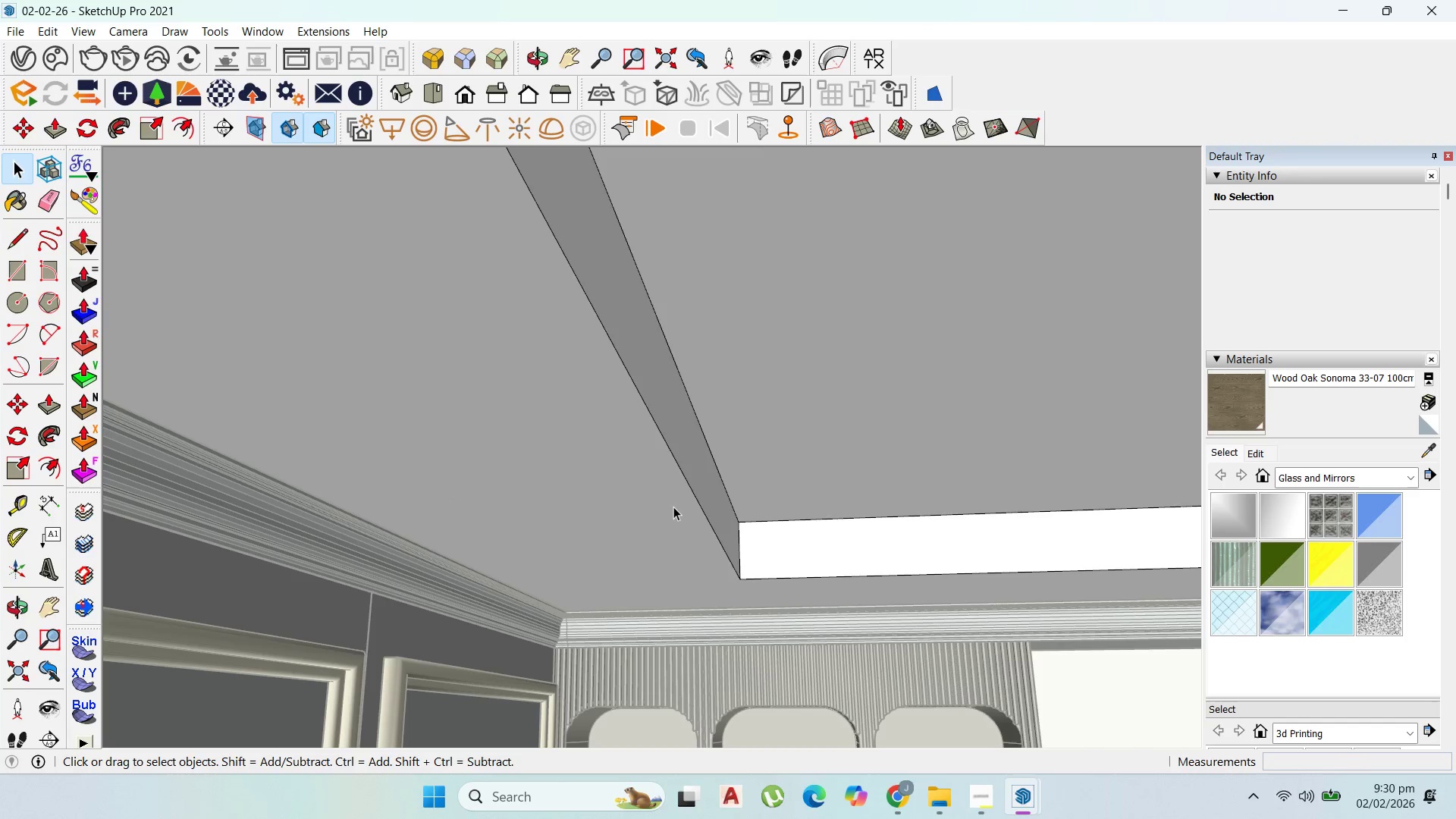 
triple_click([673, 507])
 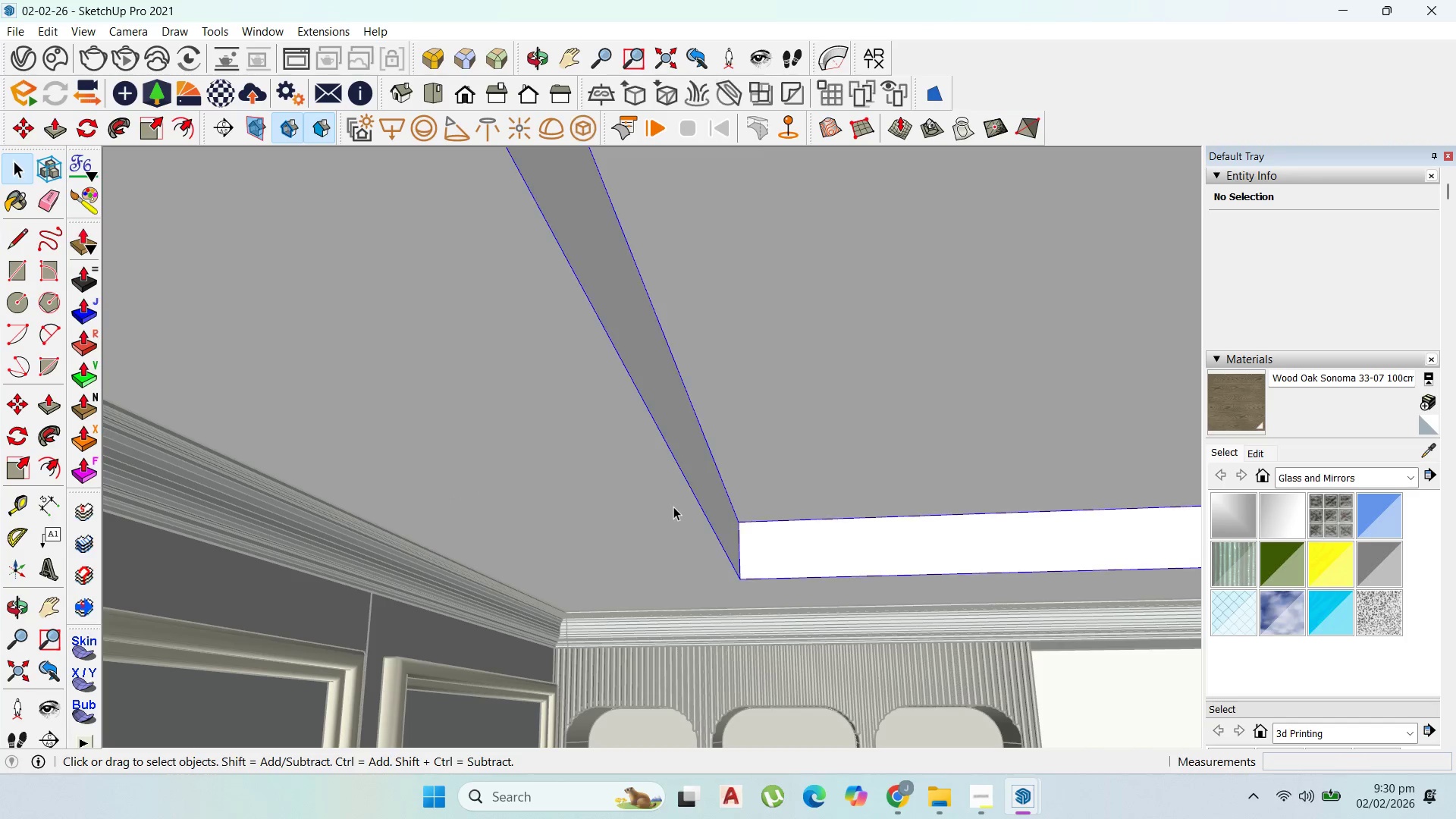 
triple_click([673, 507])
 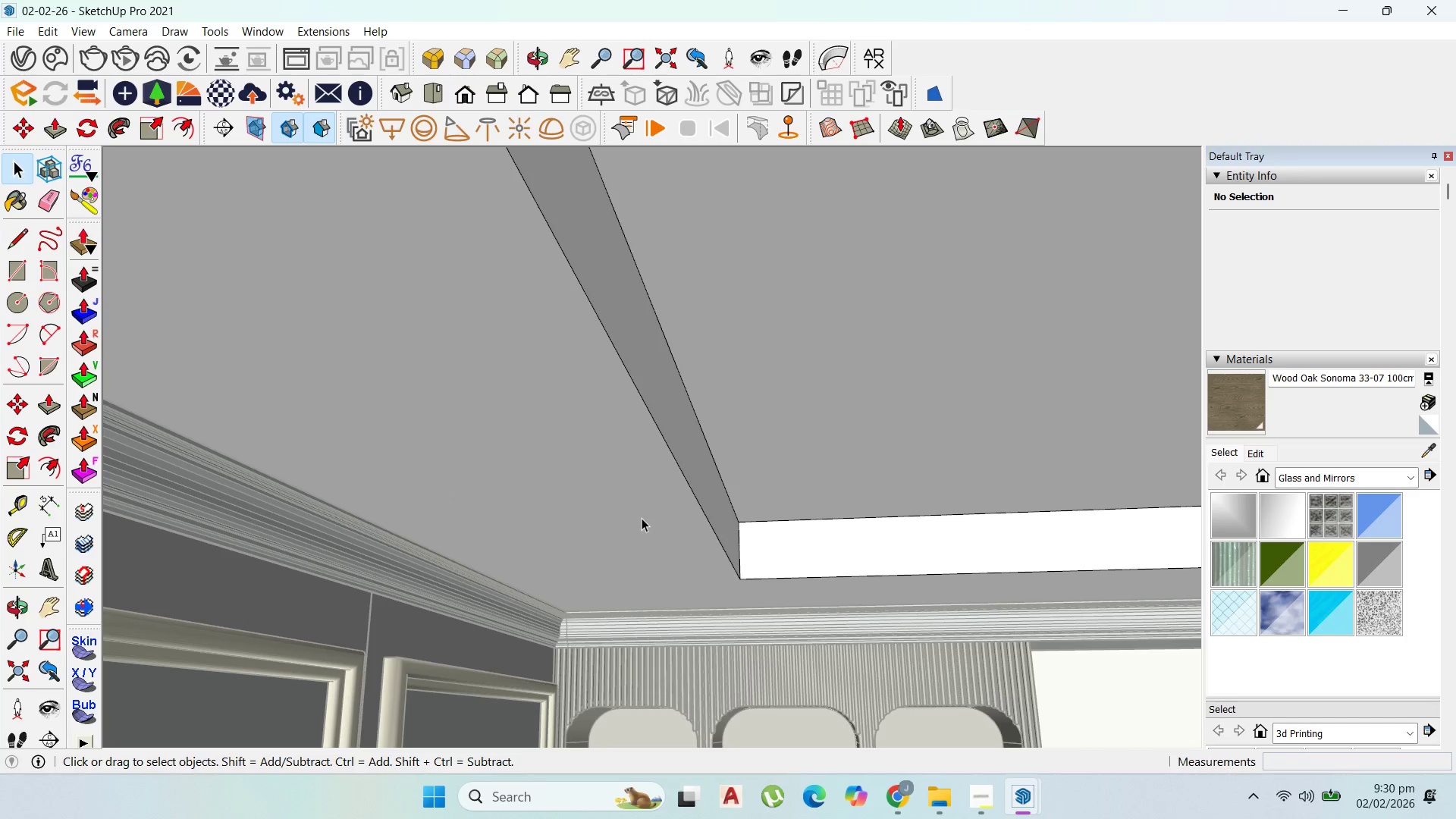 
triple_click([640, 518])
 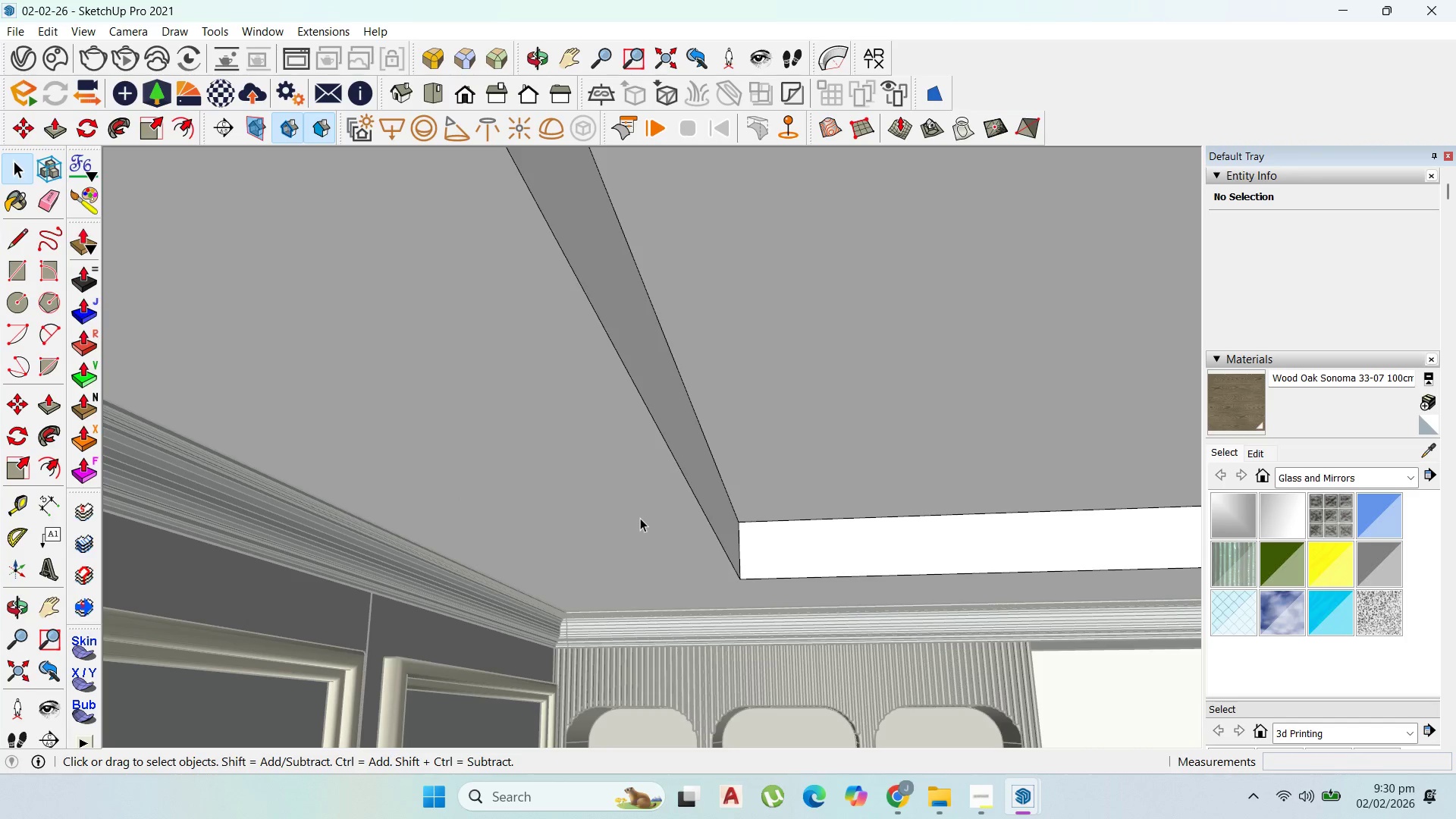 
triple_click([640, 518])
 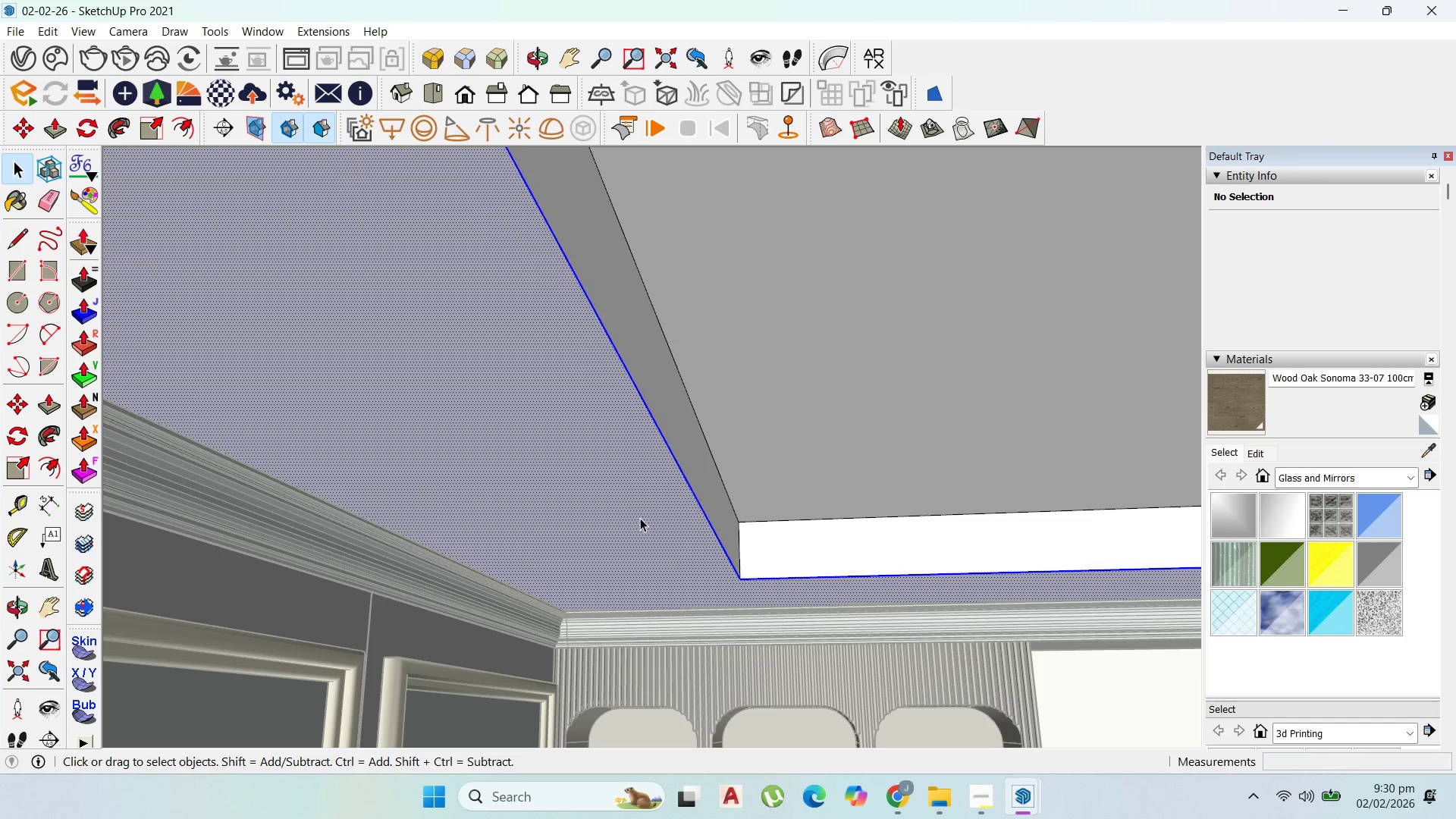 
triple_click([640, 518])
 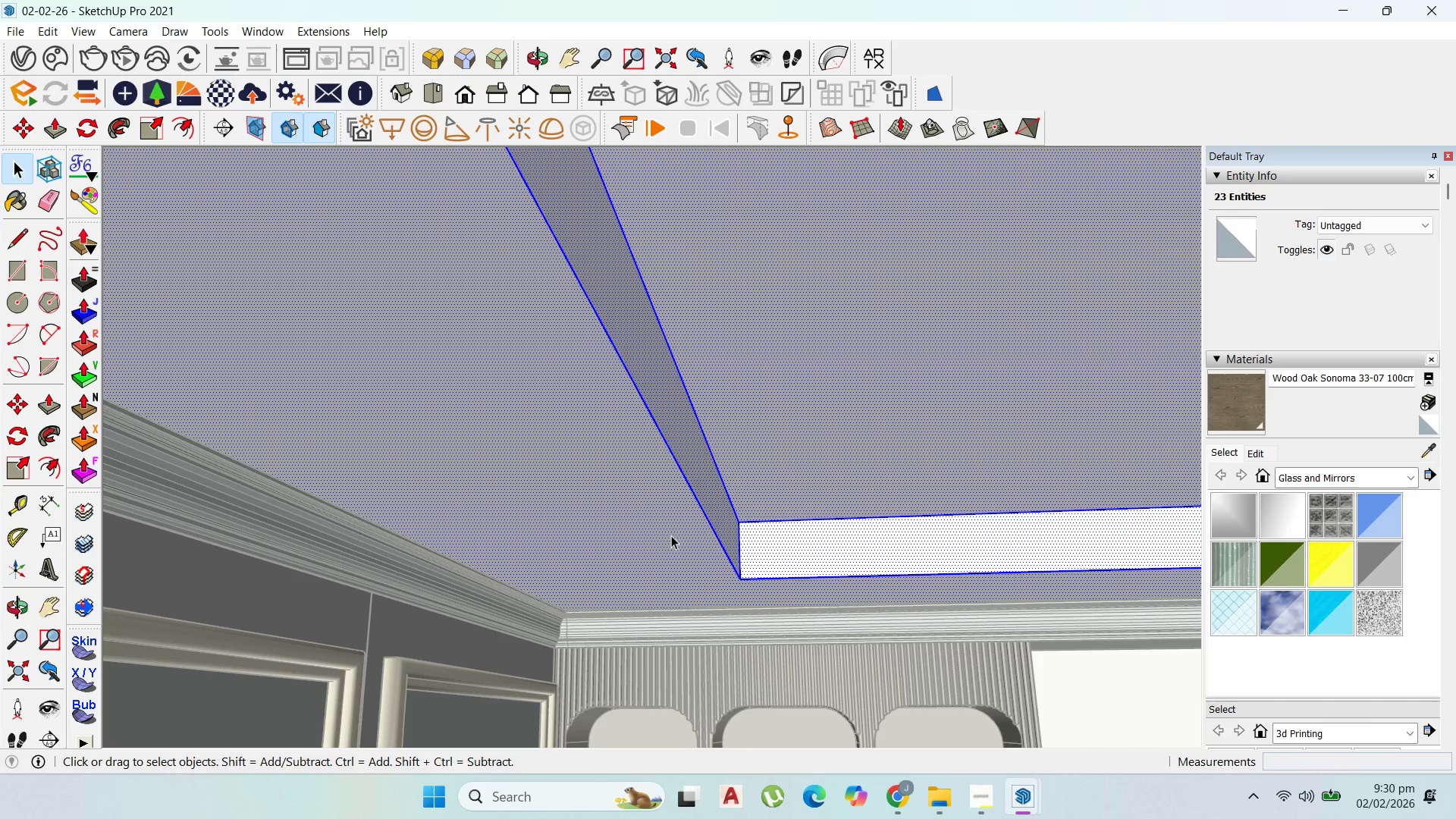 
double_click([667, 537])
 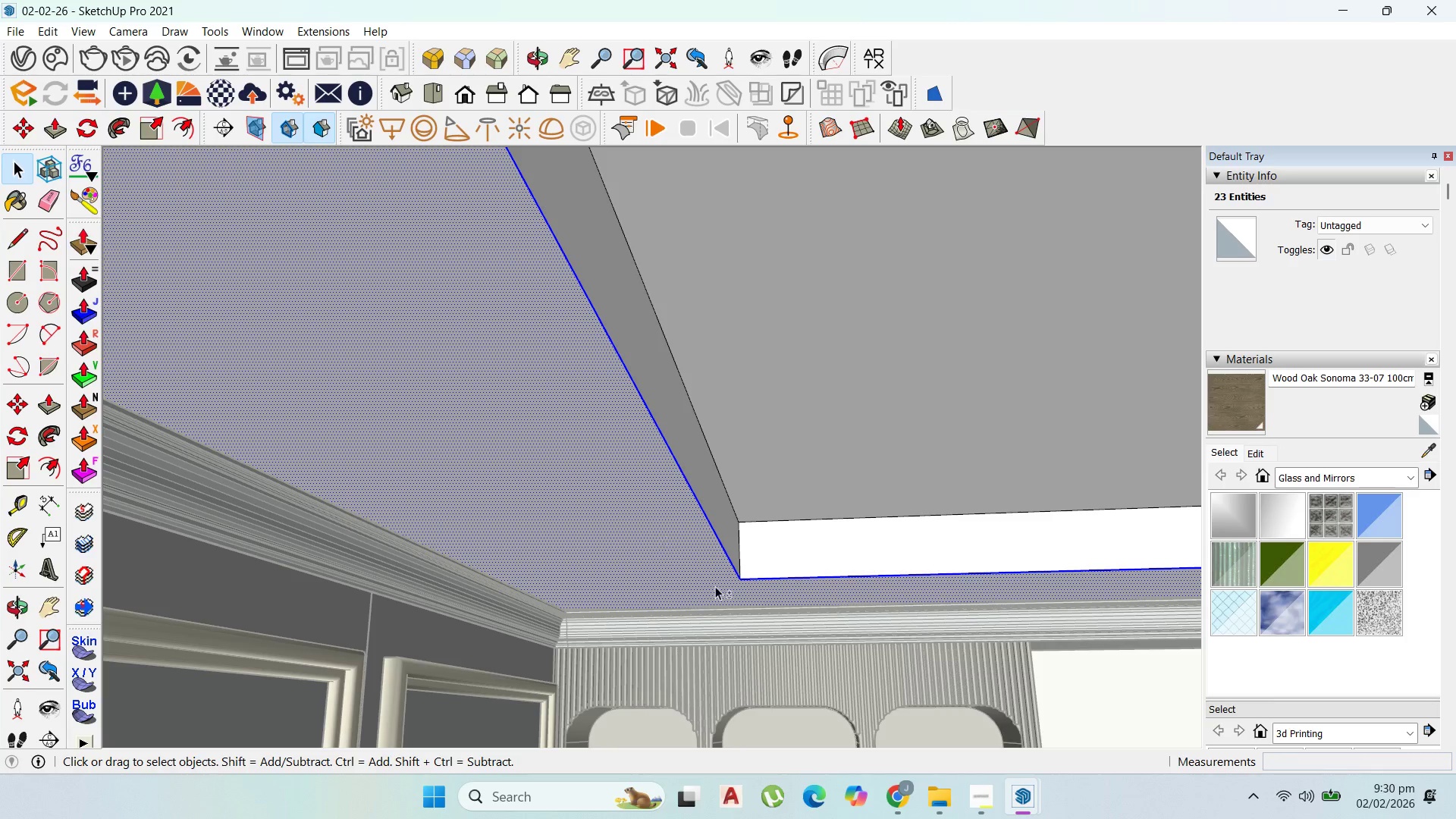 
hold_key(key=ShiftLeft, duration=0.92)
left_click([682, 582])
 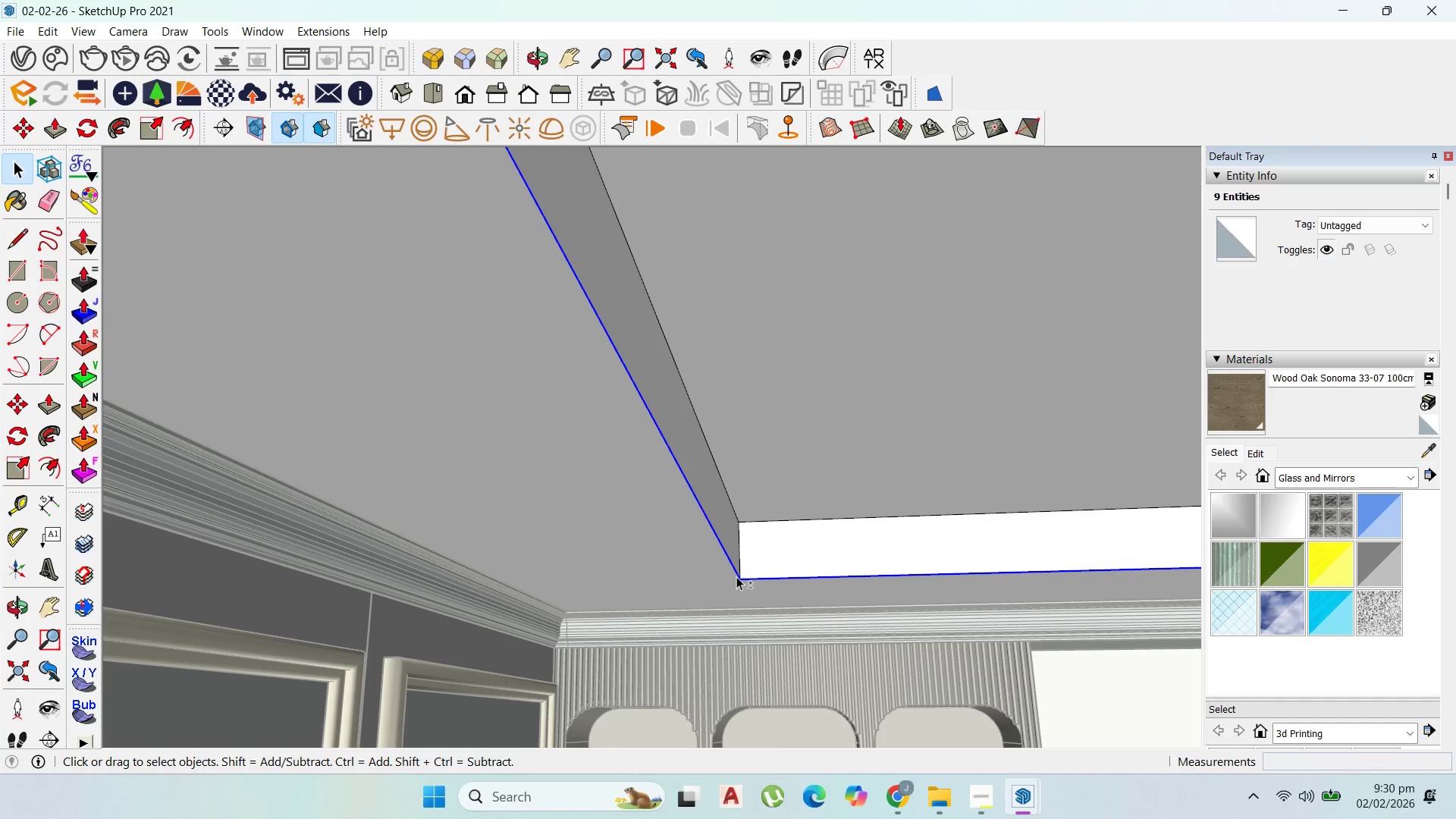 
scroll: coordinate [738, 576], scroll_direction: up, amount: 2.0
 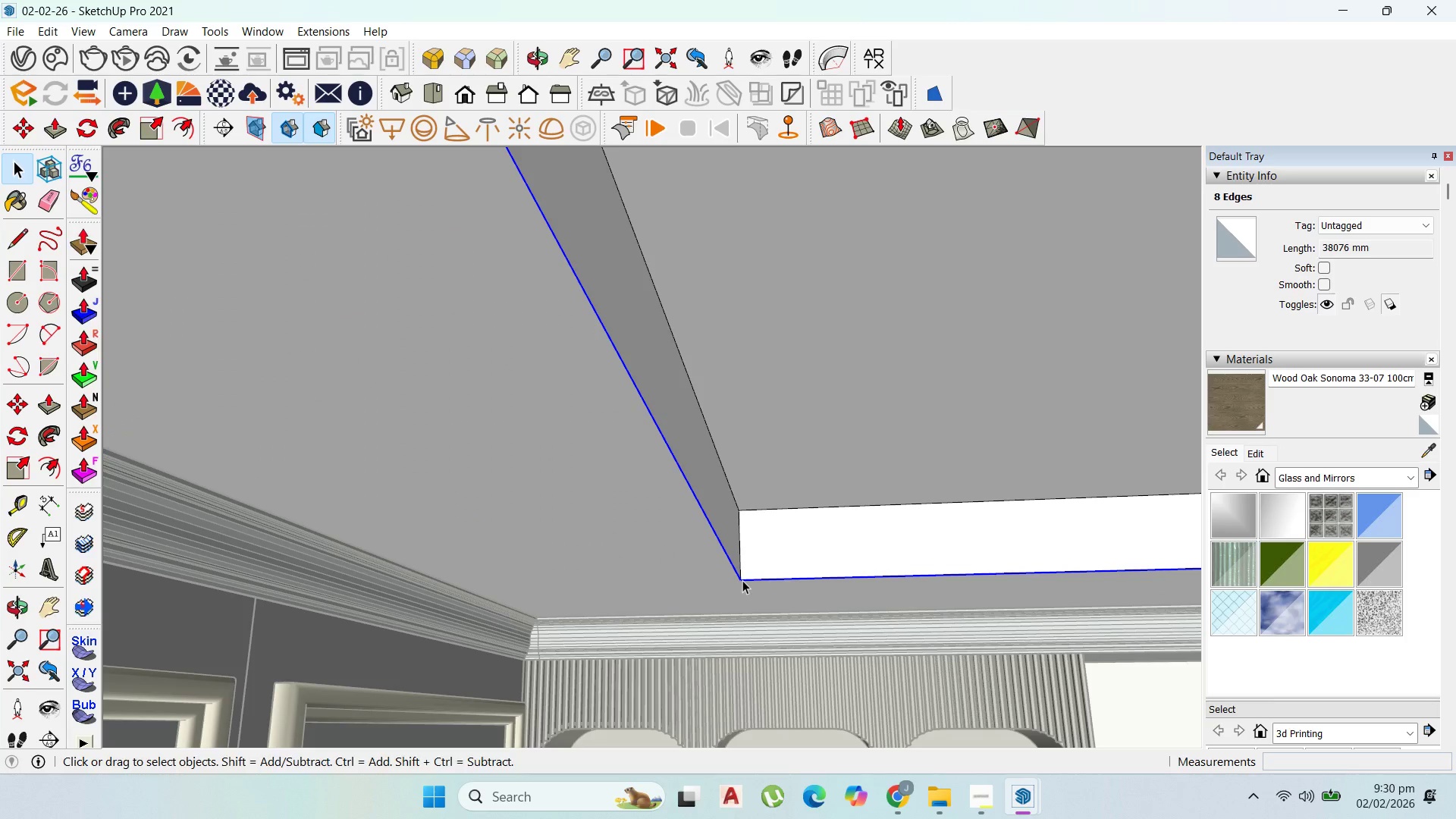 
key(M)
 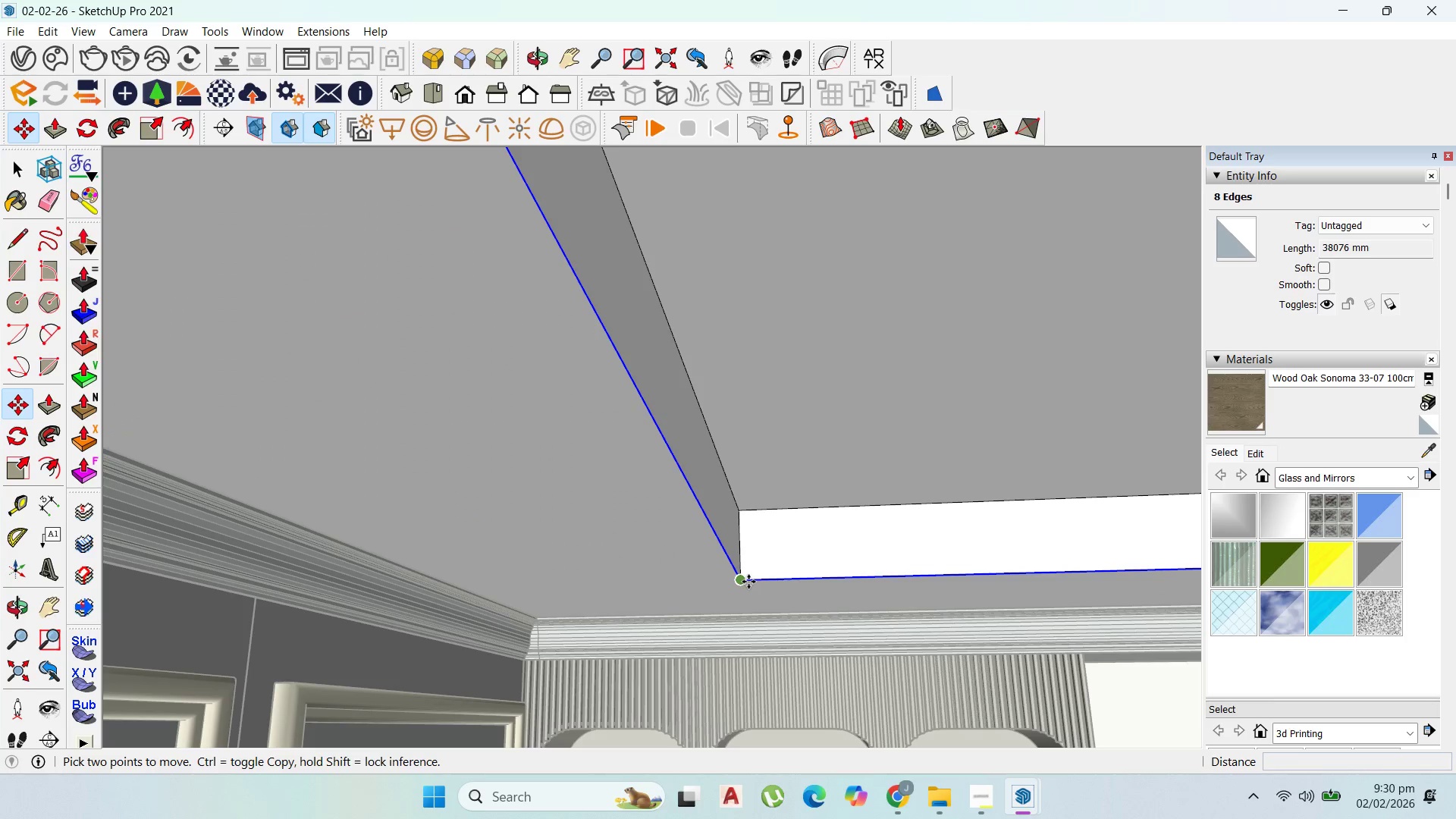 
left_click([748, 582])
 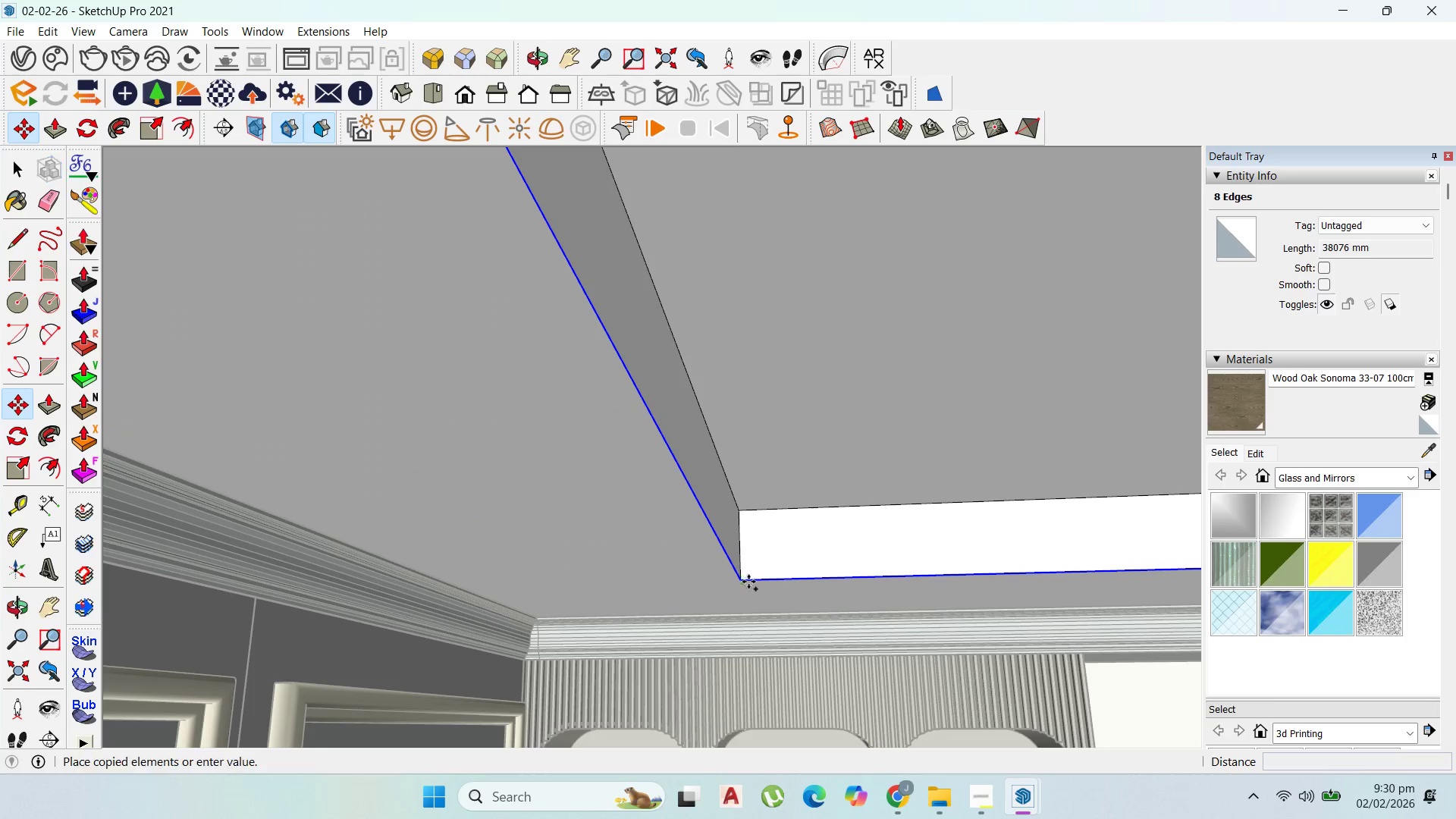 
key(Control+ControlLeft)
 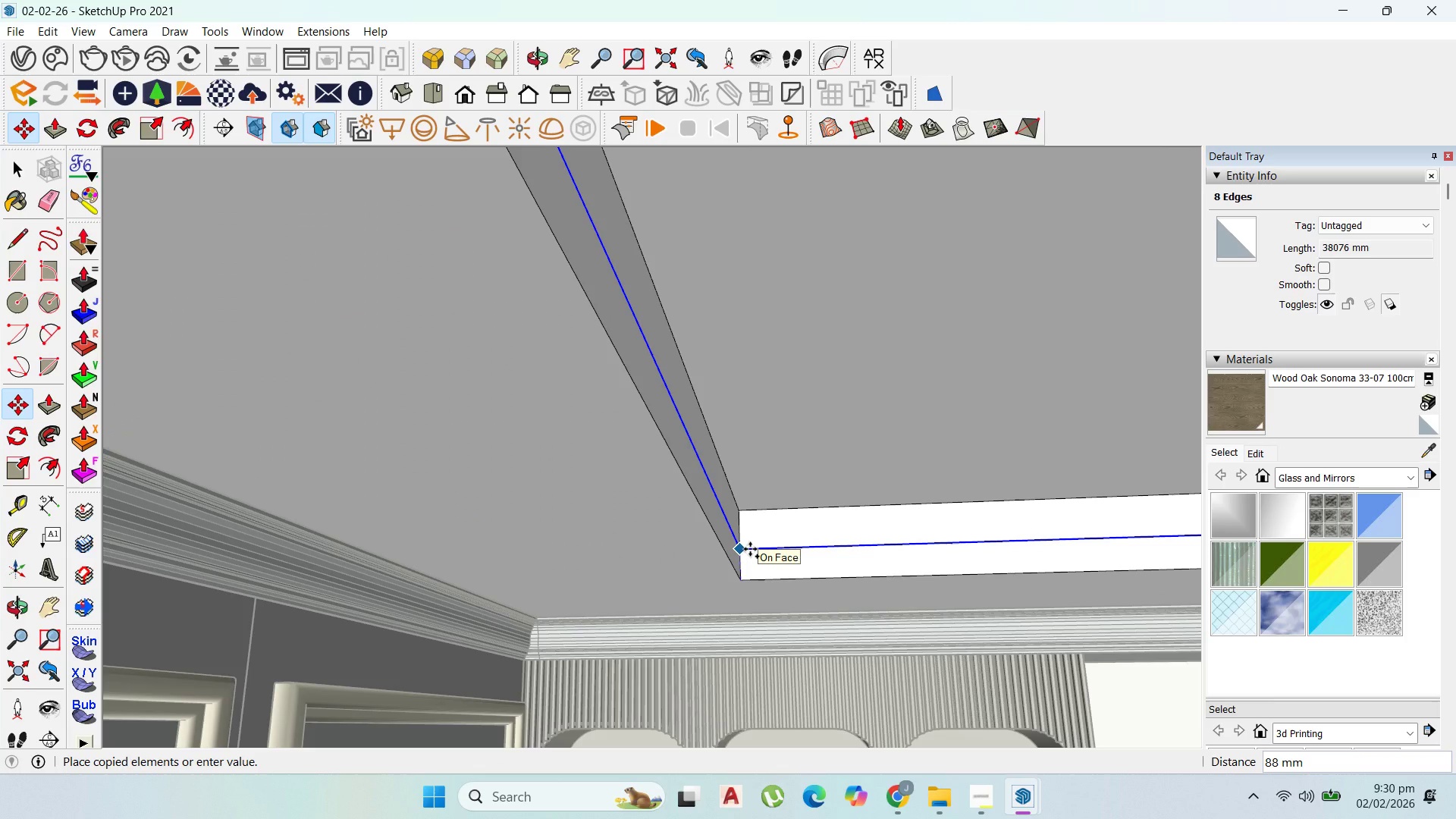 
type(100)
 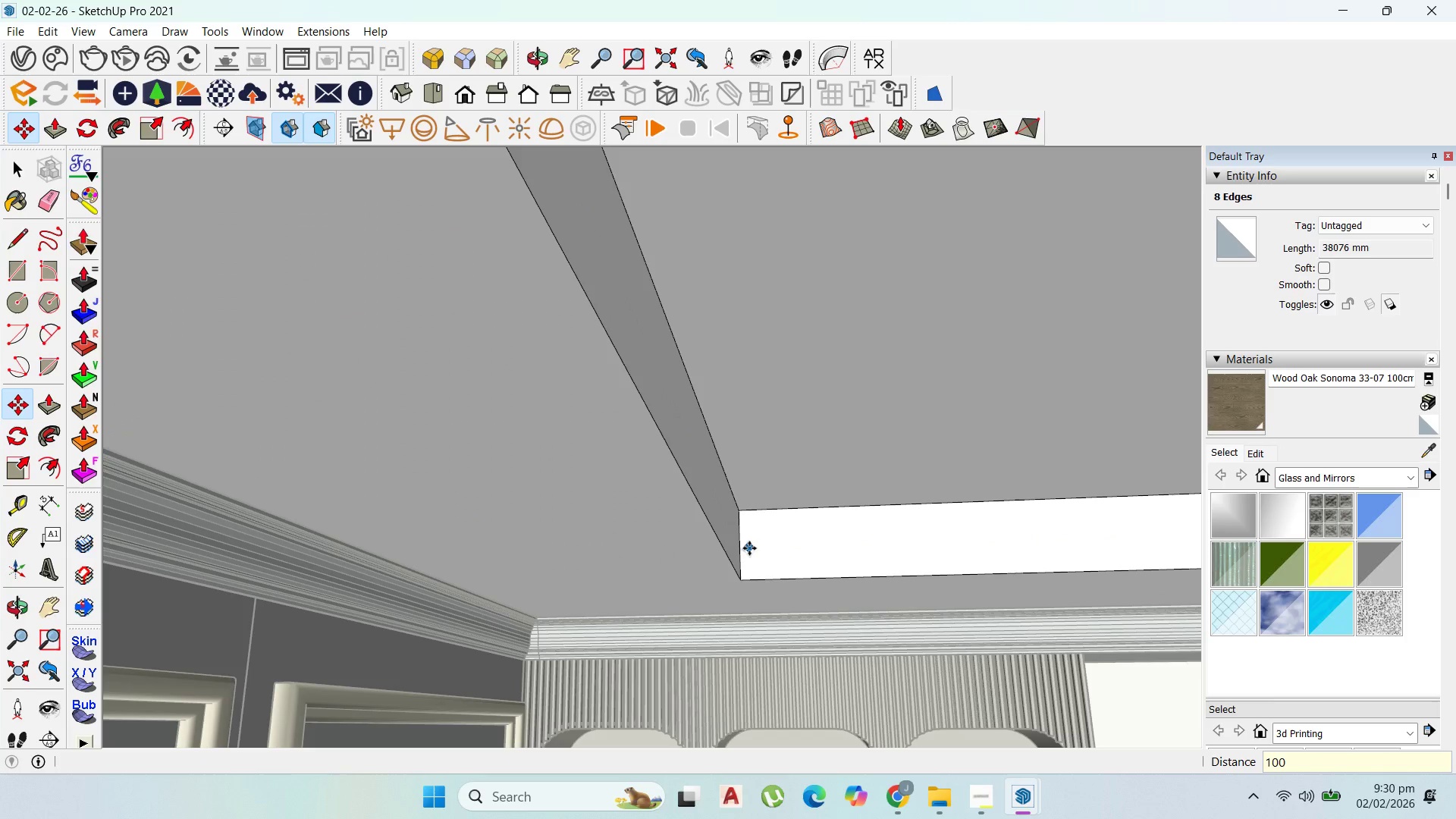 
key(Enter)
 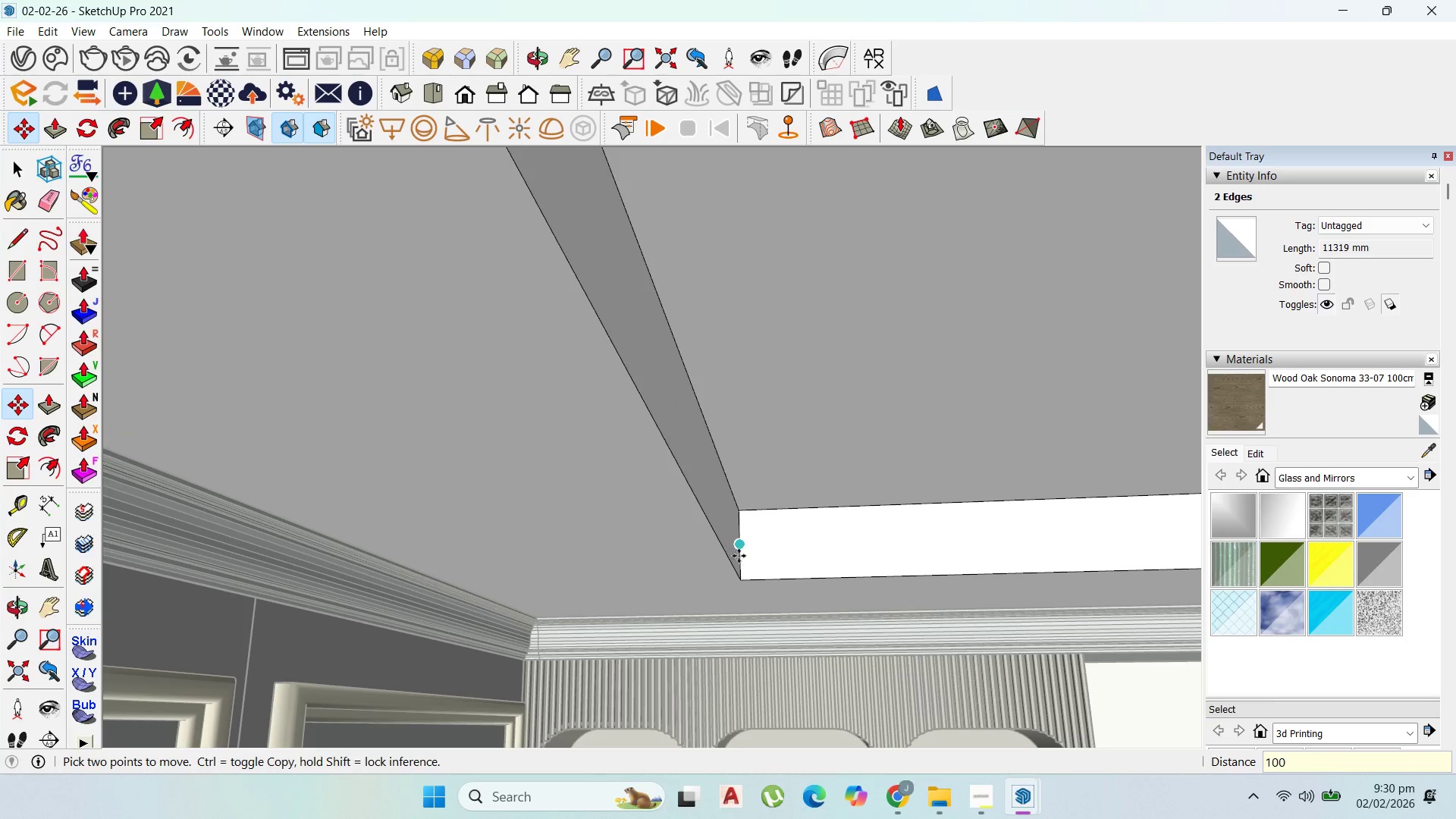 
key(Control+Z)
 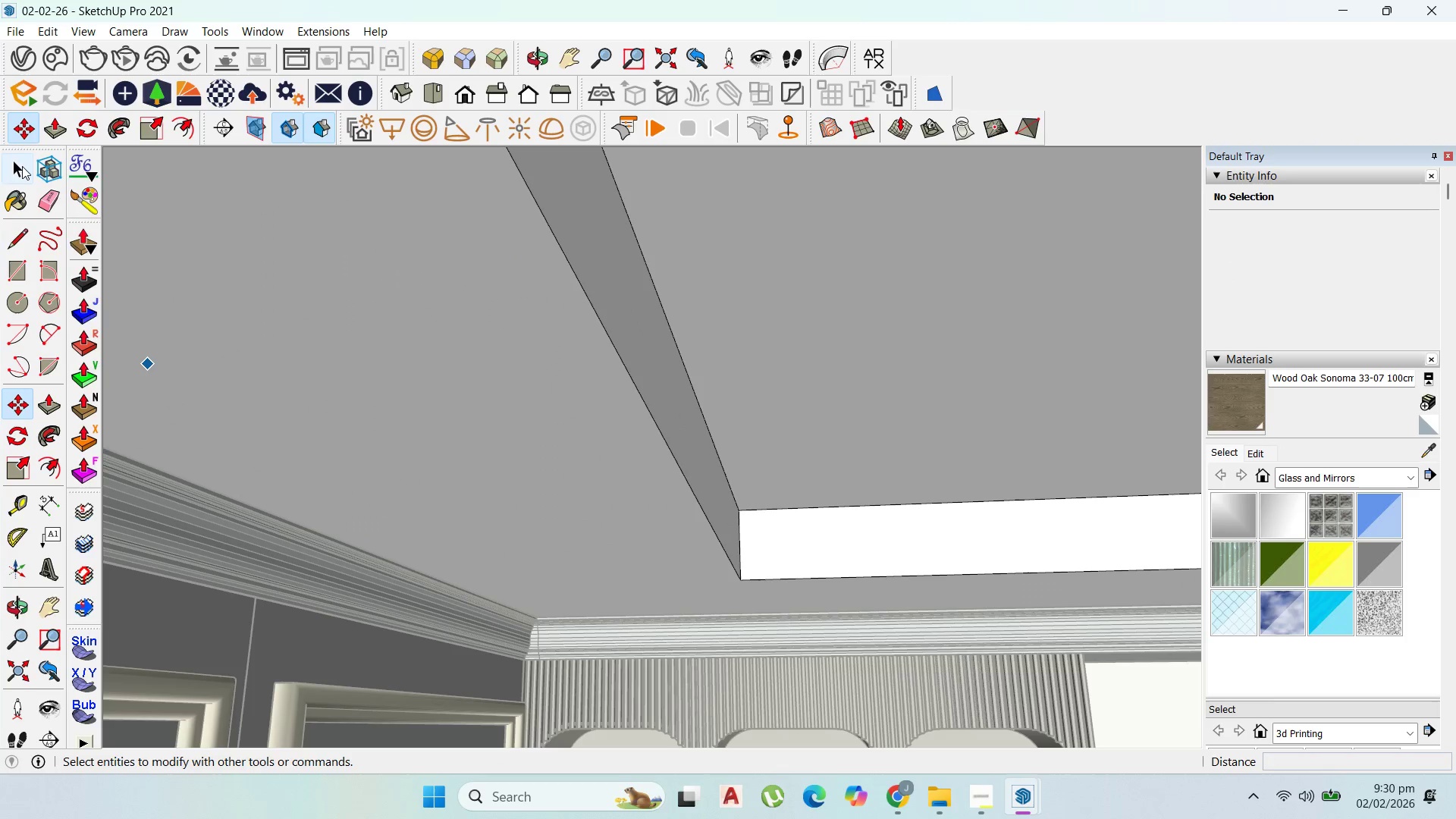 
double_click([595, 422])
 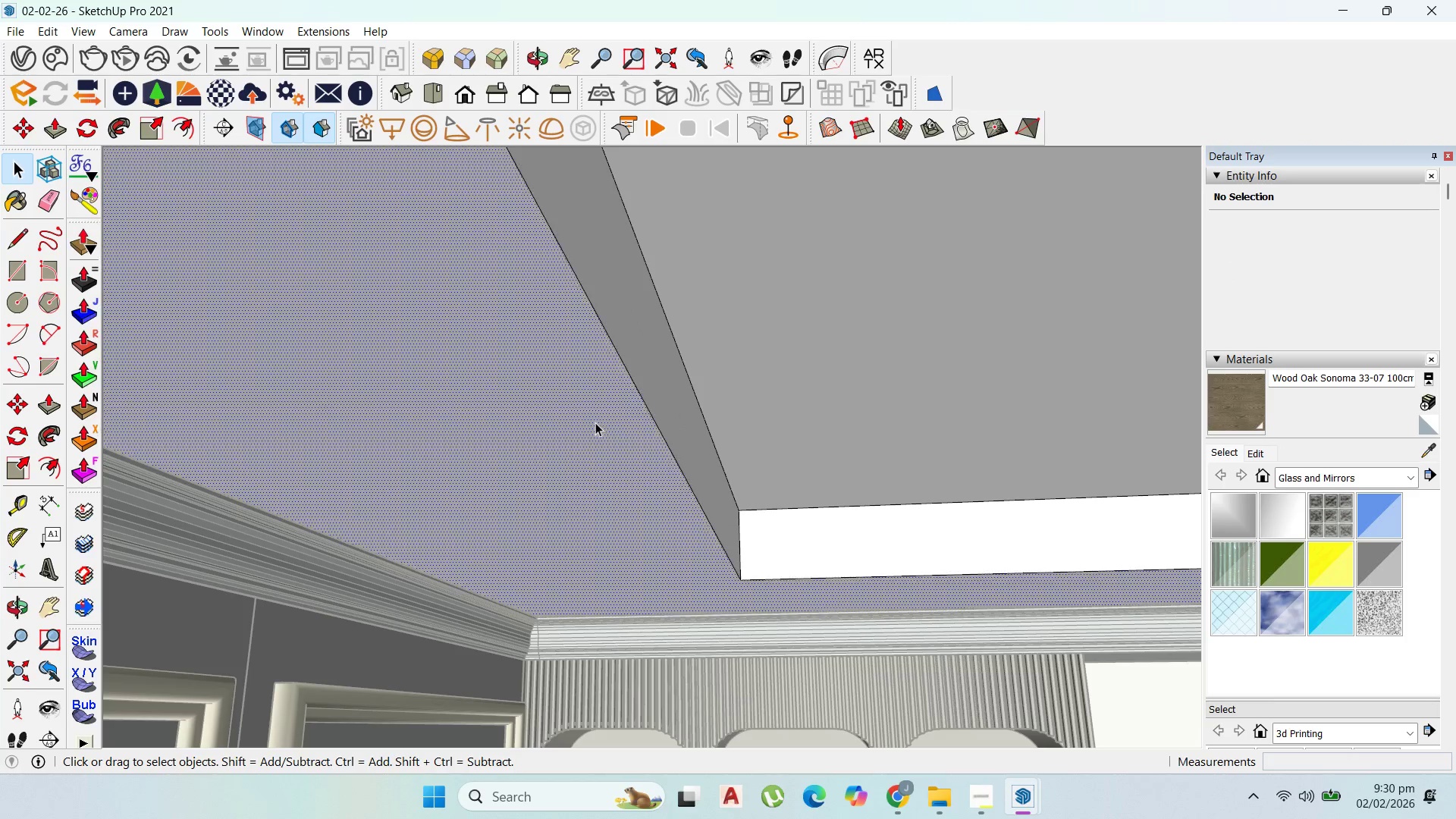 
triple_click([595, 422])
 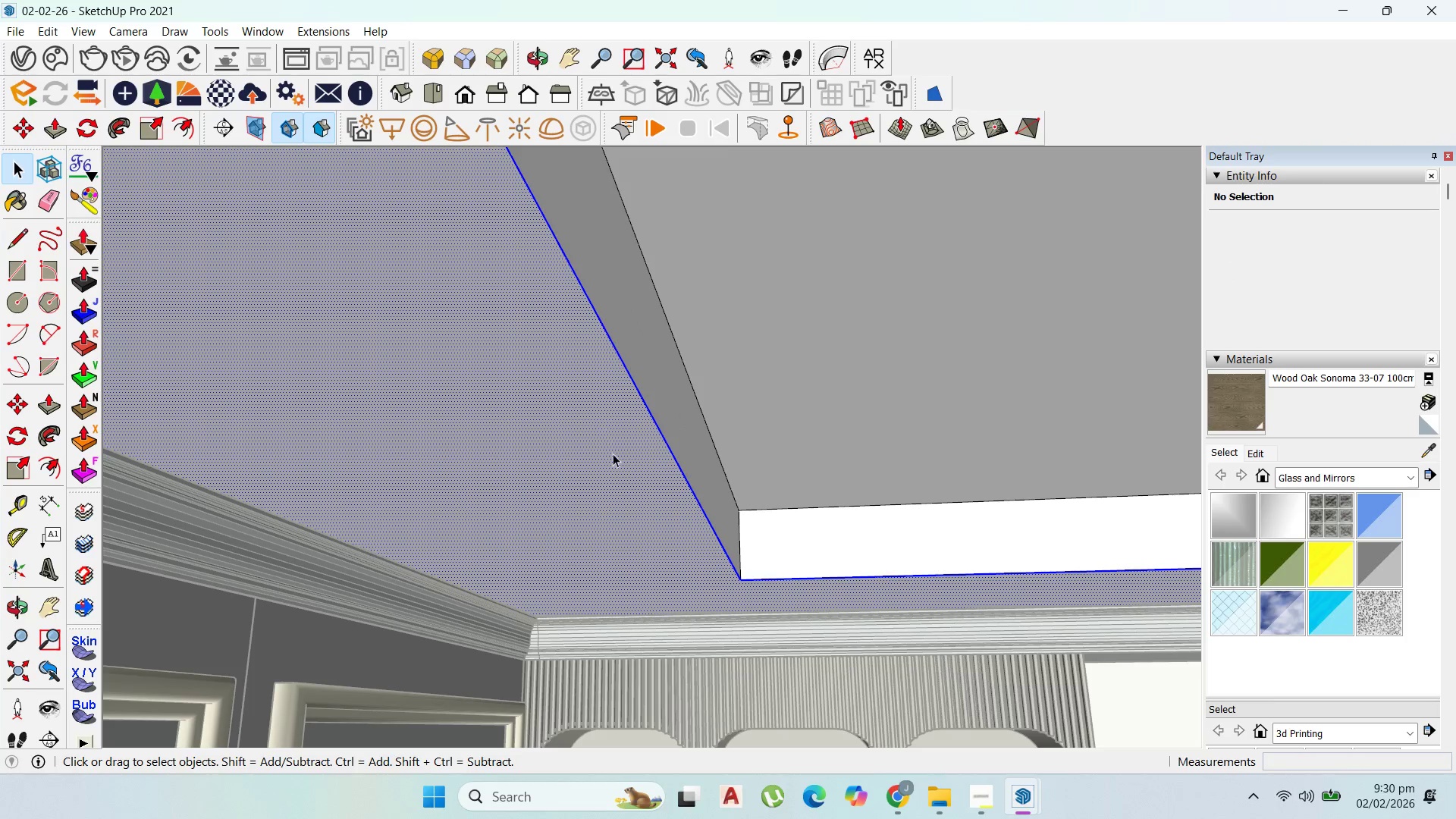 
hold_key(key=ShiftLeft, duration=0.53)
left_click([617, 463])
 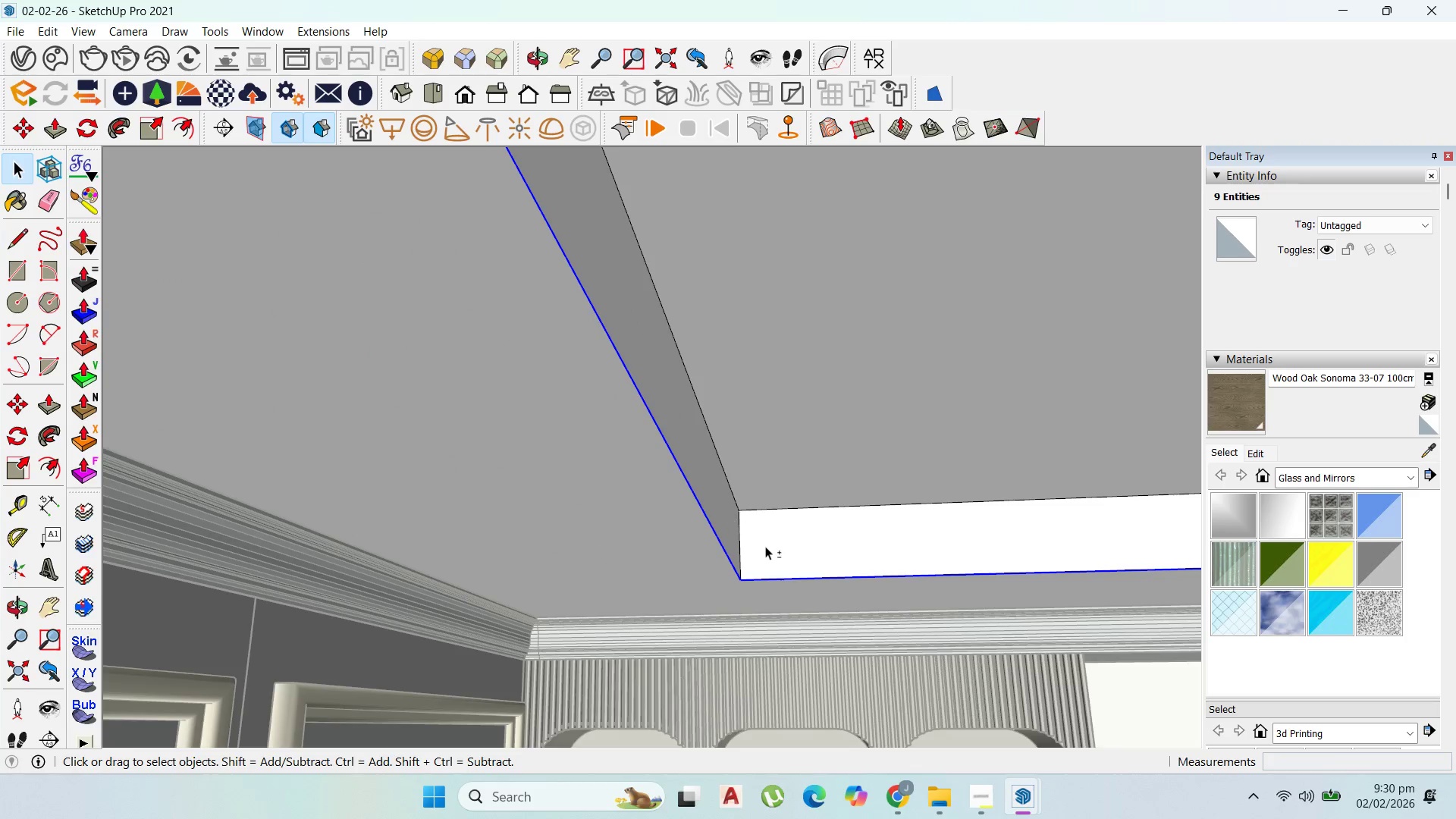 
scroll: coordinate [769, 549], scroll_direction: up, amount: 2.0
 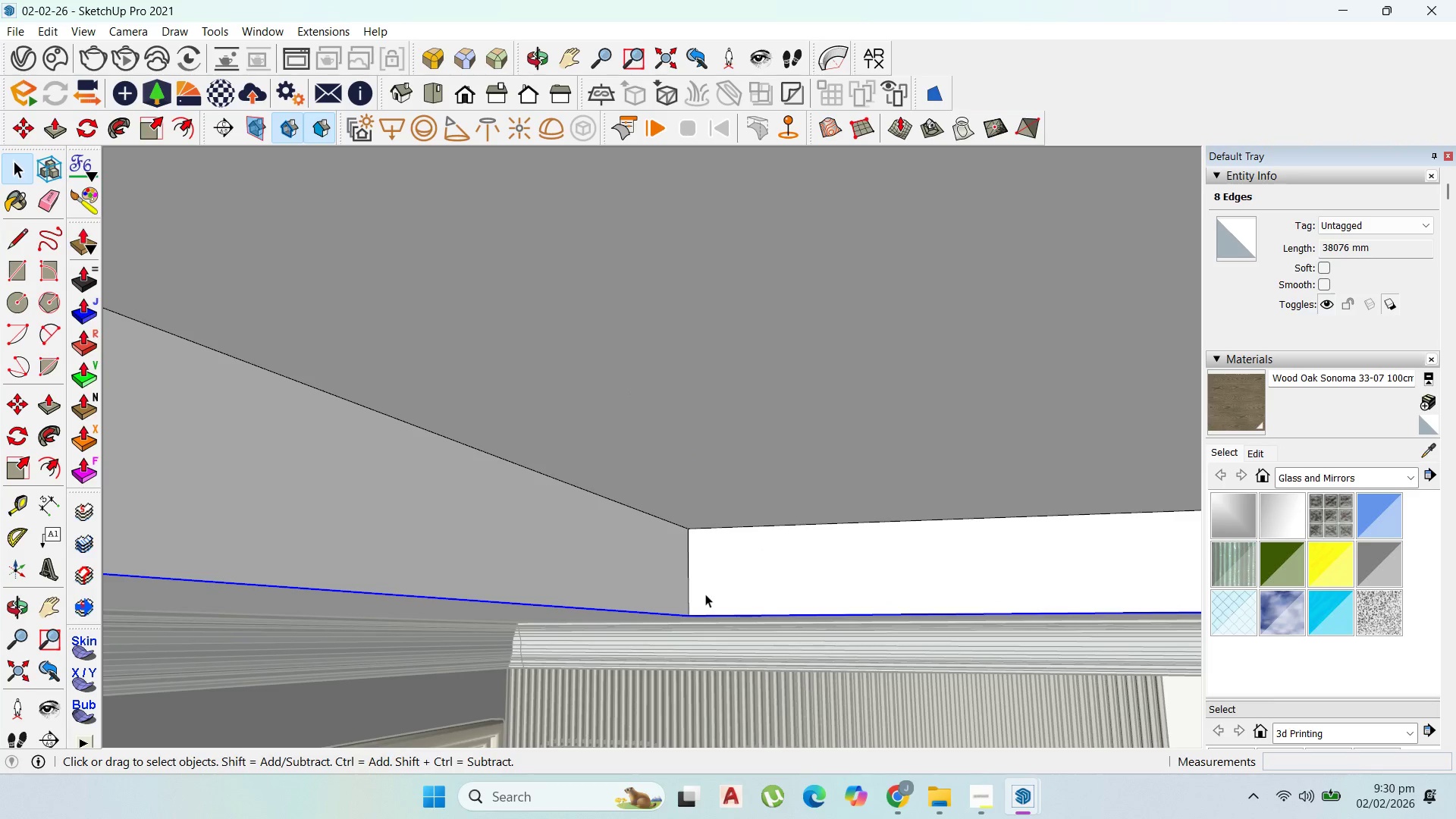 
key(M)
 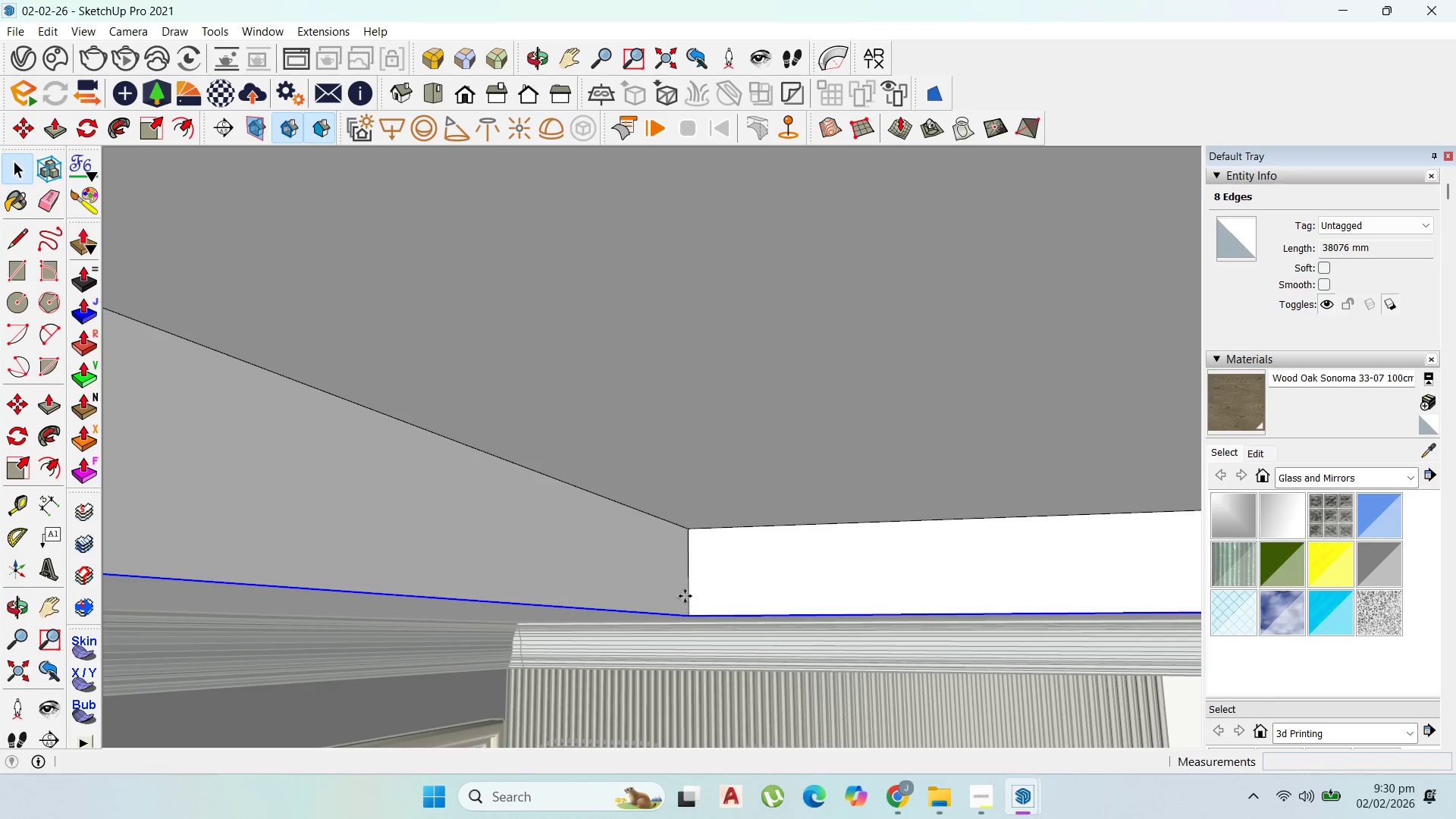 
scroll: coordinate [685, 597], scroll_direction: up, amount: 2.0
 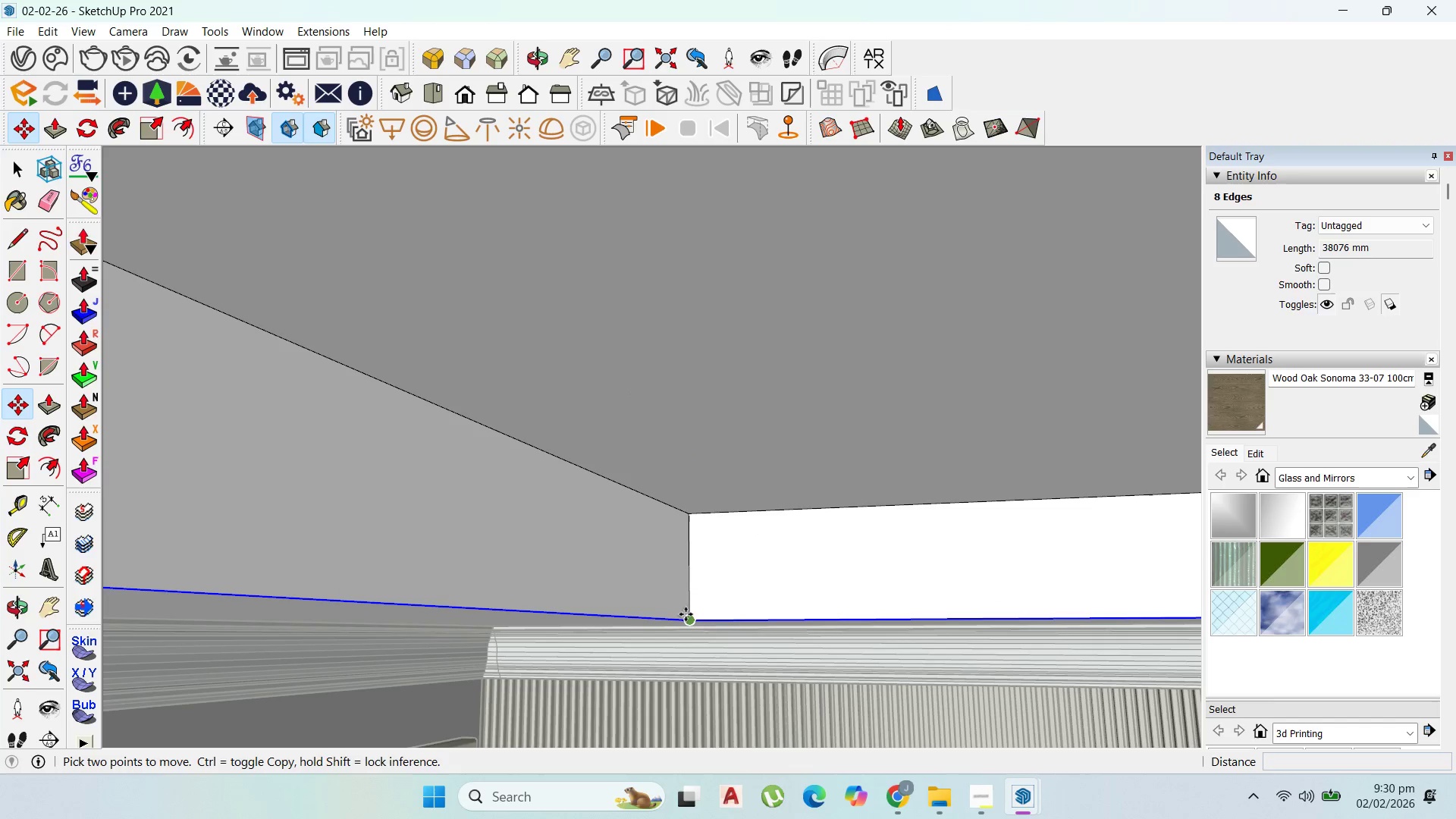 
key(Control+ControlLeft)
 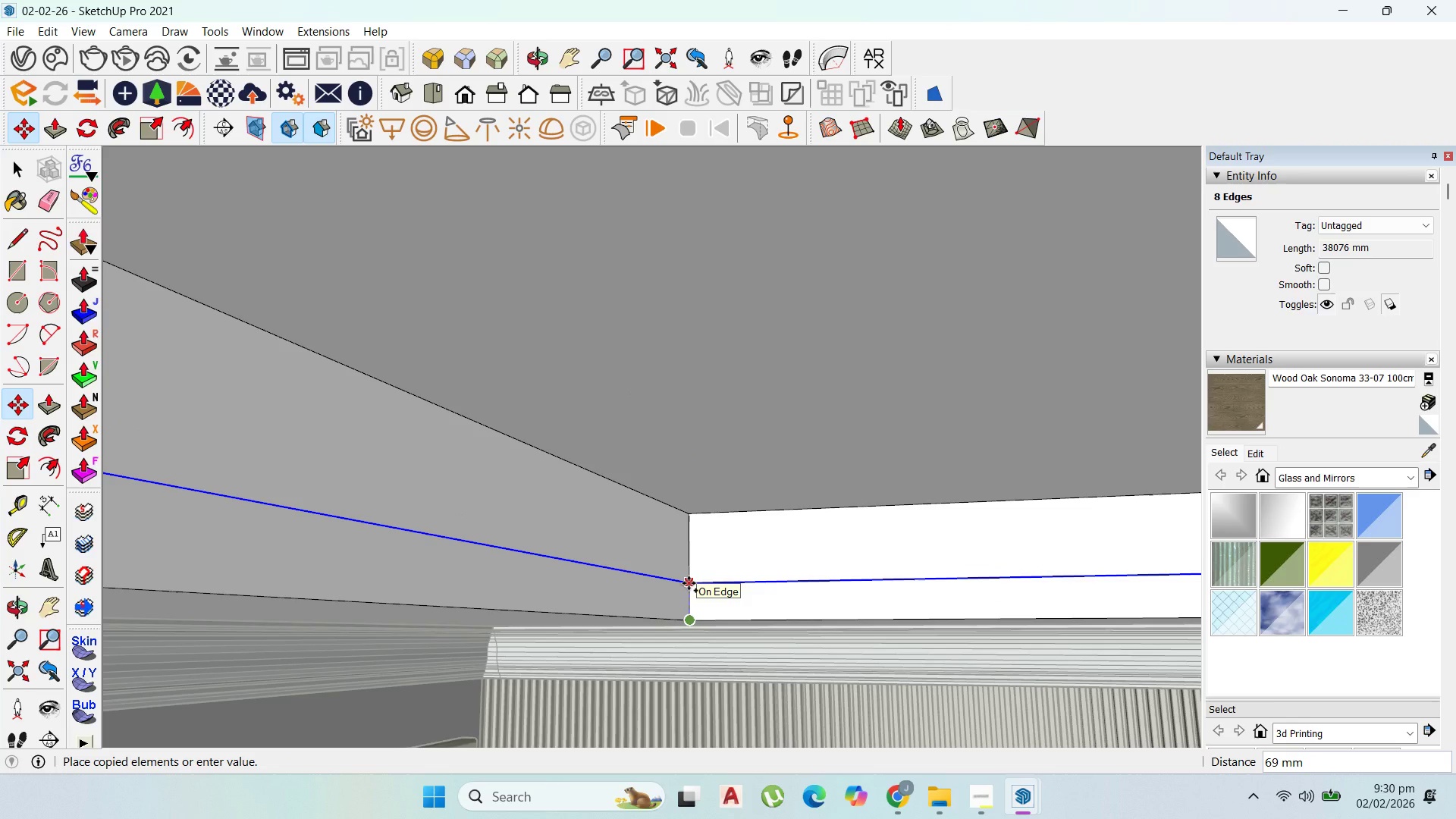 
type(100)
 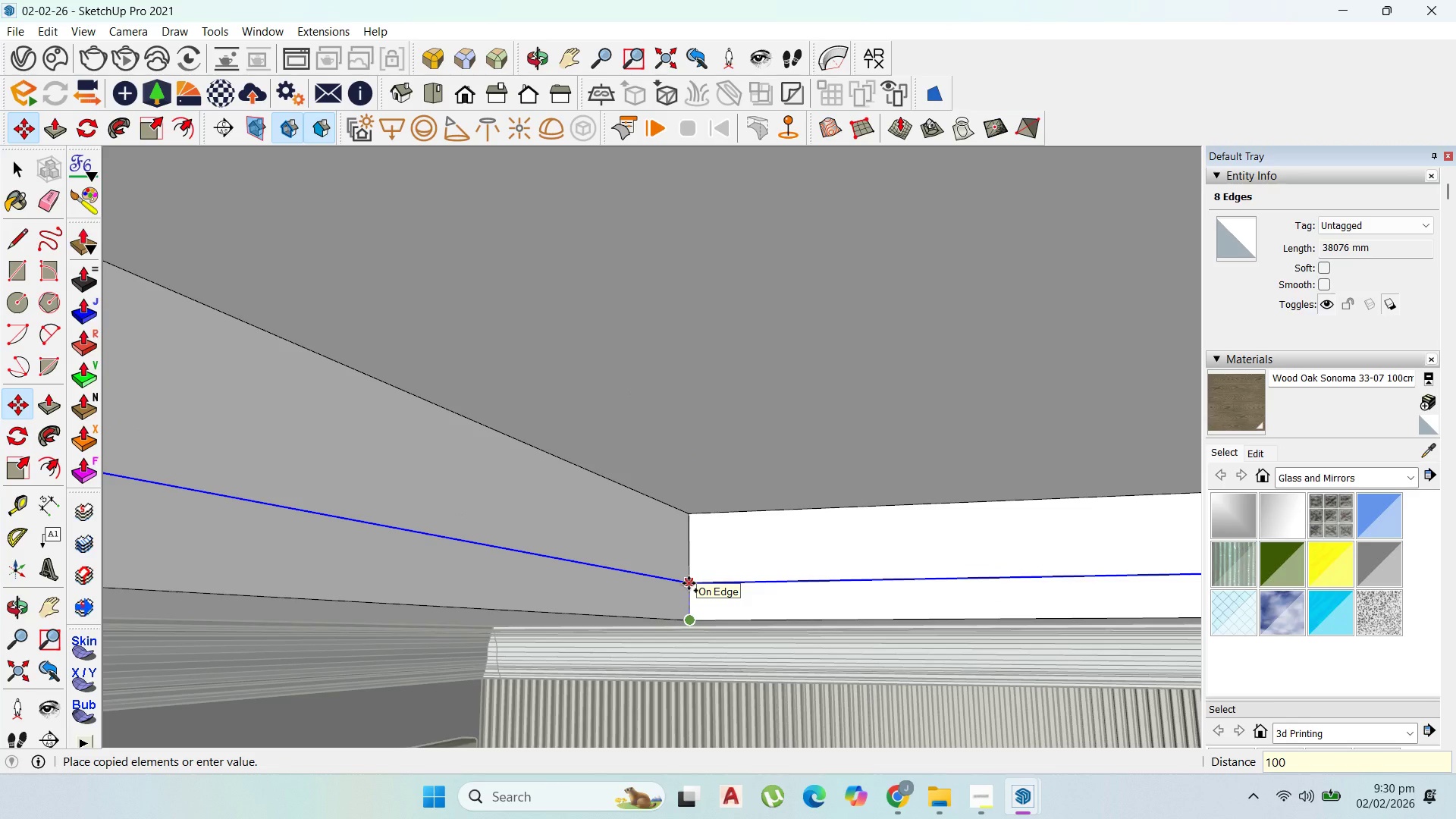 
key(Enter)
 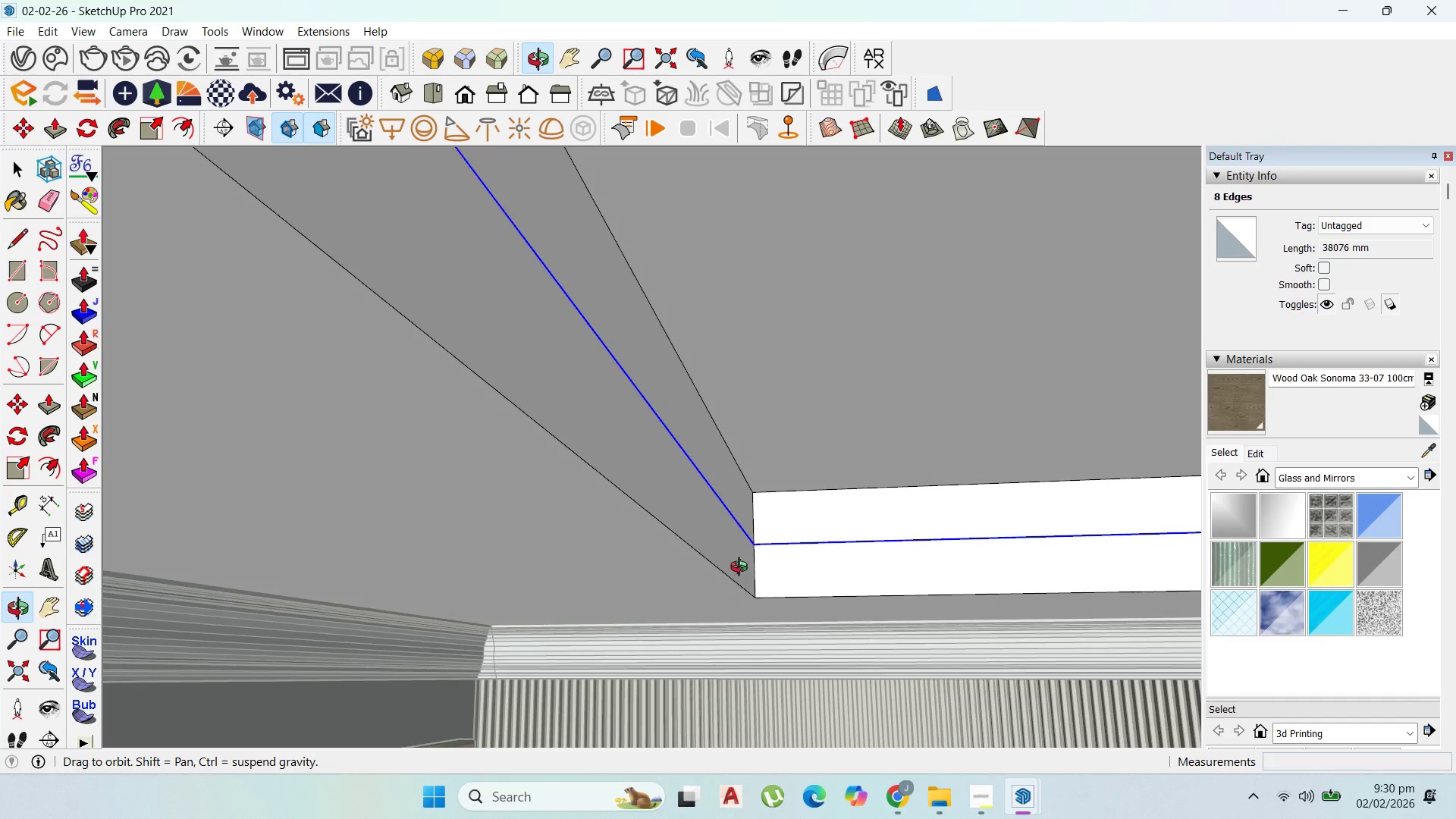 
key(Control+Z)
 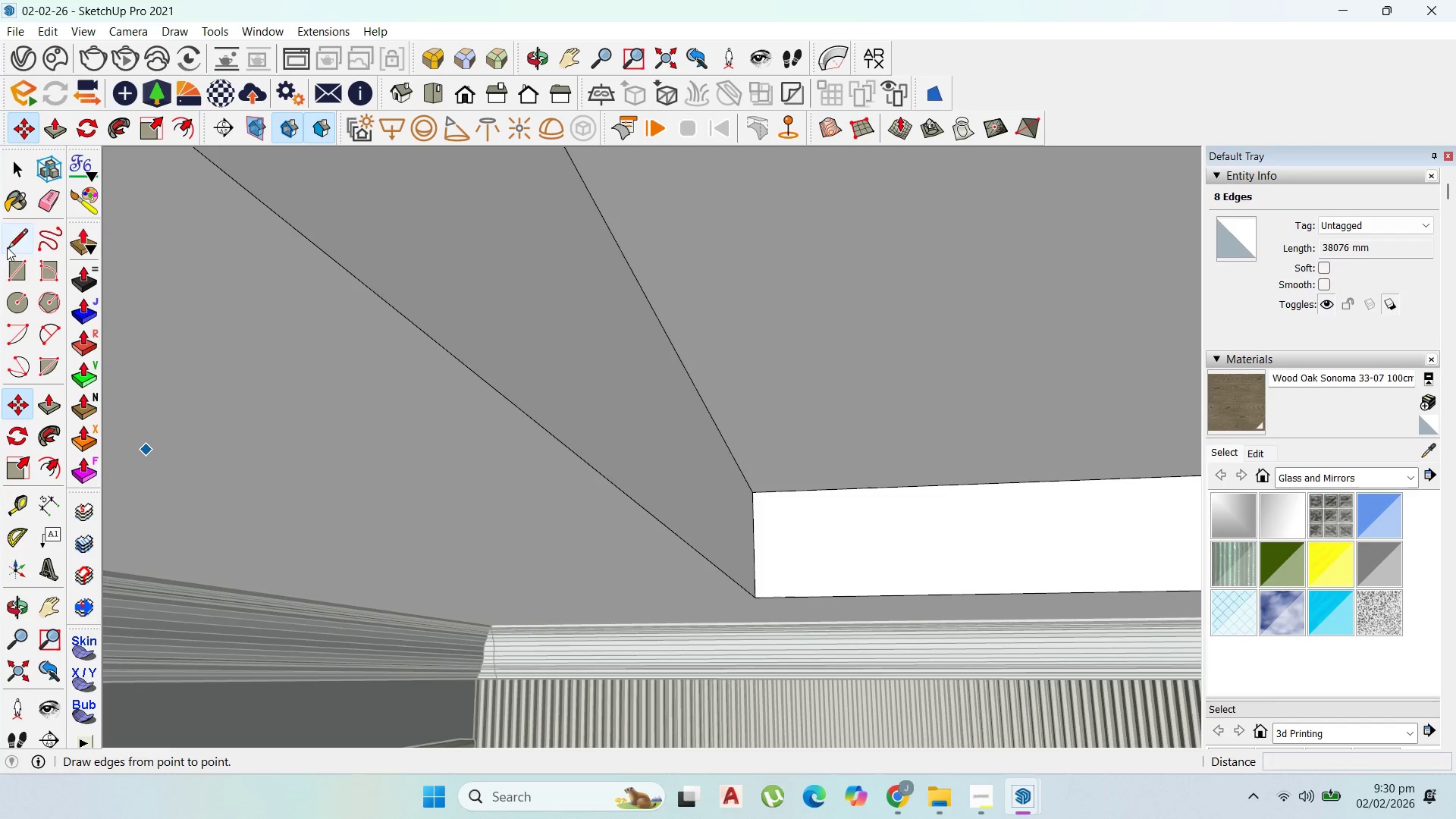 
left_click([24, 168])
 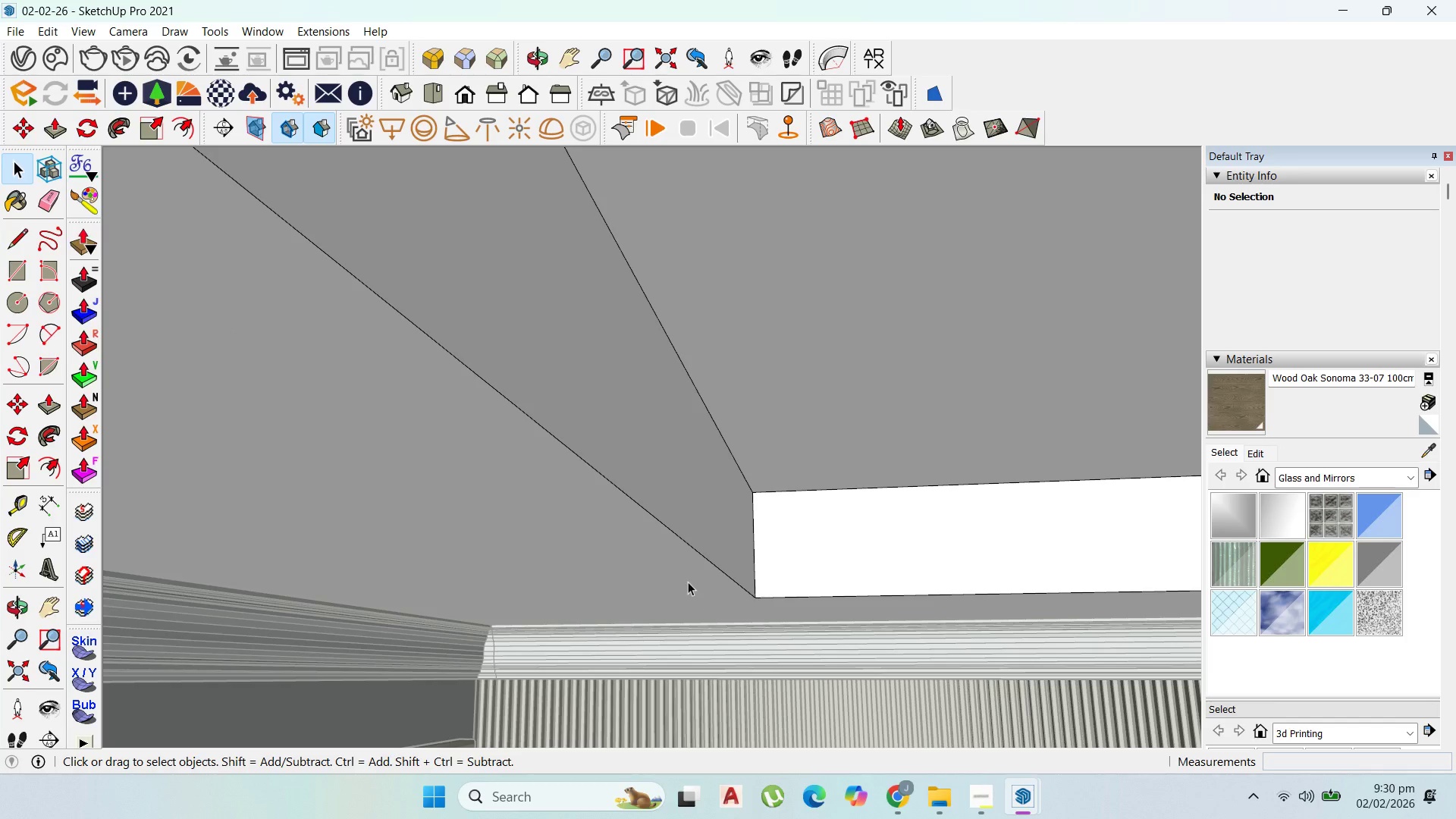 
double_click([682, 581])
 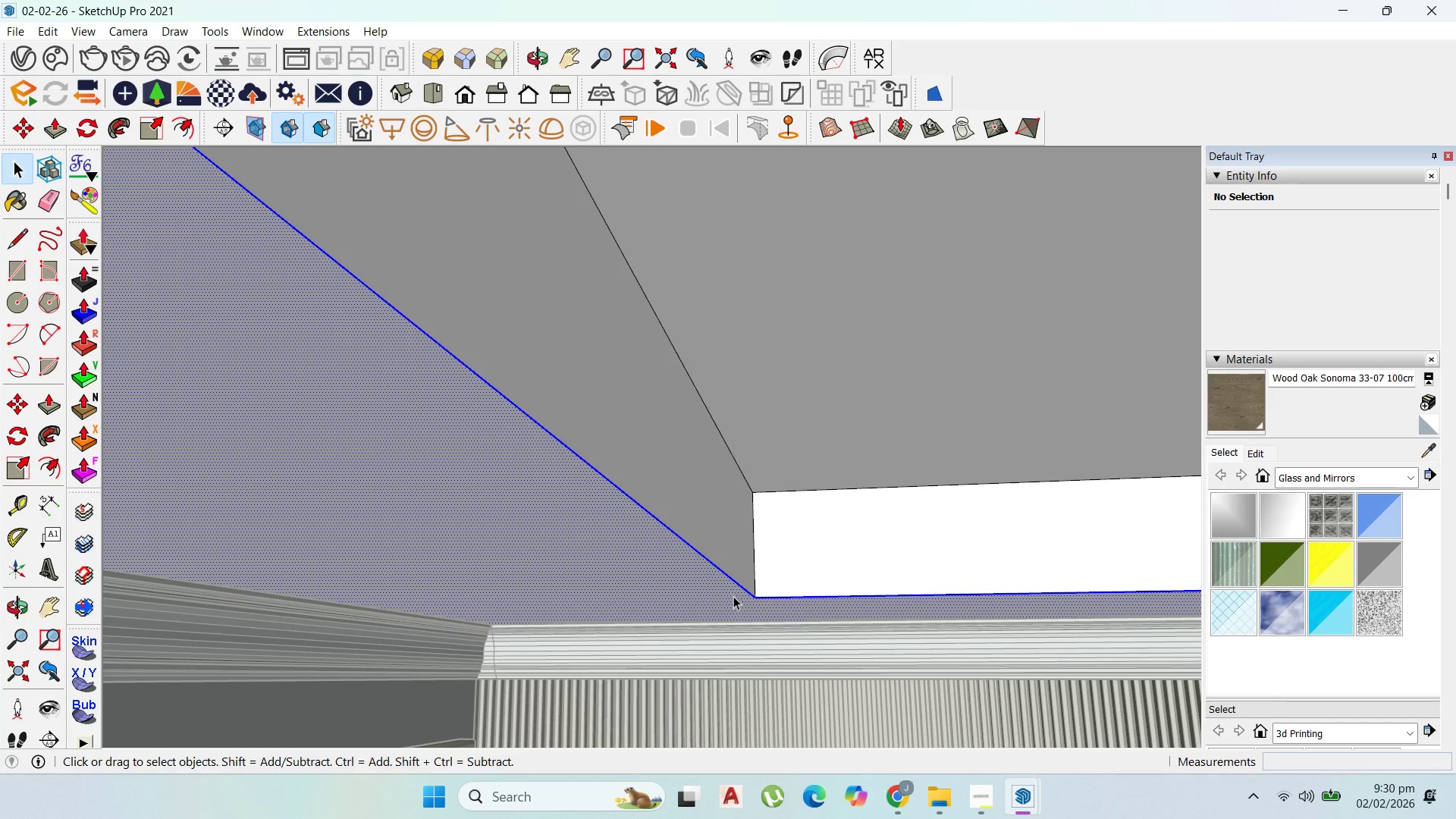 
hold_key(key=ShiftLeft, duration=1.19)
left_click([732, 600])
 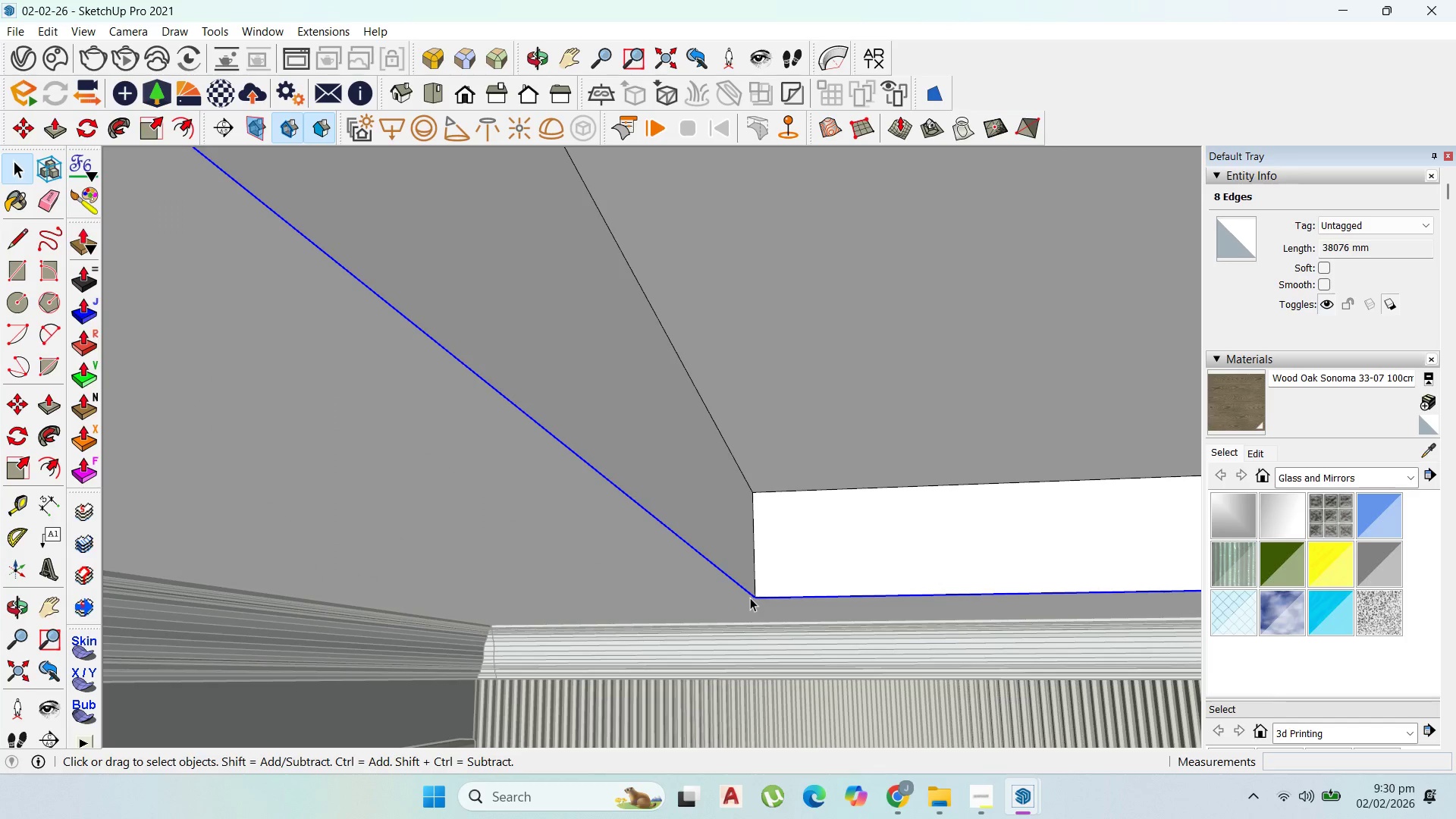 
key(M)
 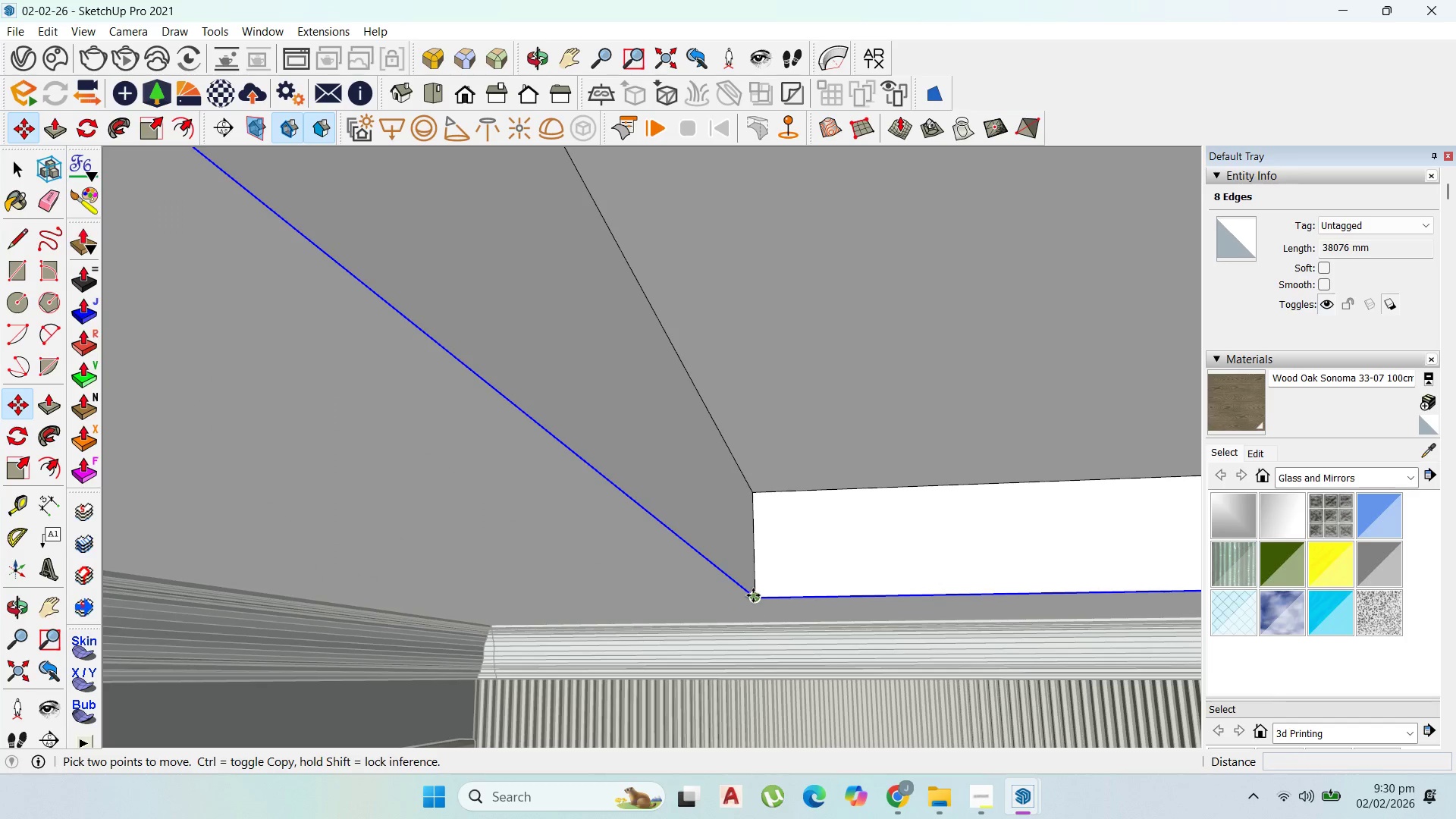 
left_click([753, 595])
 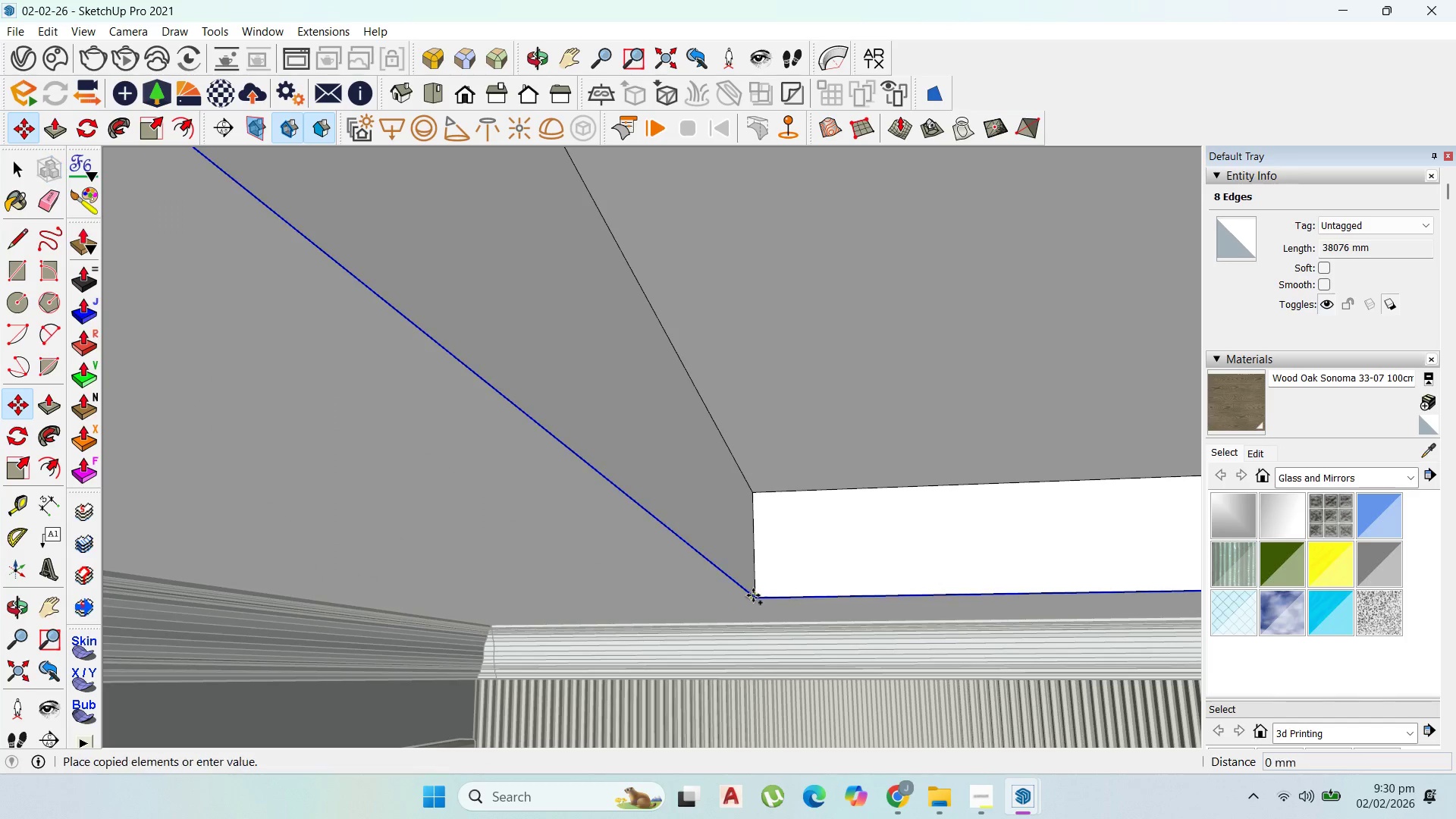 
hold_key(key=ControlLeft, duration=5.76)
 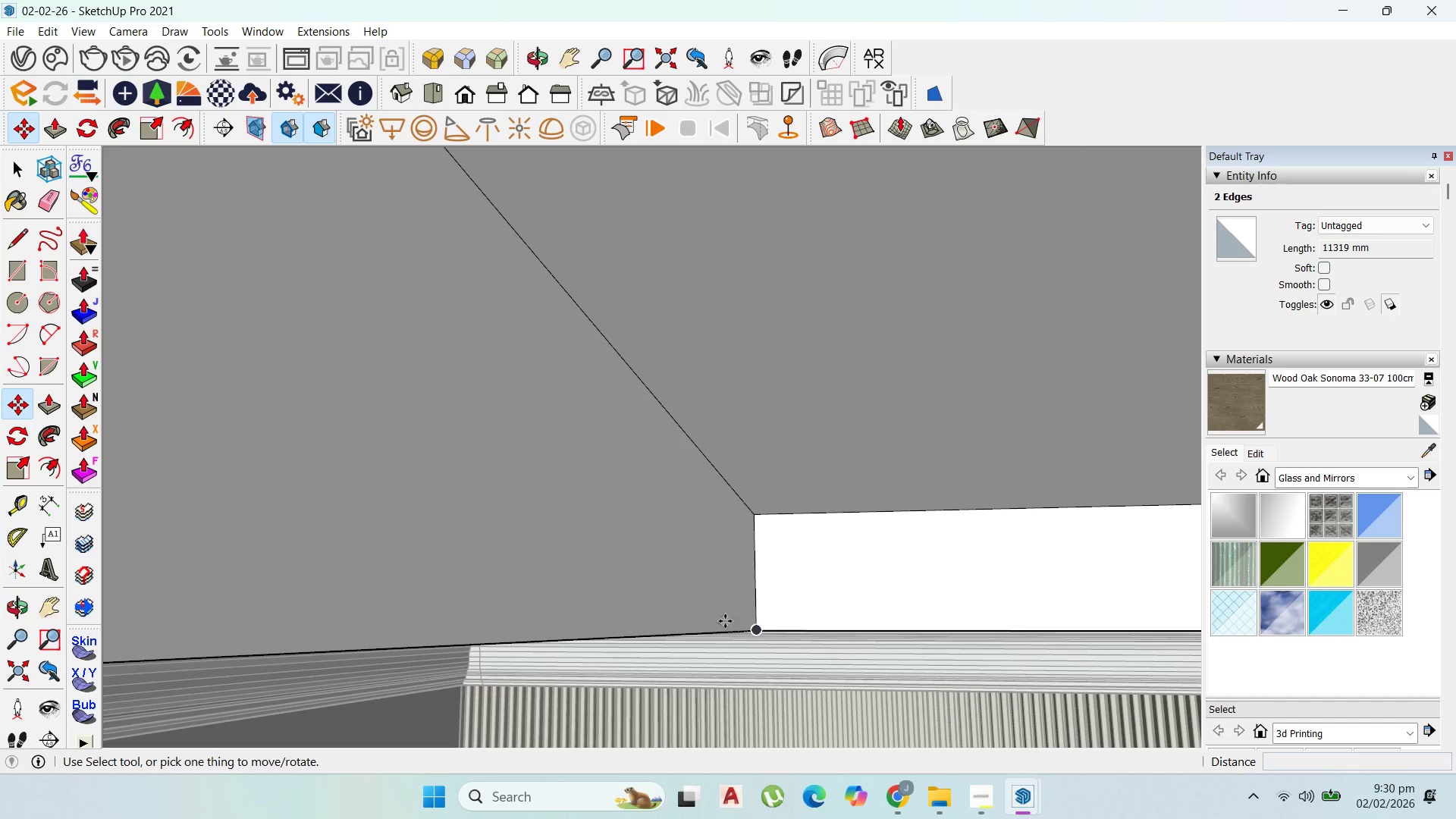 
type(50)
 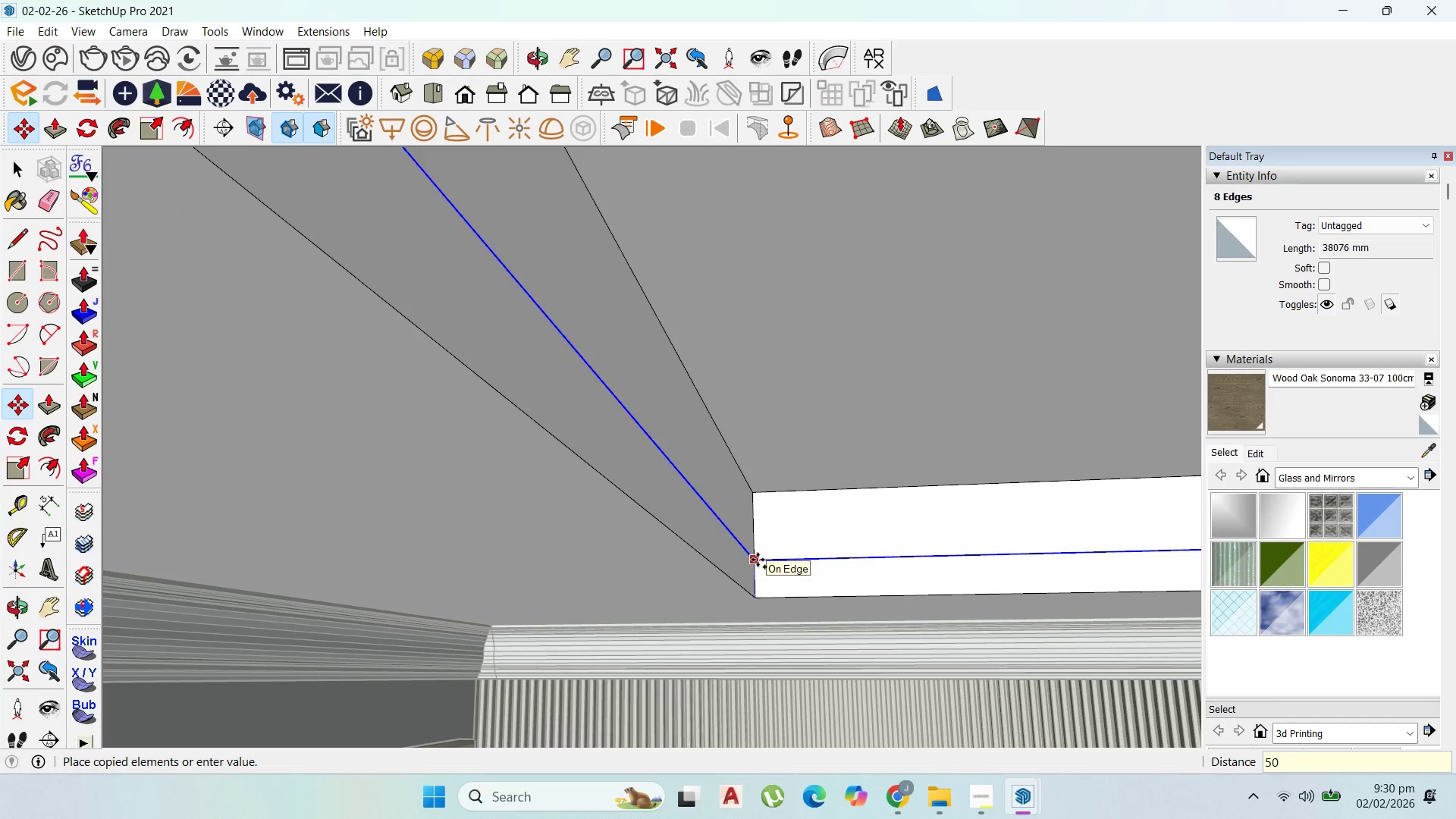 
key(Enter)
 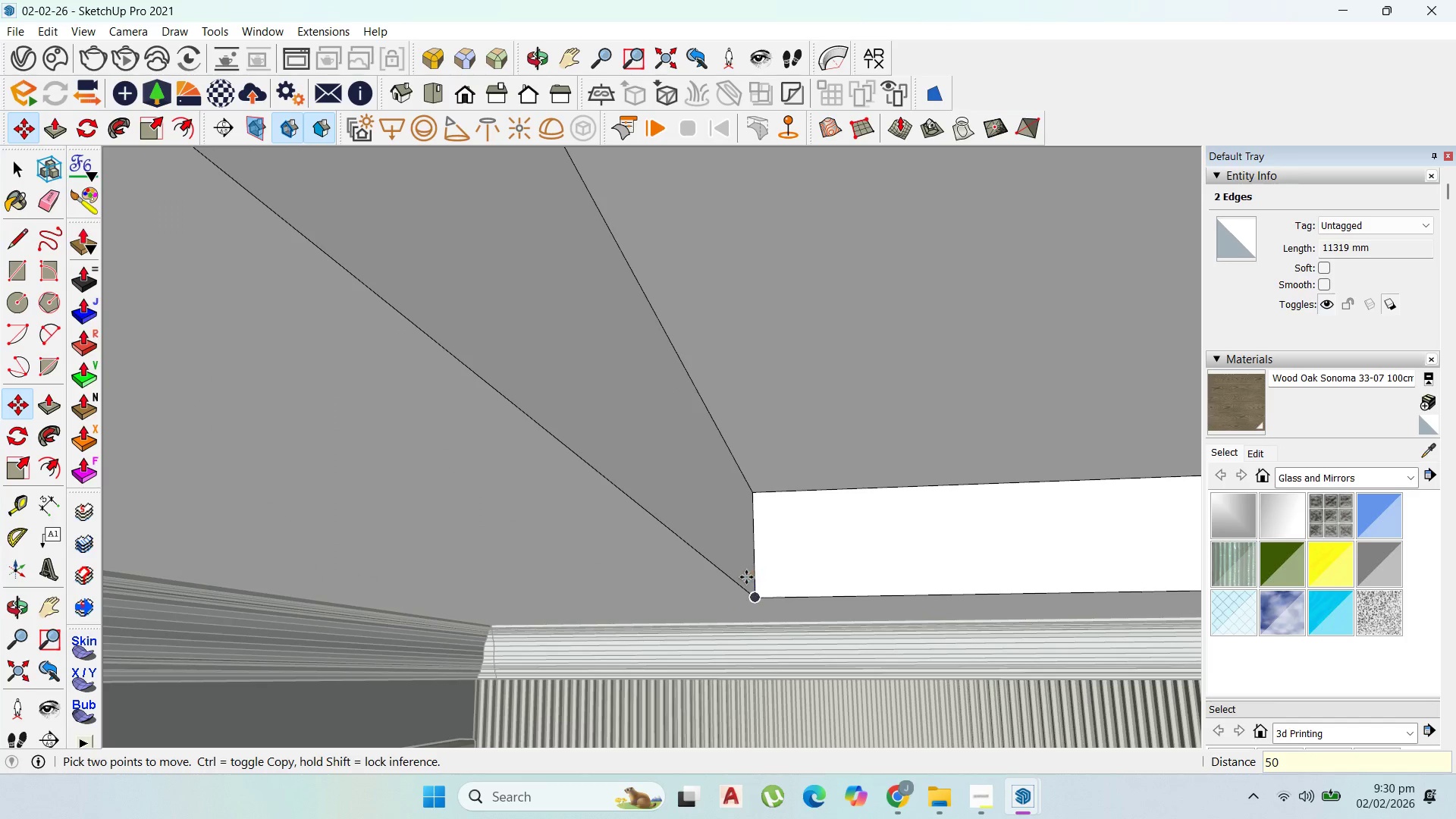 
scroll: coordinate [746, 577], scroll_direction: up, amount: 1.0
 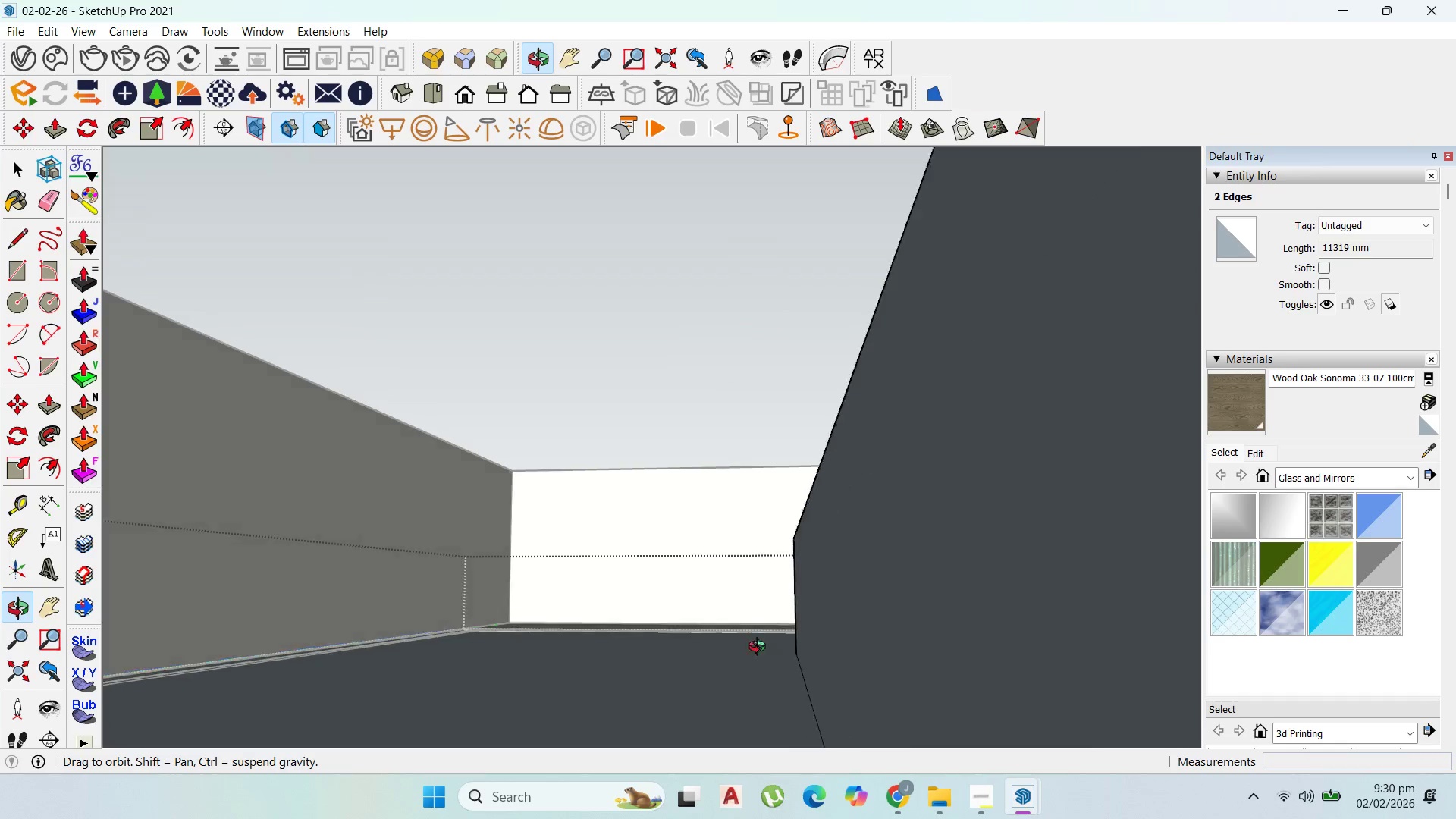 
key(Control+Z)
 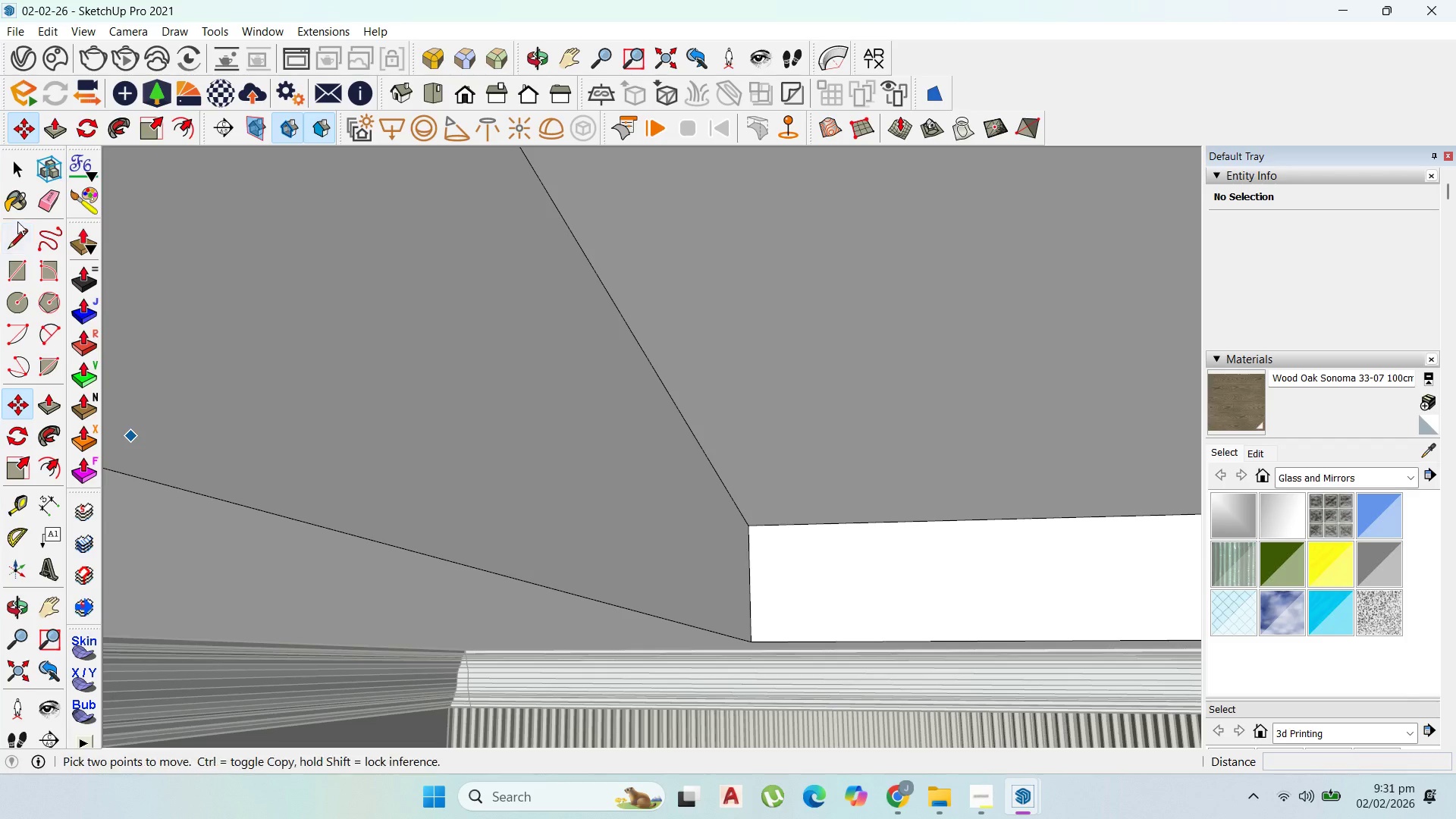 
left_click([11, 170])
 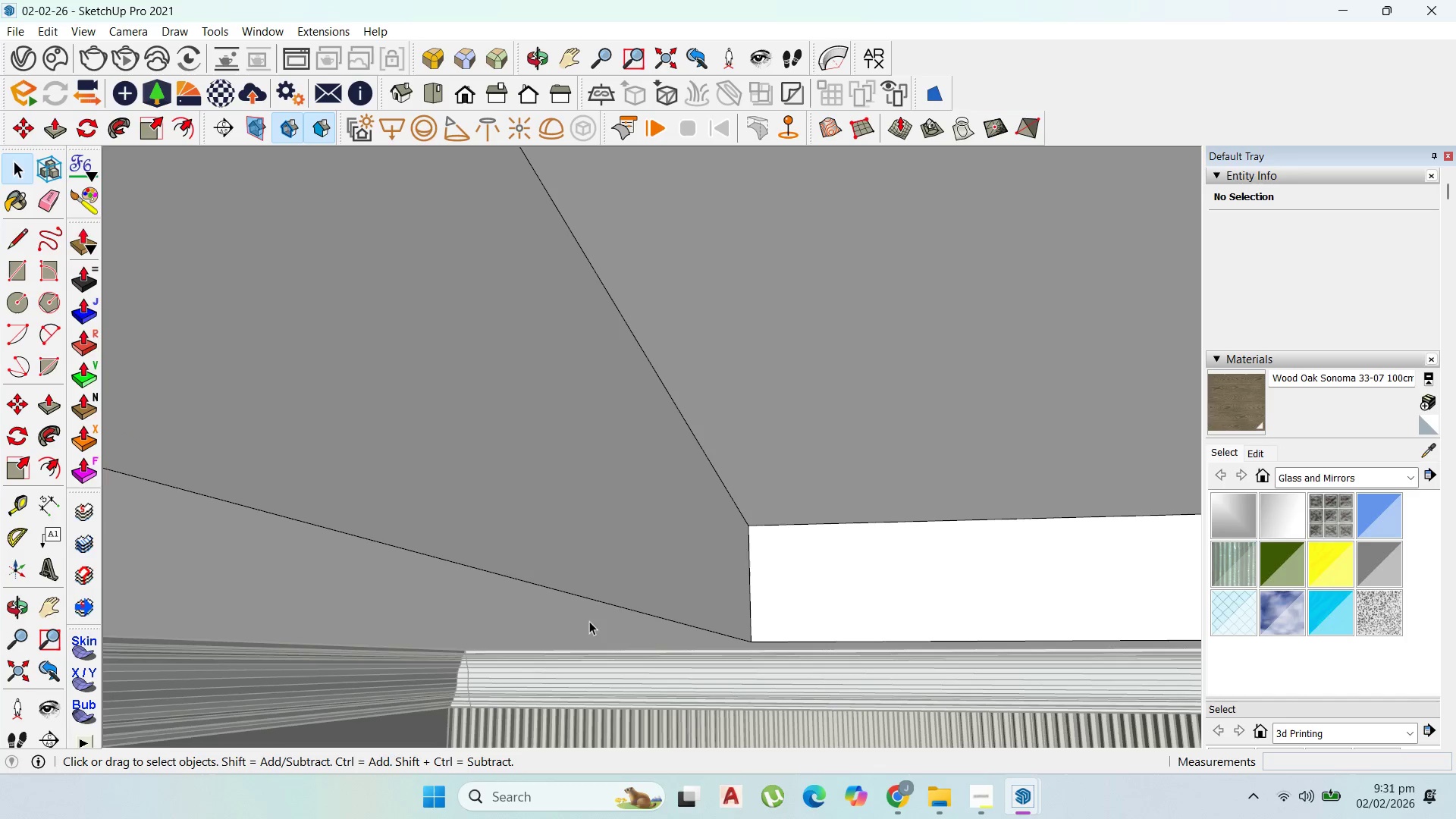 
left_click([589, 628])
 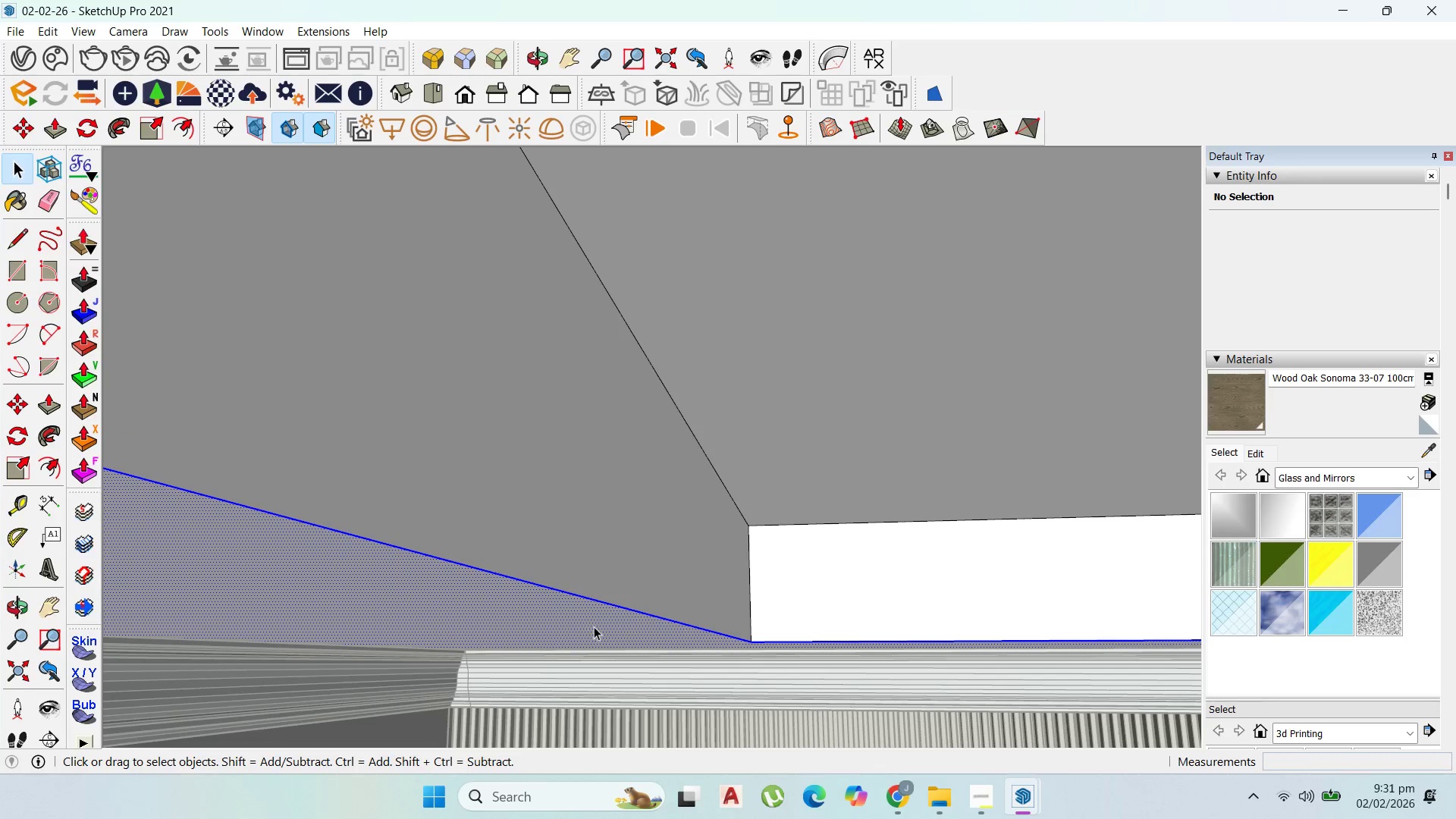 
hold_key(key=ShiftLeft, duration=0.55)
triple_click([595, 626])
 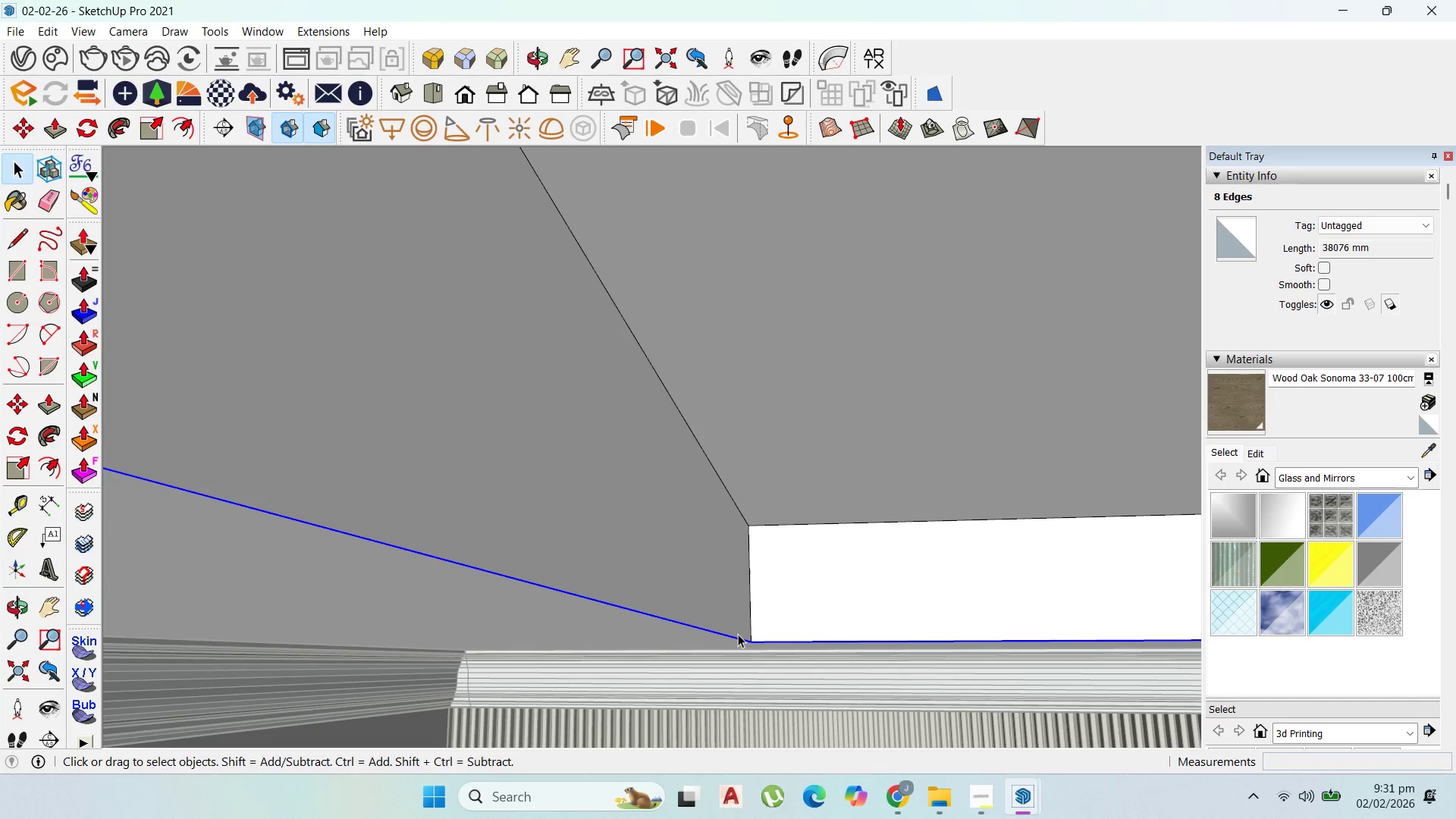 
key(M)
 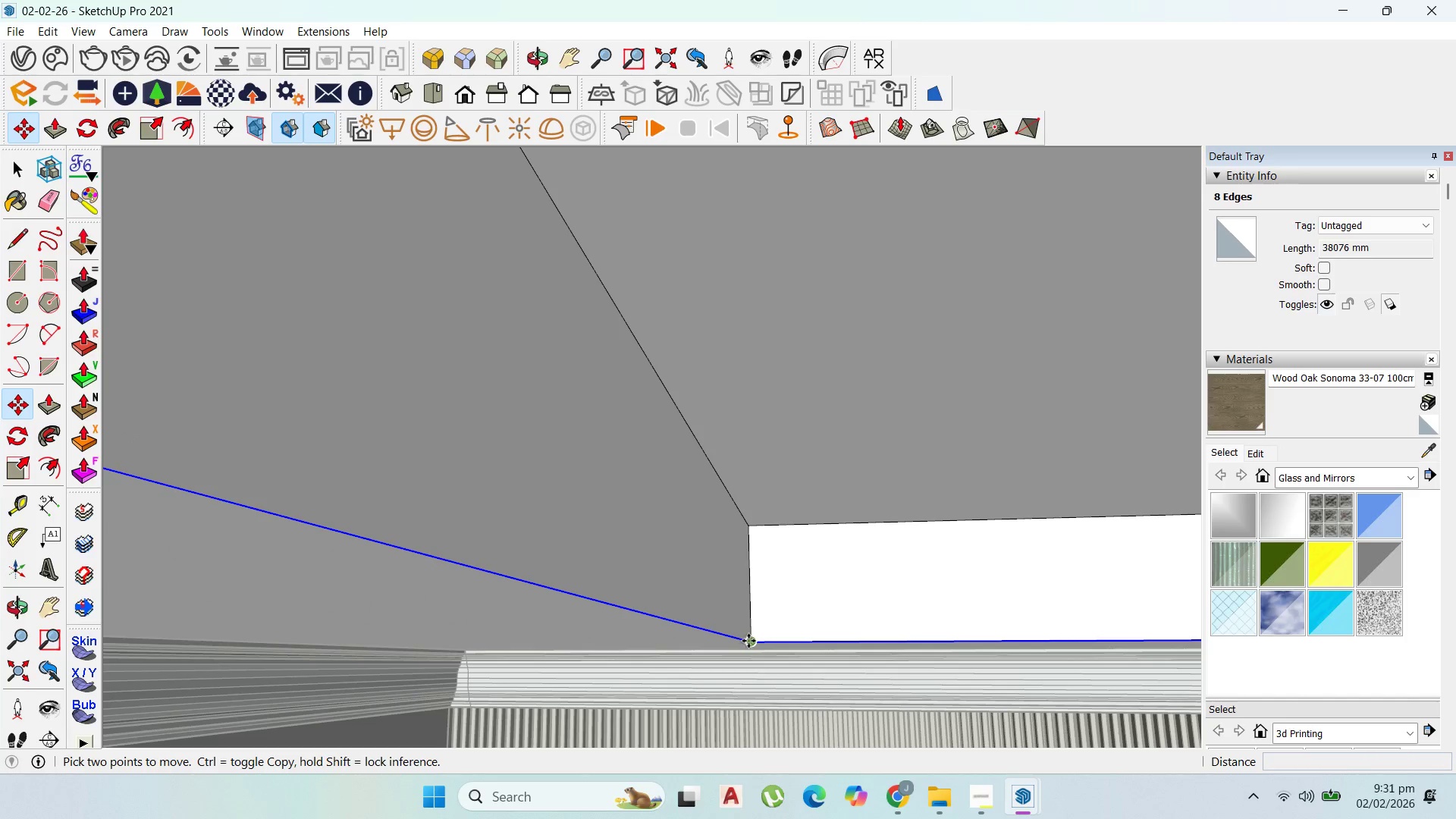 
left_click_drag(start_coordinate=[749, 641], to_coordinate=[749, 634])
 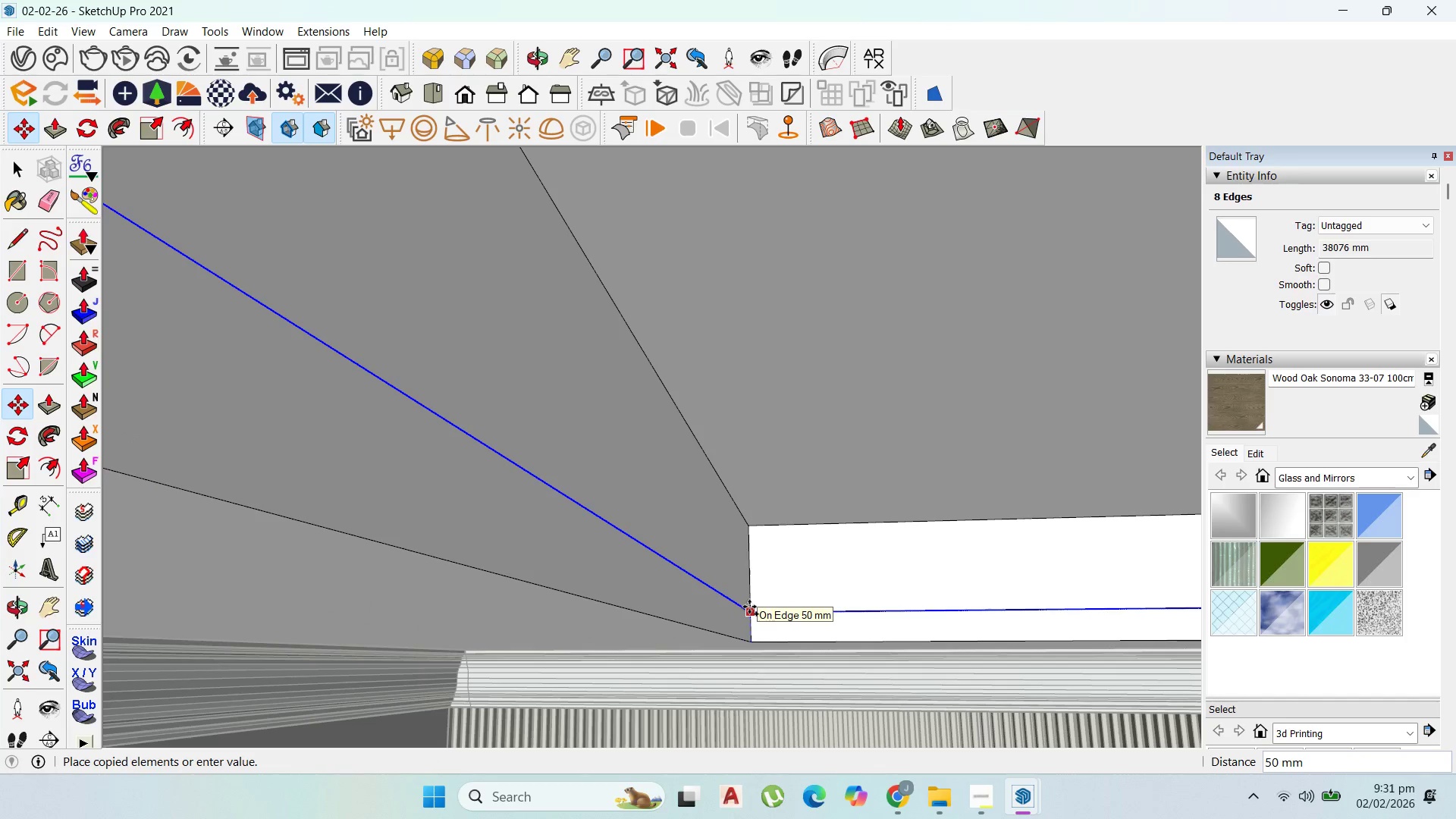 
key(Control+ControlLeft)
 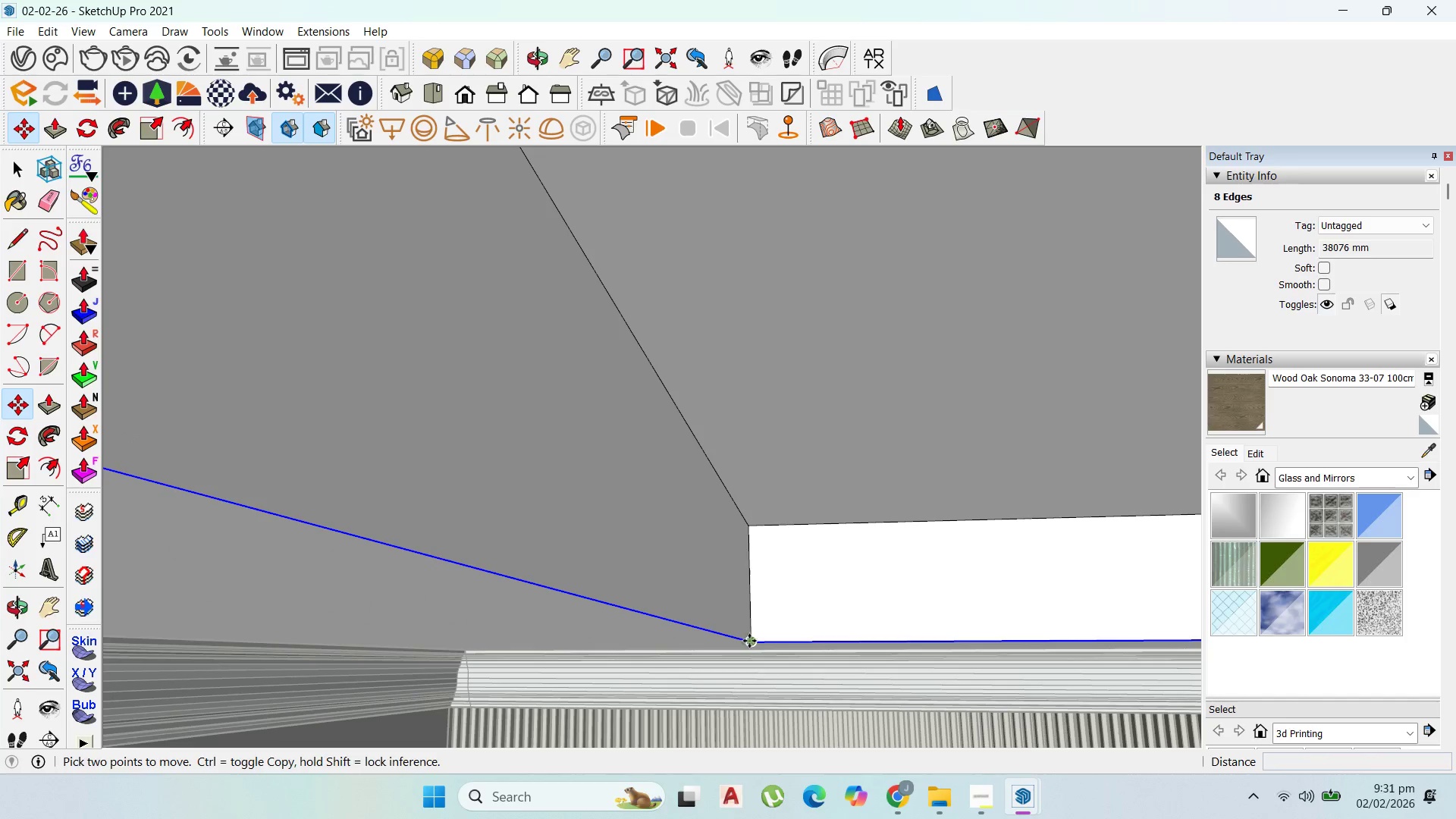 
left_click([749, 607])
 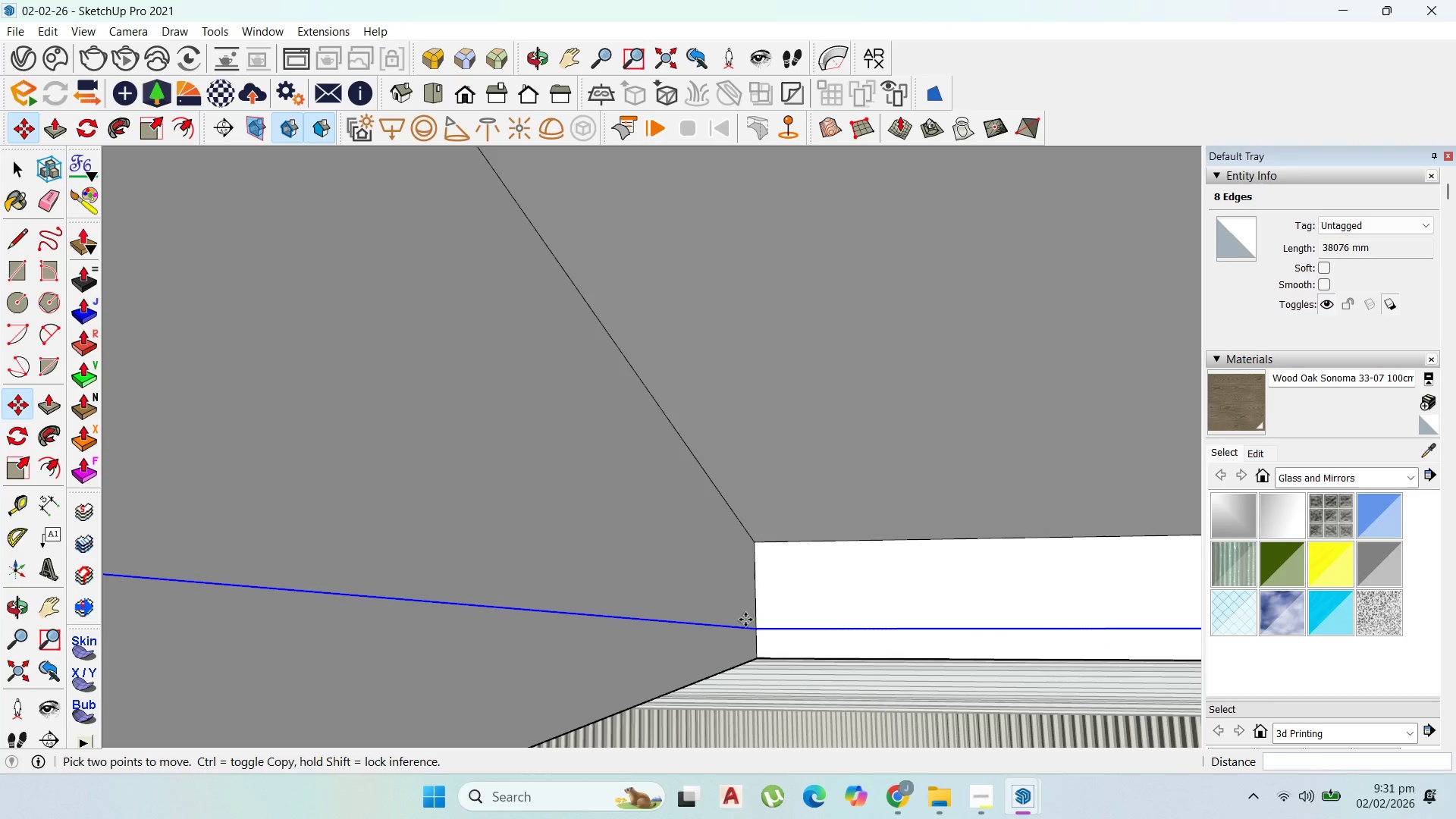 
key(P)
 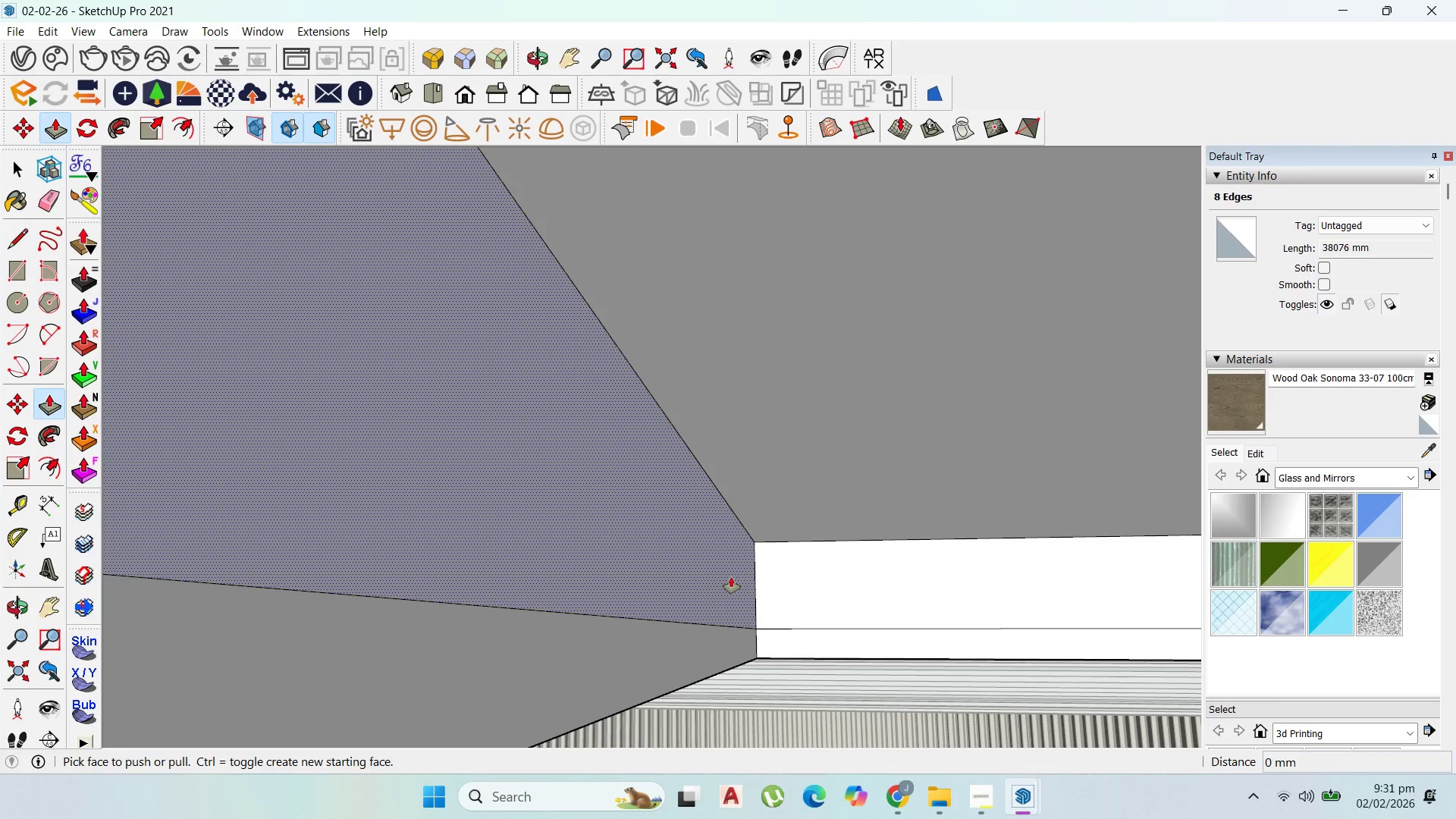 
left_click([731, 577])
 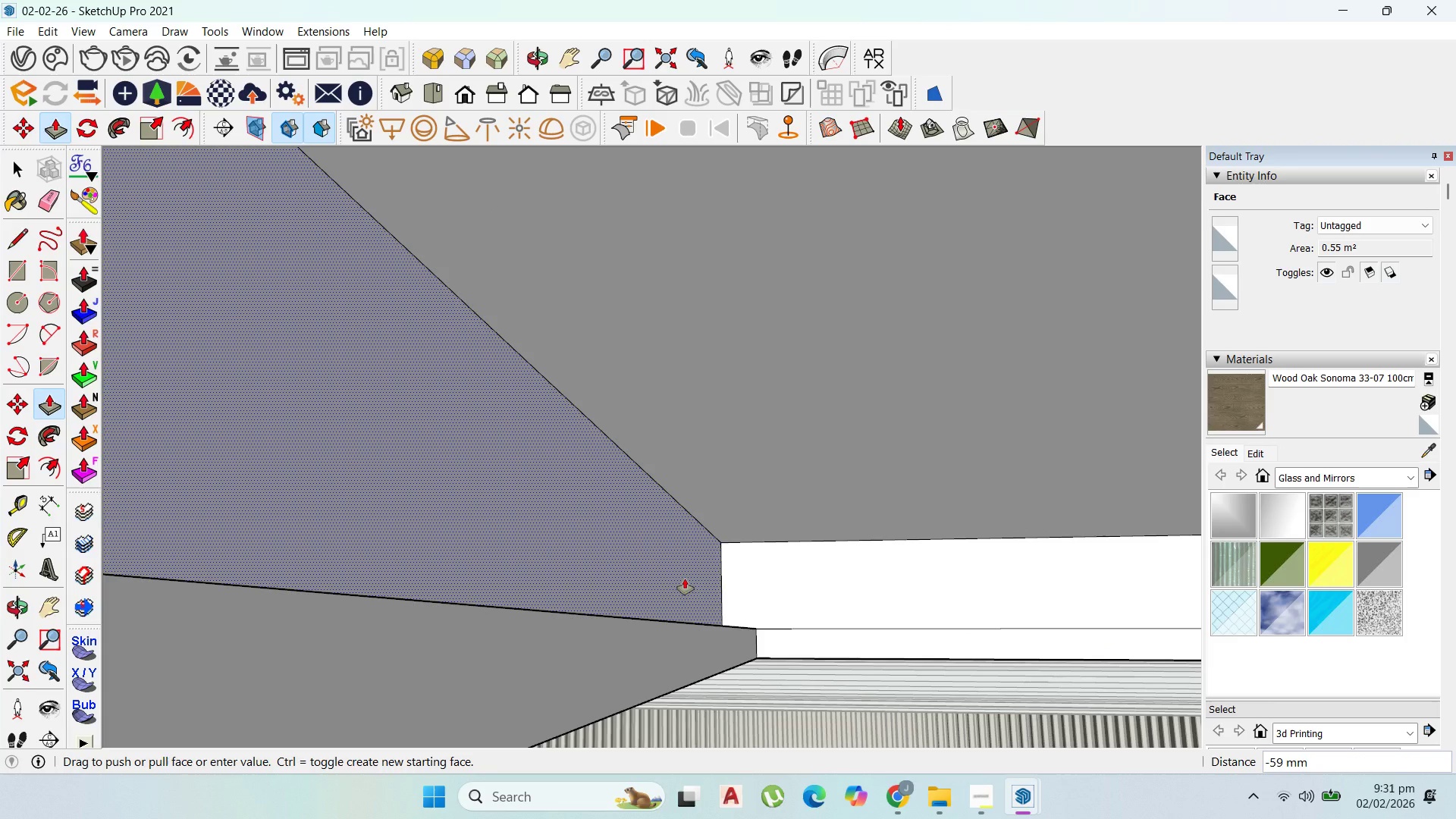 
type(100)
 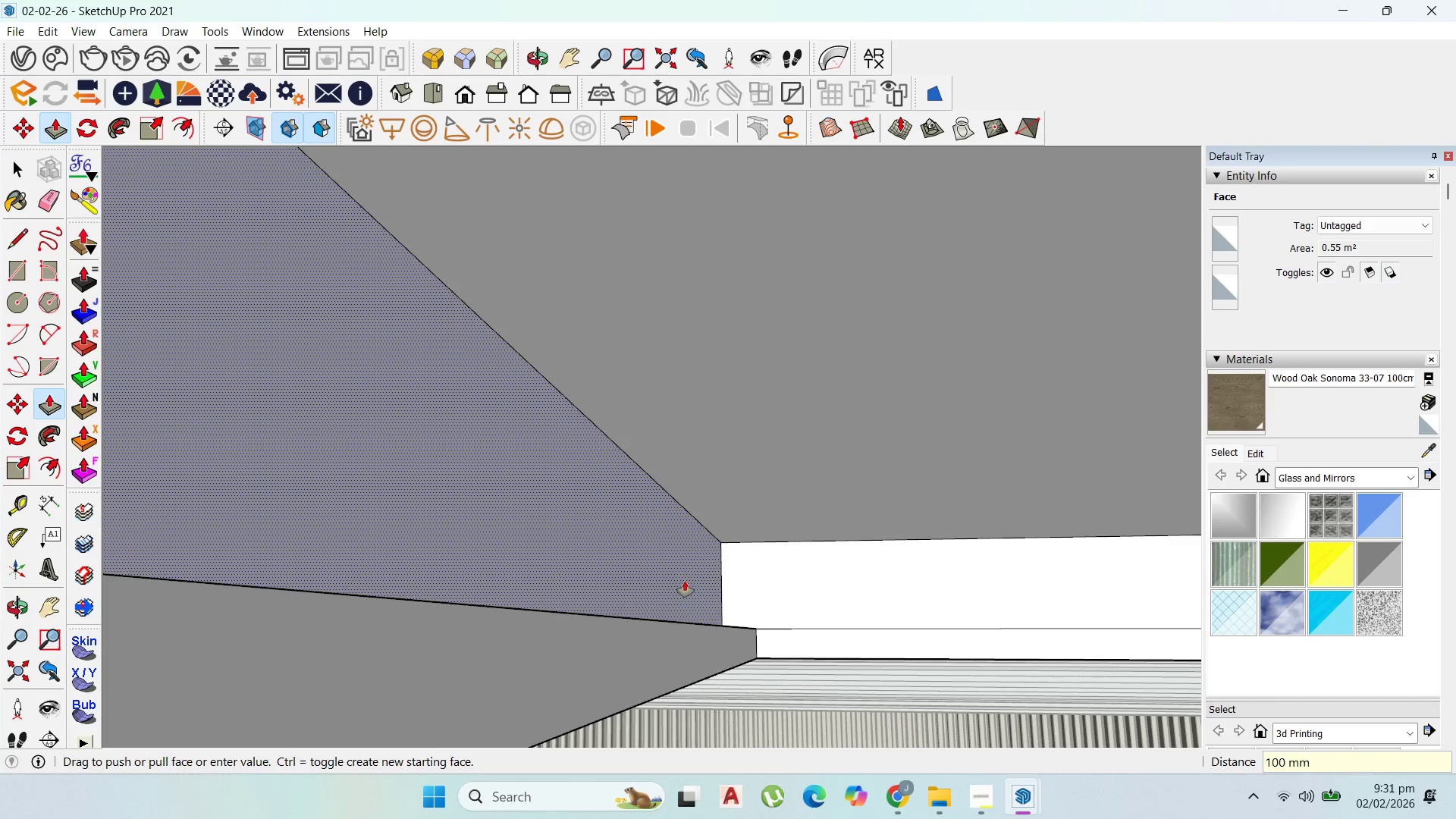 
key(Enter)
 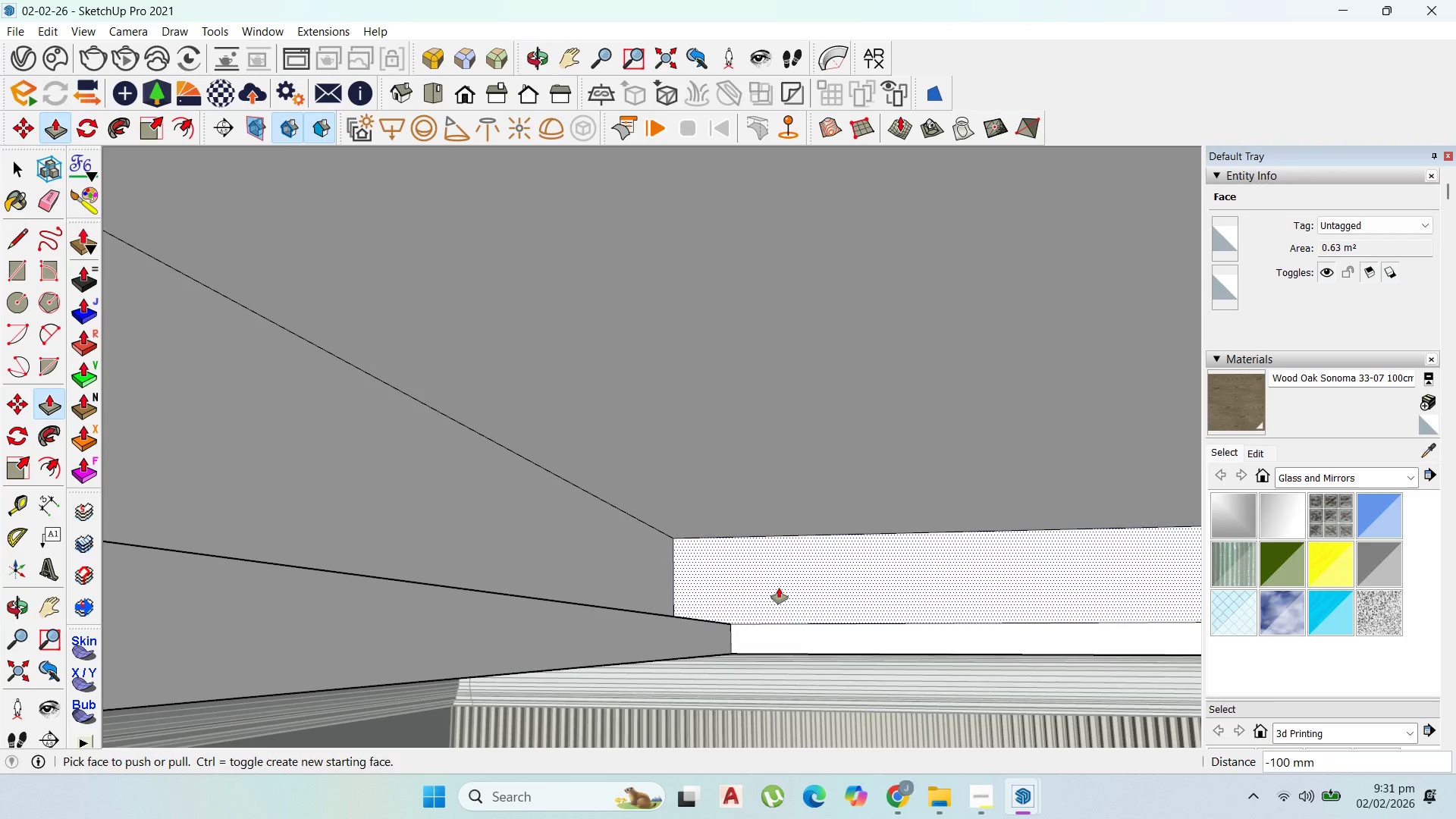 
double_click([783, 588])
 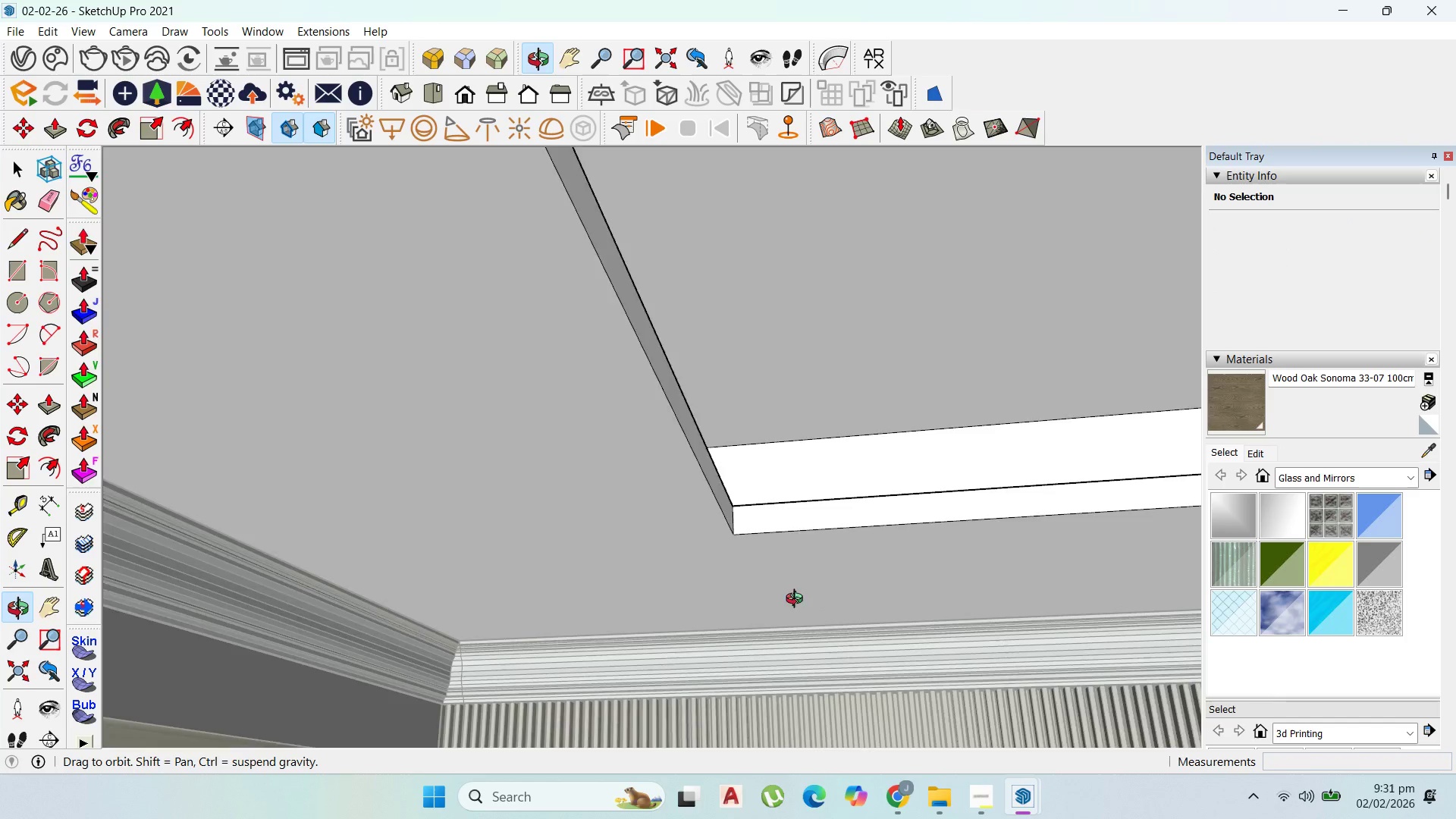 
scroll: coordinate [707, 667], scroll_direction: down, amount: 12.0
 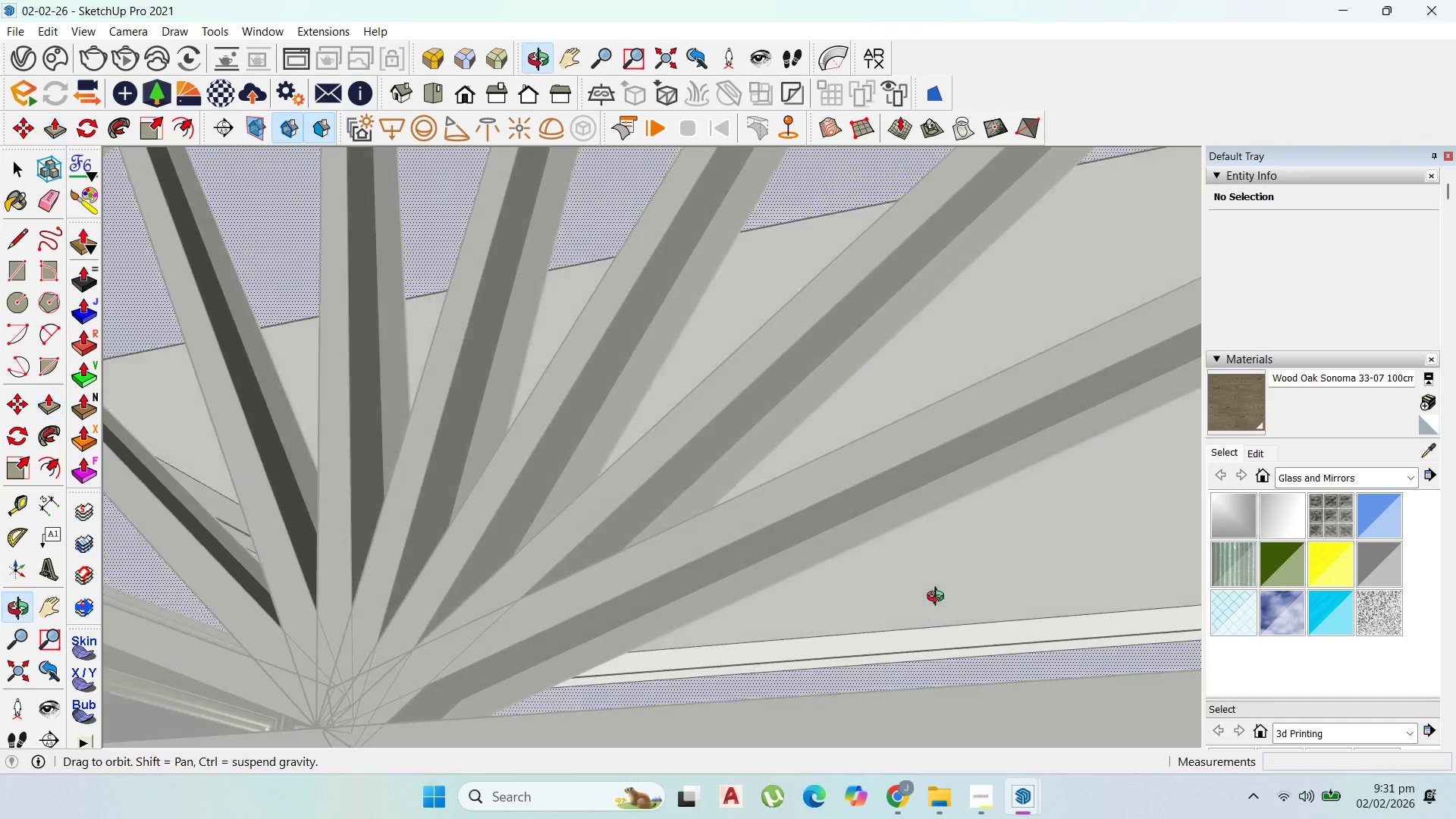 
scroll: coordinate [1081, 645], scroll_direction: up, amount: 17.0
 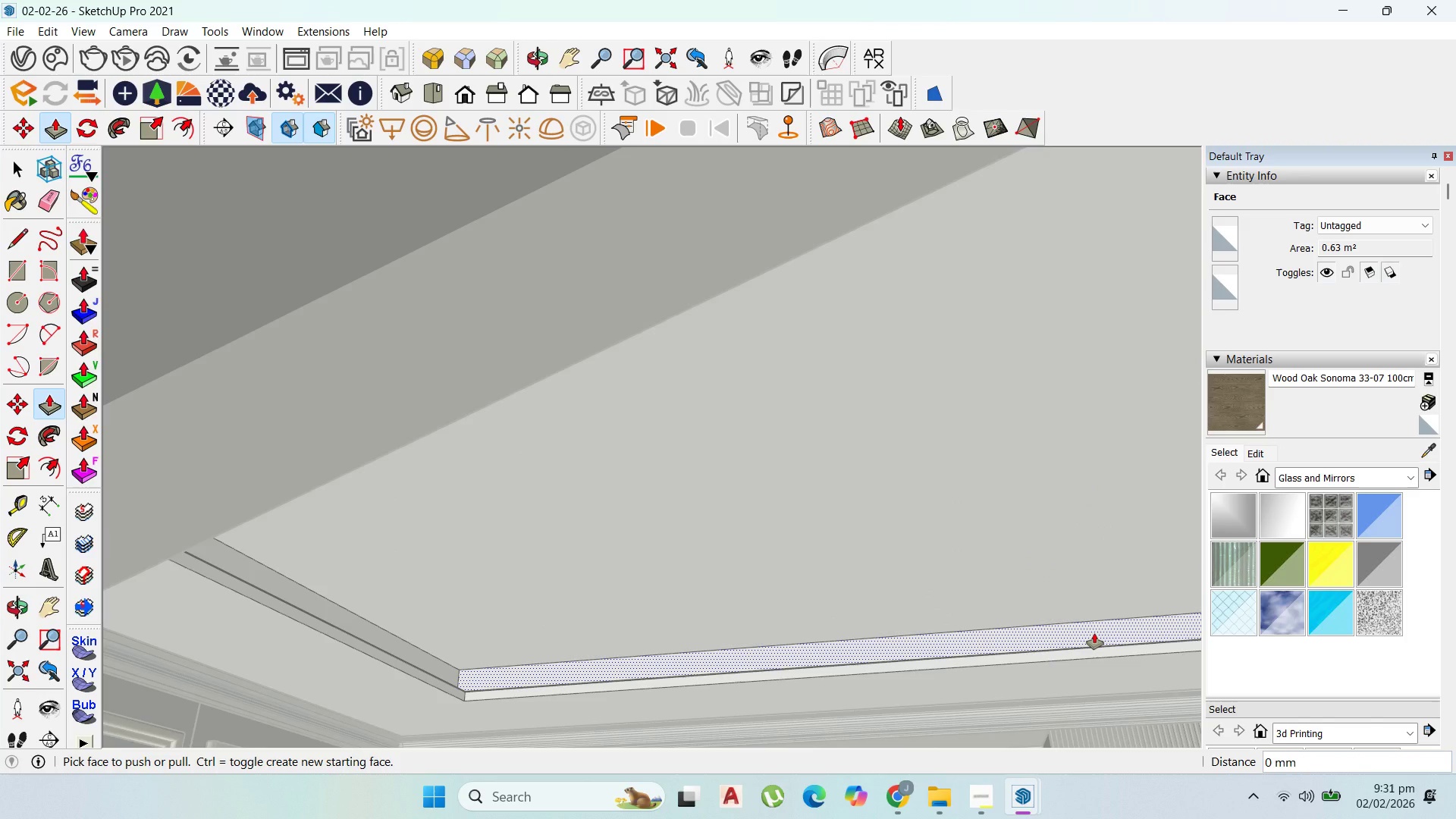 
wait(6.29)
 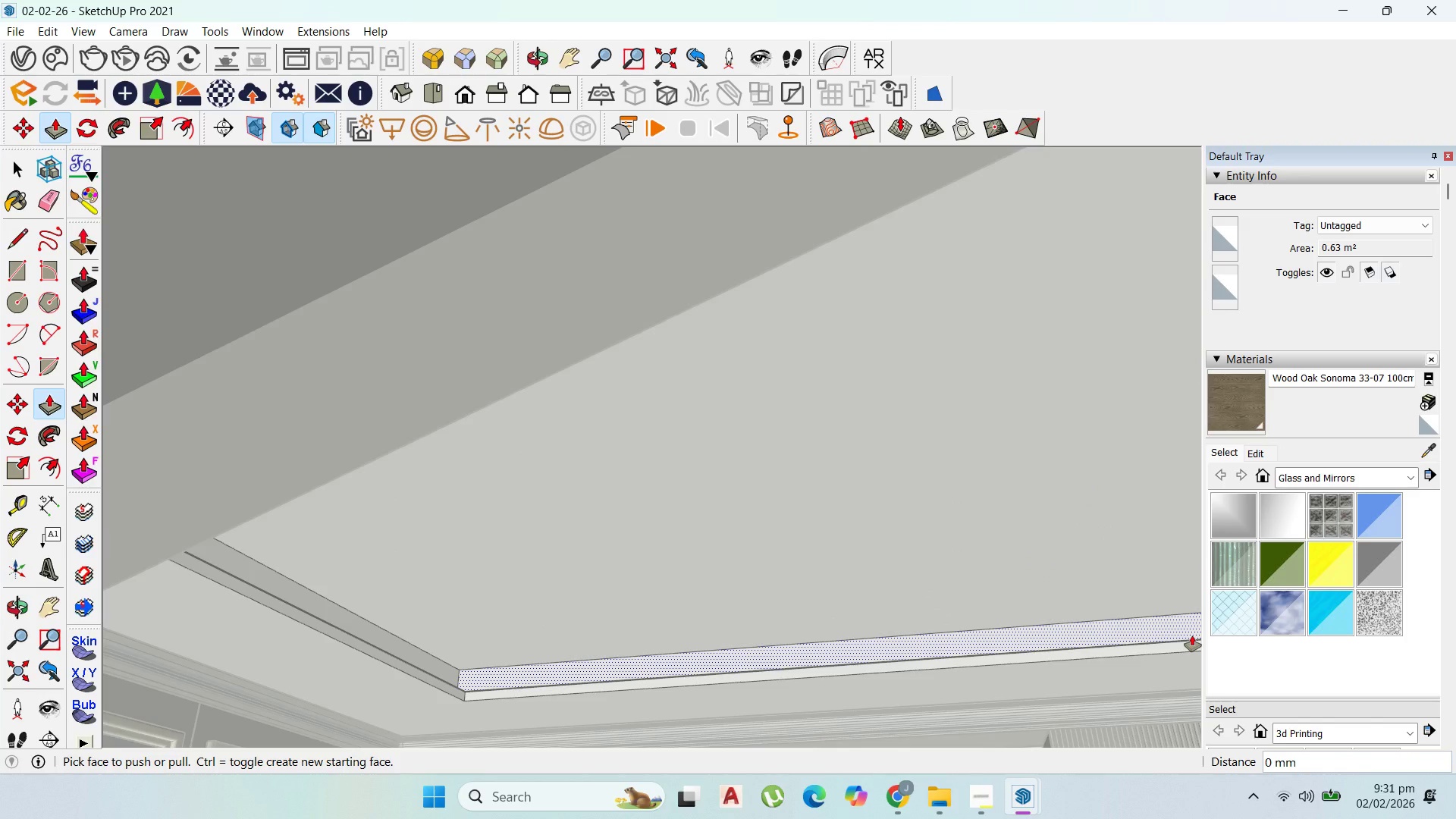 
scroll: coordinate [982, 694], scroll_direction: down, amount: 4.0
 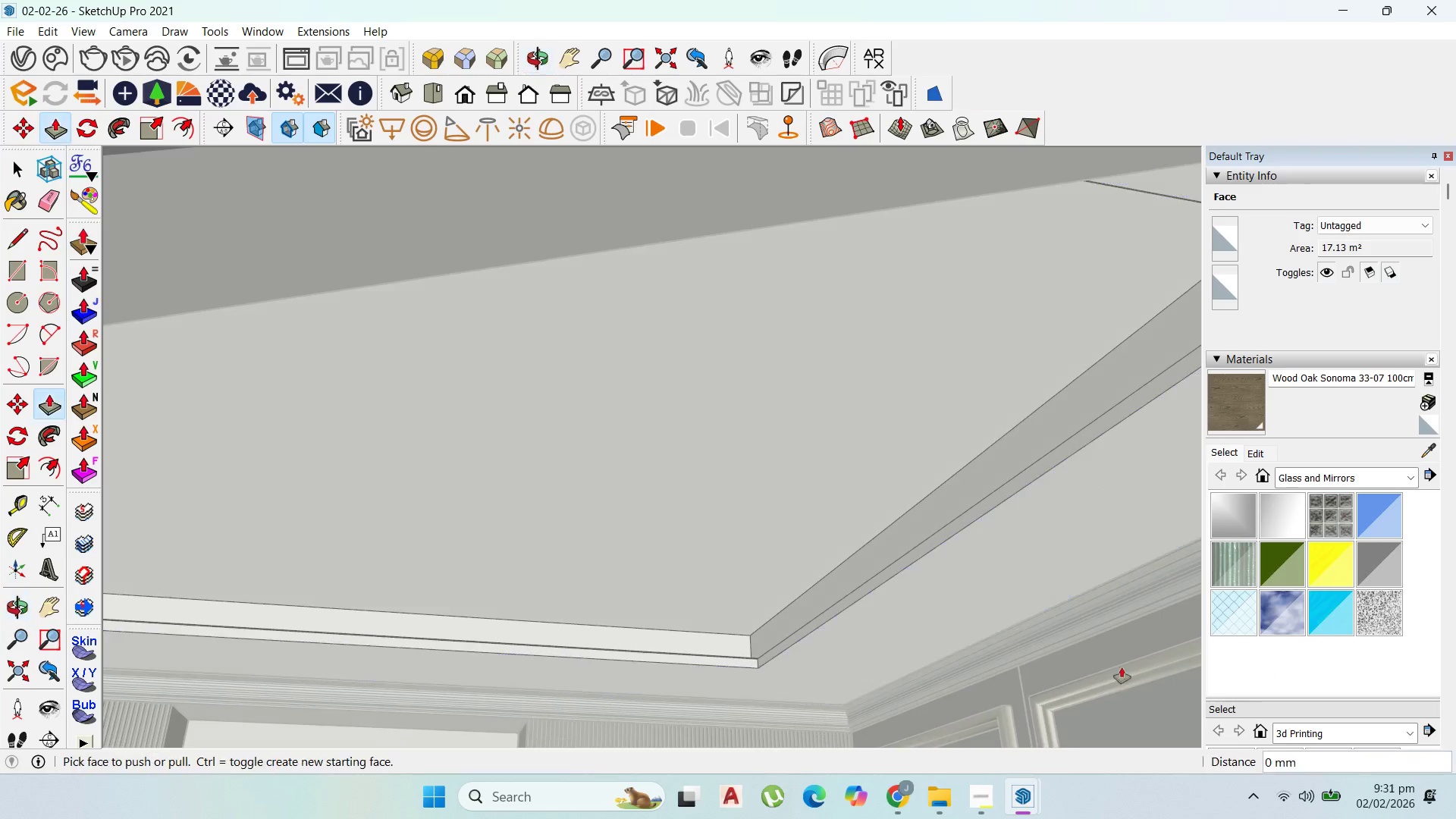 
double_click([865, 538])
 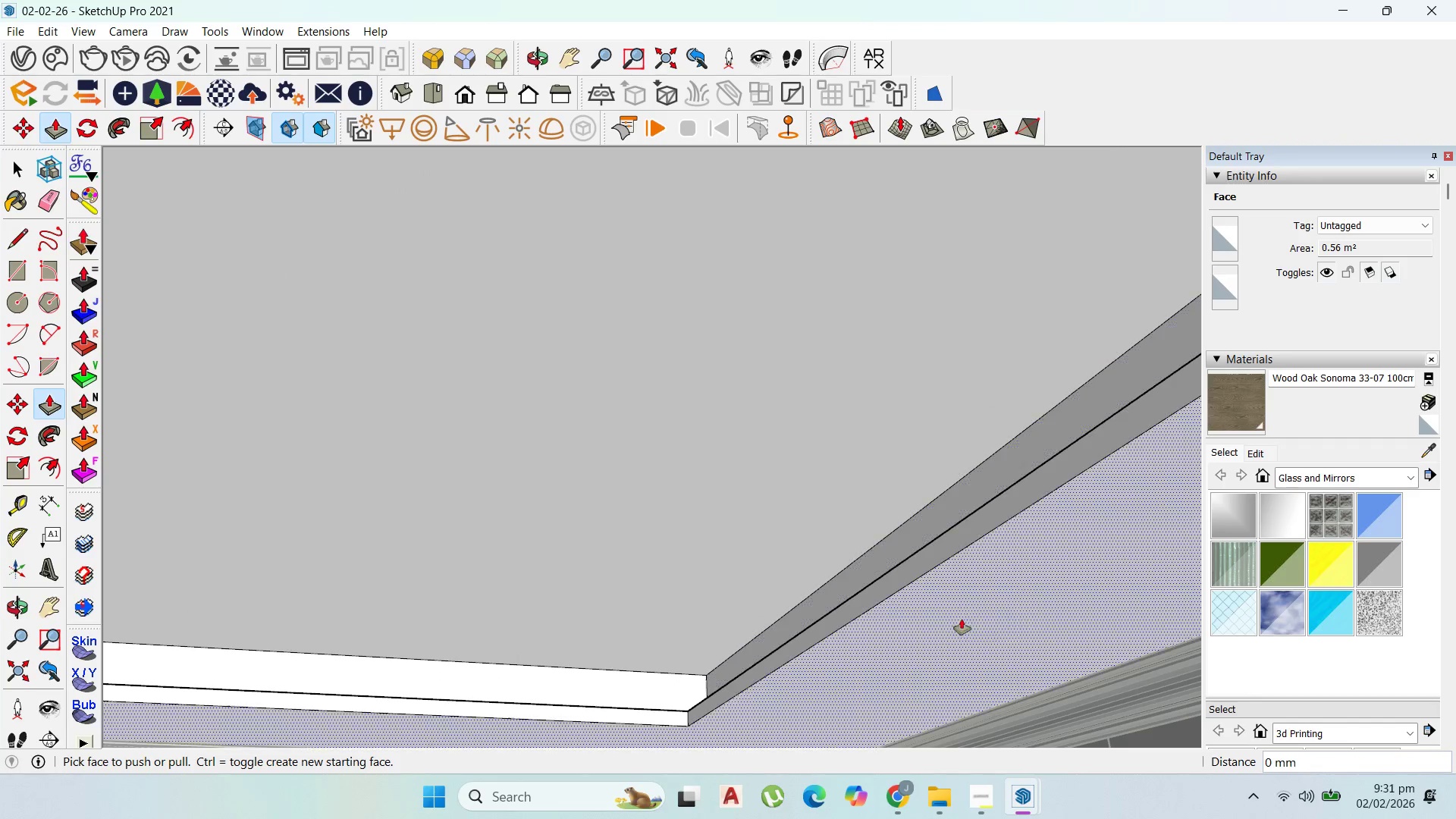 
scroll: coordinate [881, 552], scroll_direction: up, amount: 36.0
 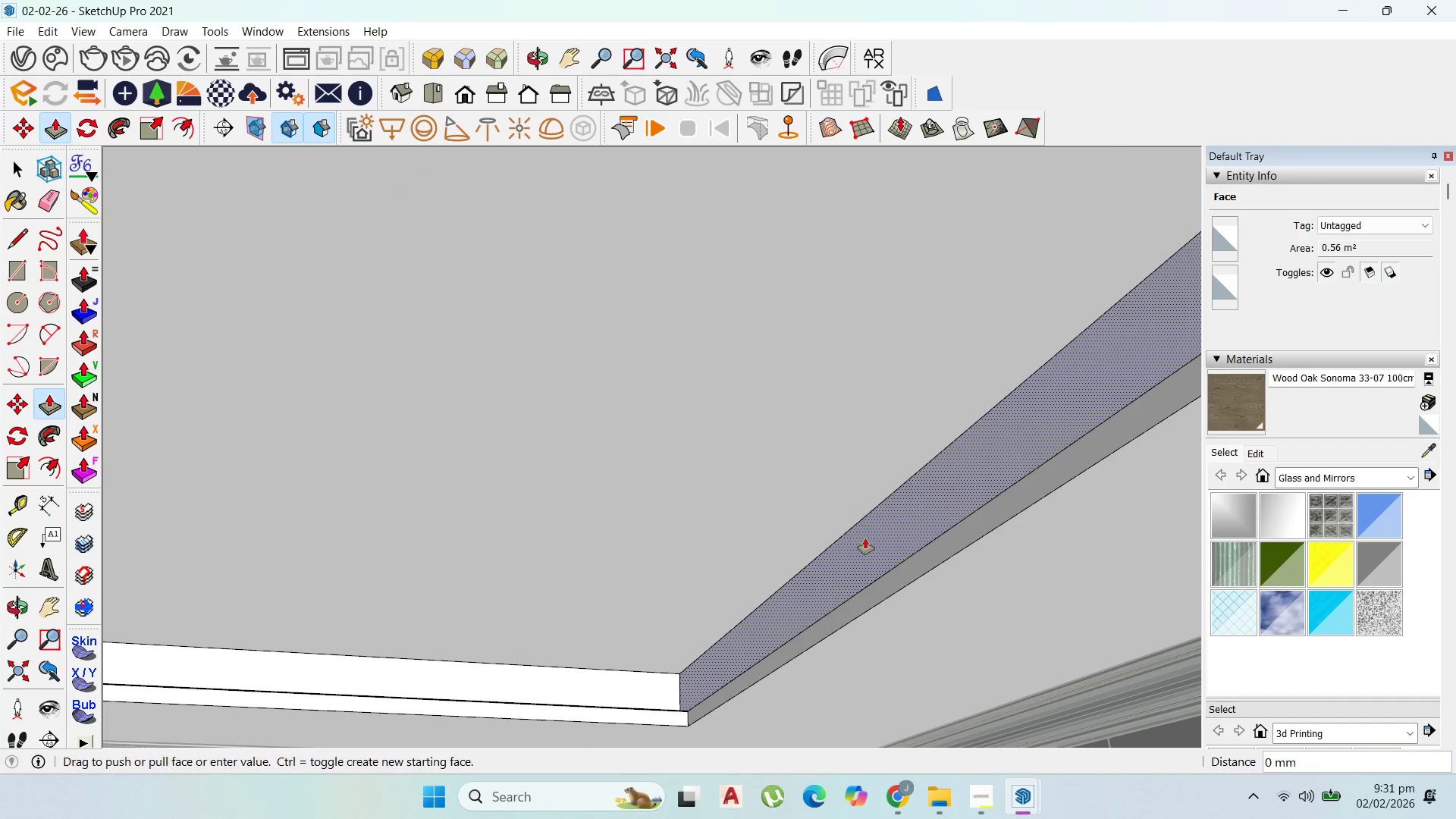 
scroll: coordinate [506, 495], scroll_direction: down, amount: 12.0
 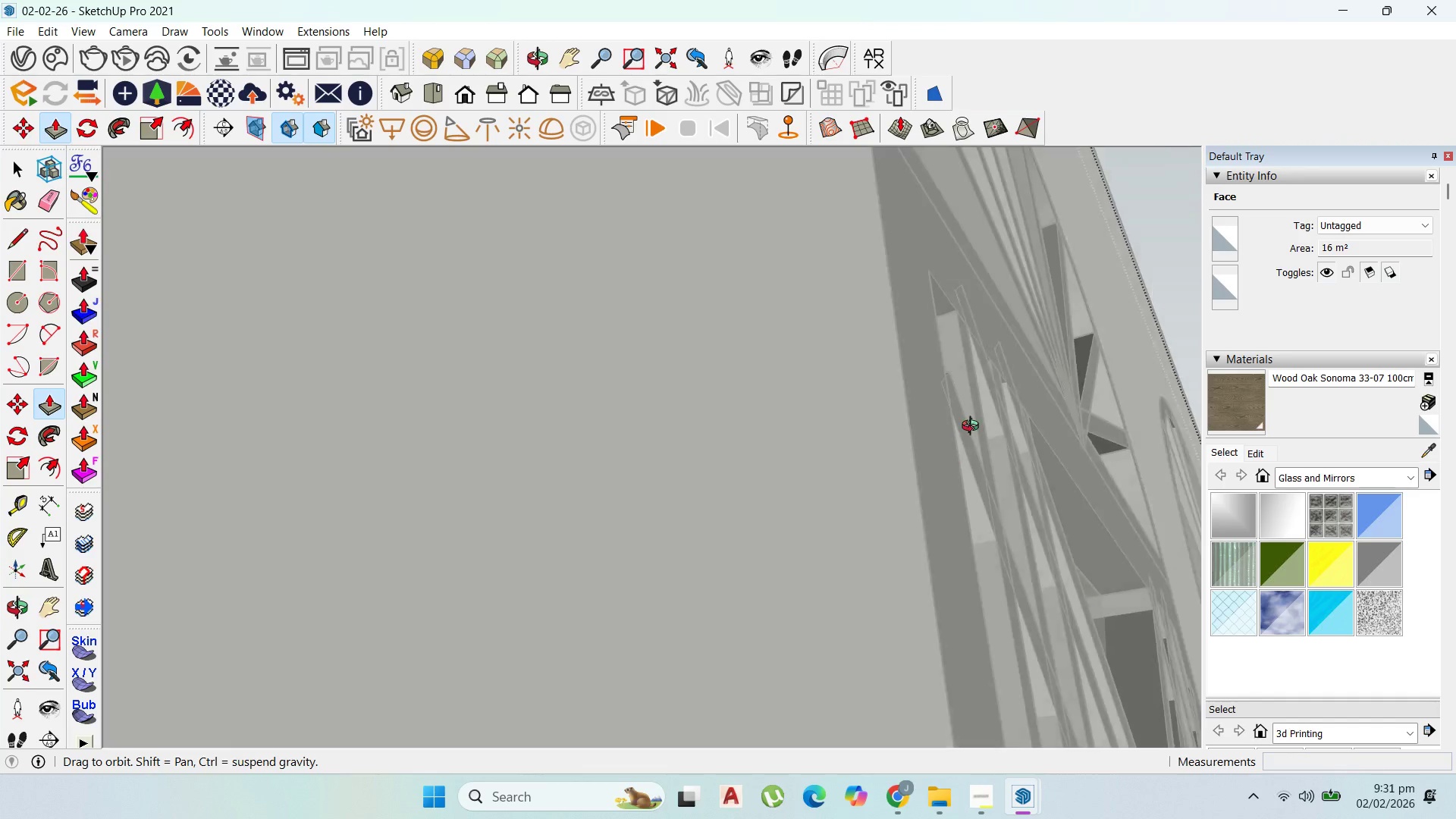 
scroll: coordinate [383, 528], scroll_direction: up, amount: 126.0
 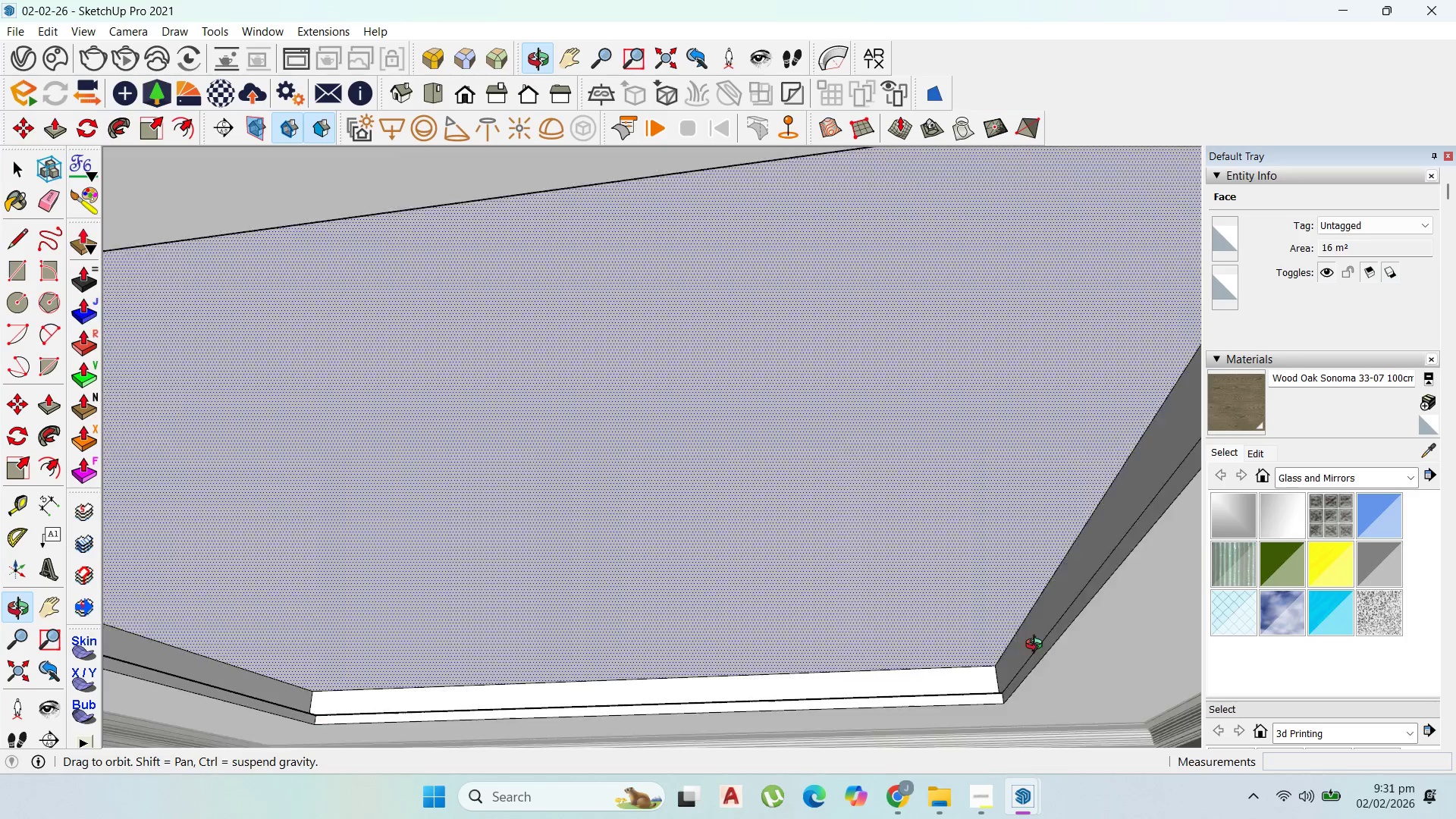 
double_click([1012, 630])
 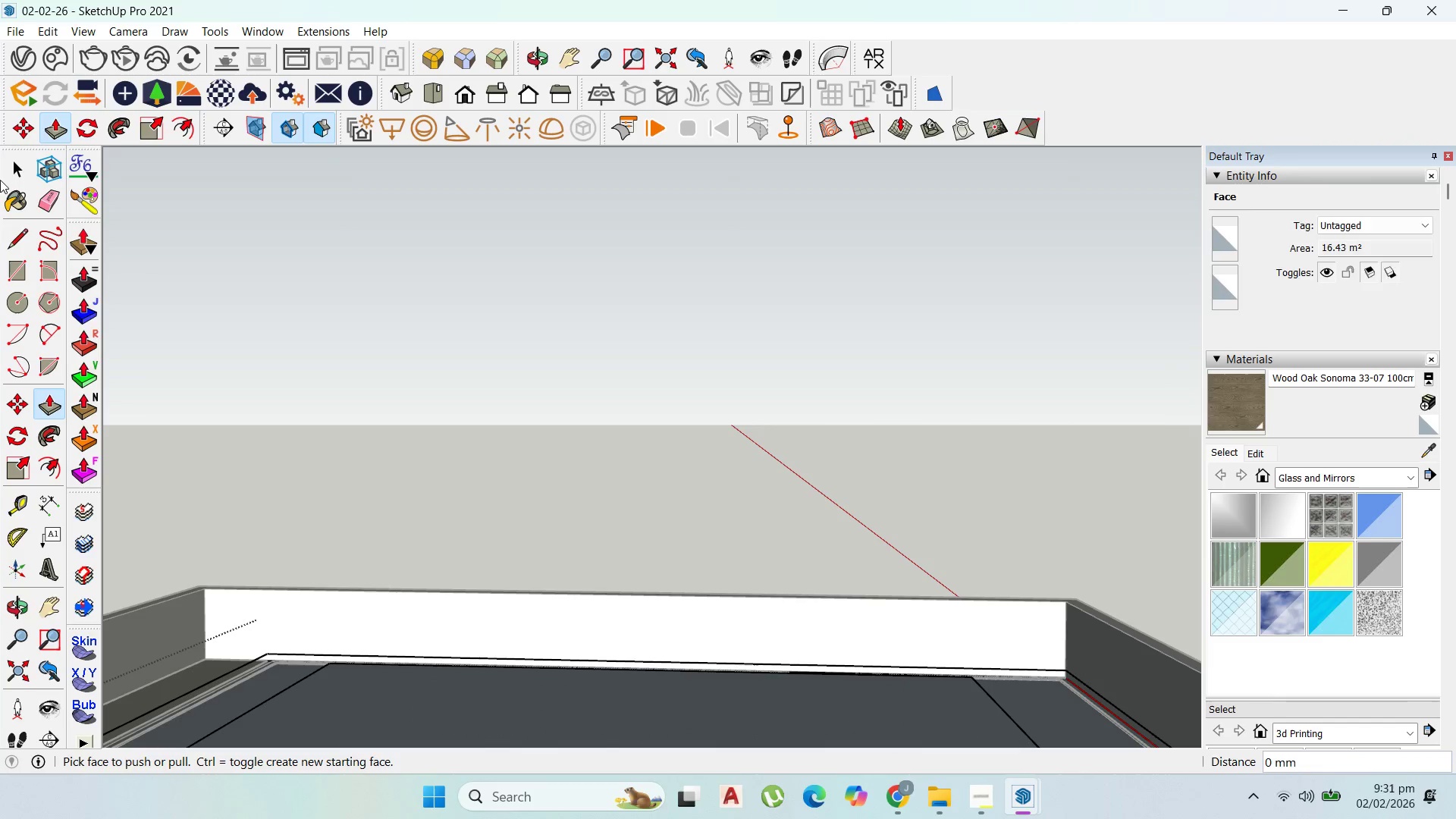 
key(Escape)
 